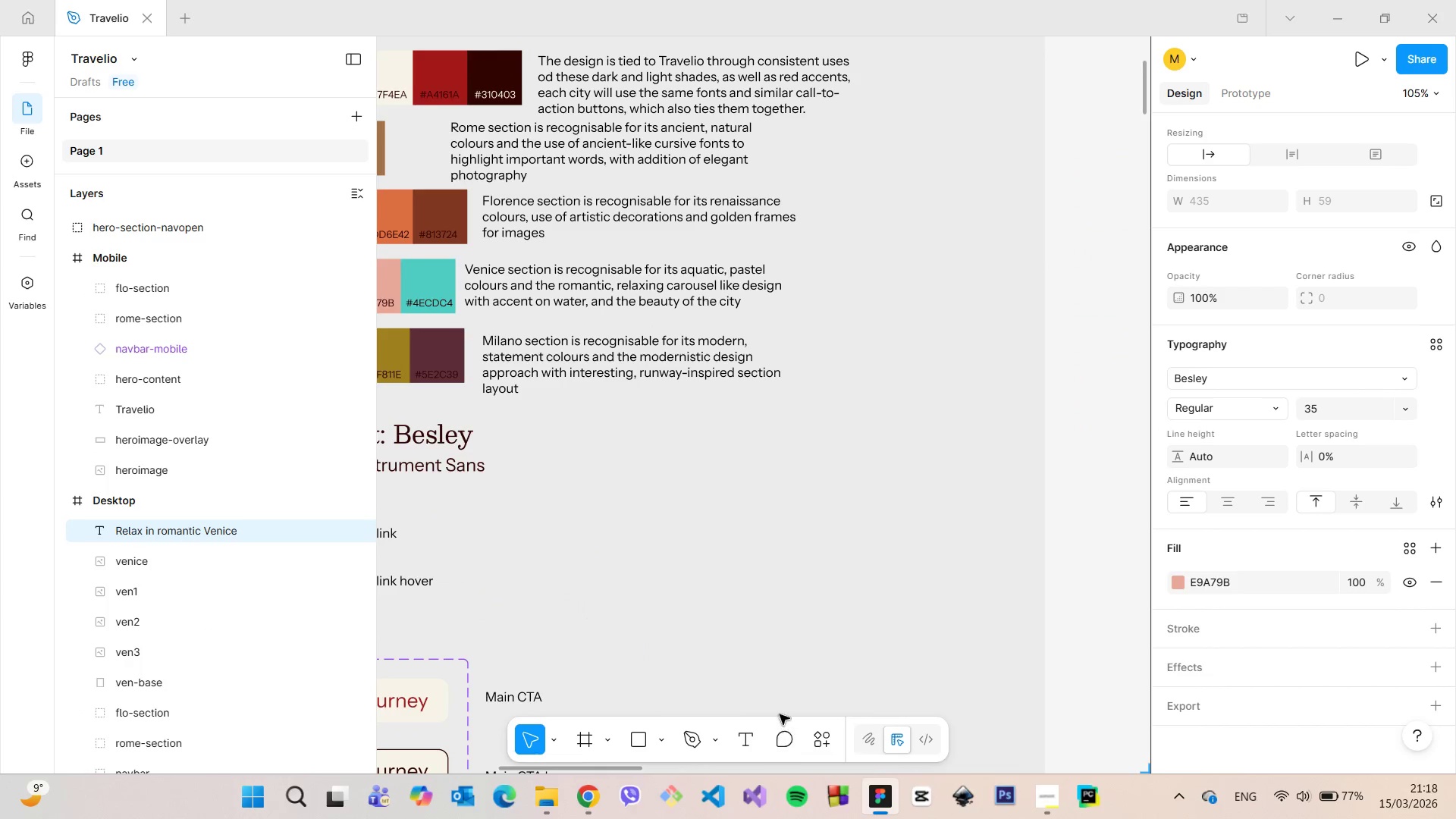 
scroll: coordinate [786, 620], scroll_direction: down, amount: 14.0
 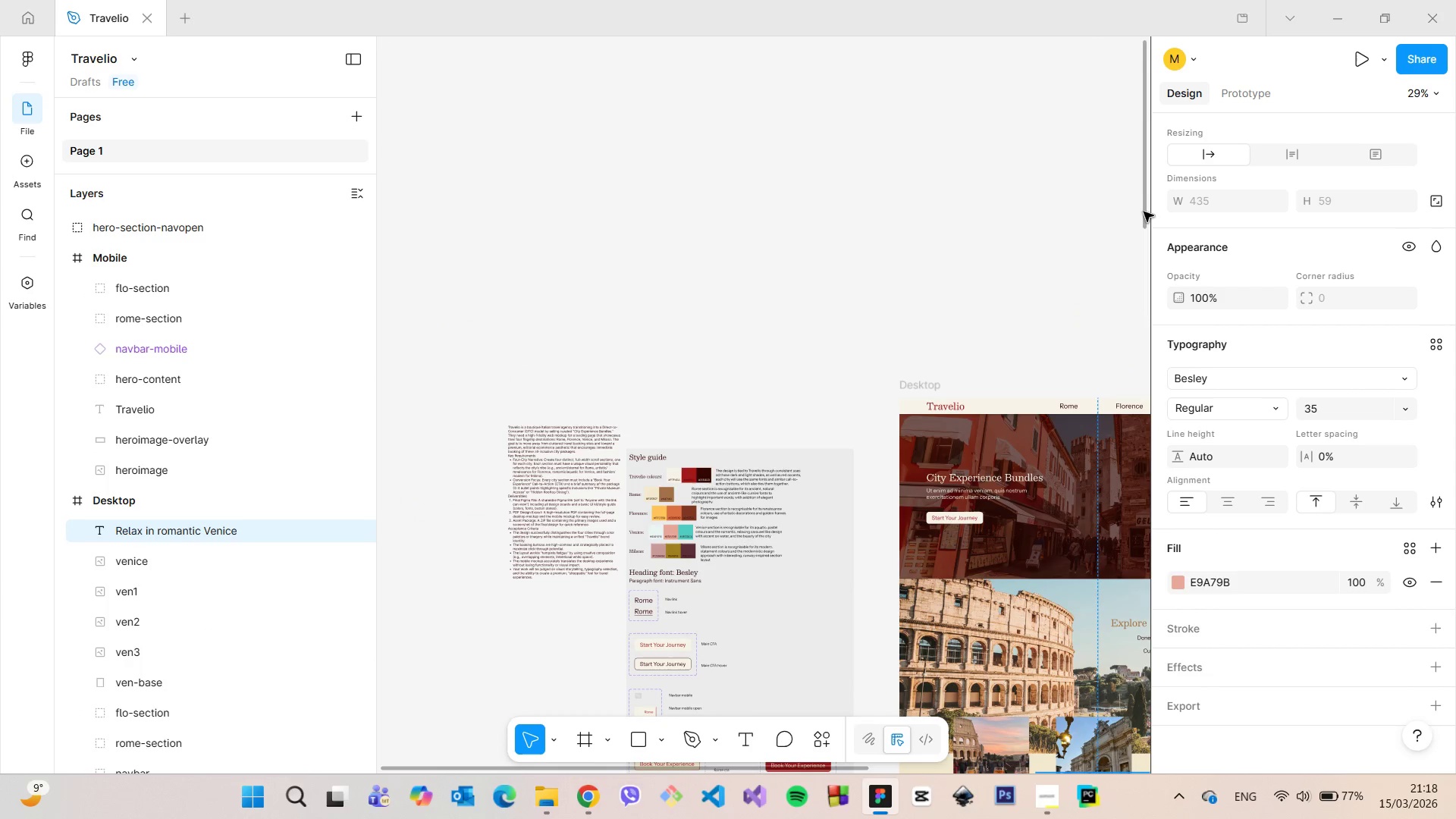 
left_click_drag(start_coordinate=[1144, 212], to_coordinate=[1163, 588])
 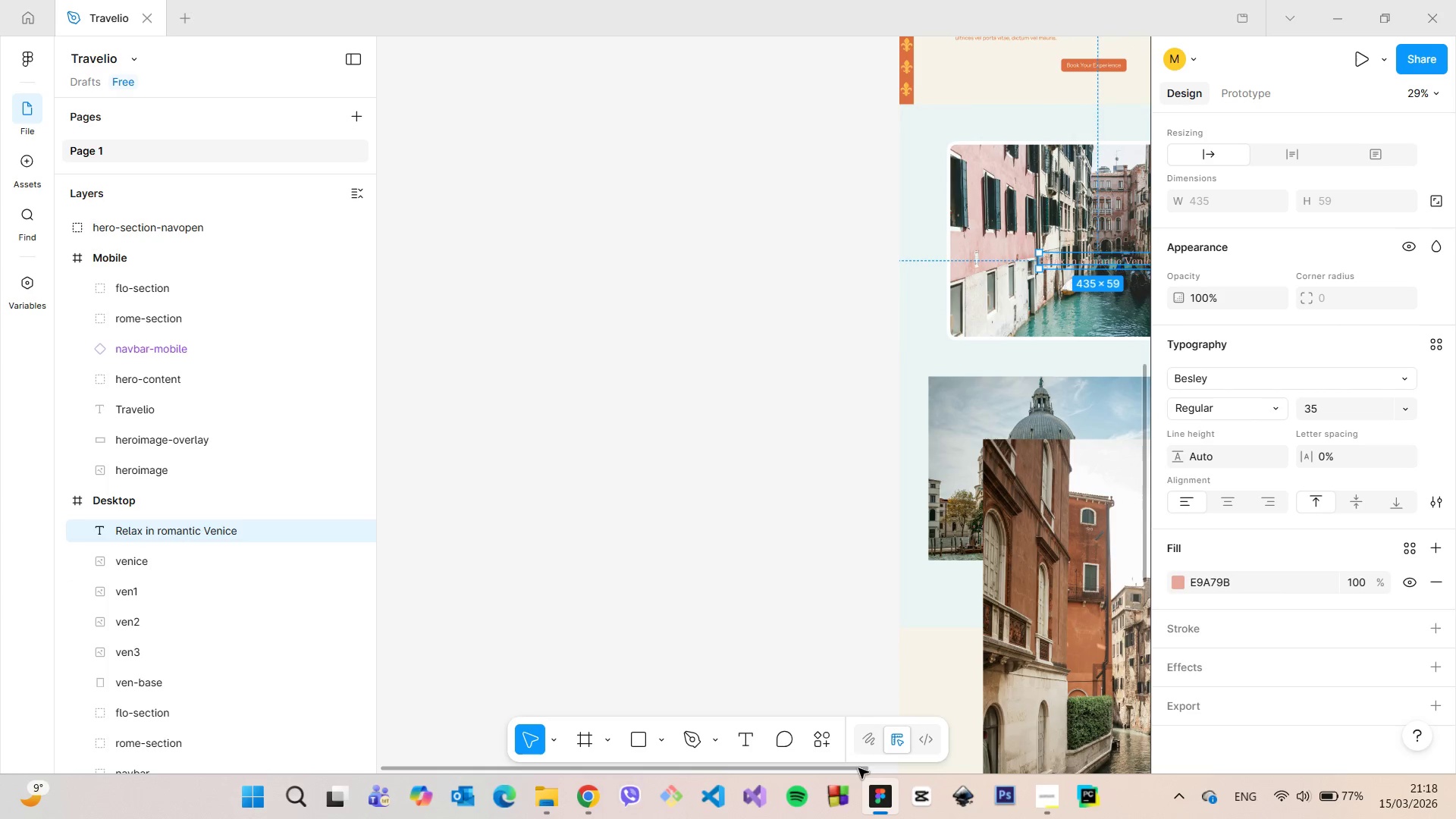 
left_click_drag(start_coordinate=[857, 769], to_coordinate=[1037, 688])
 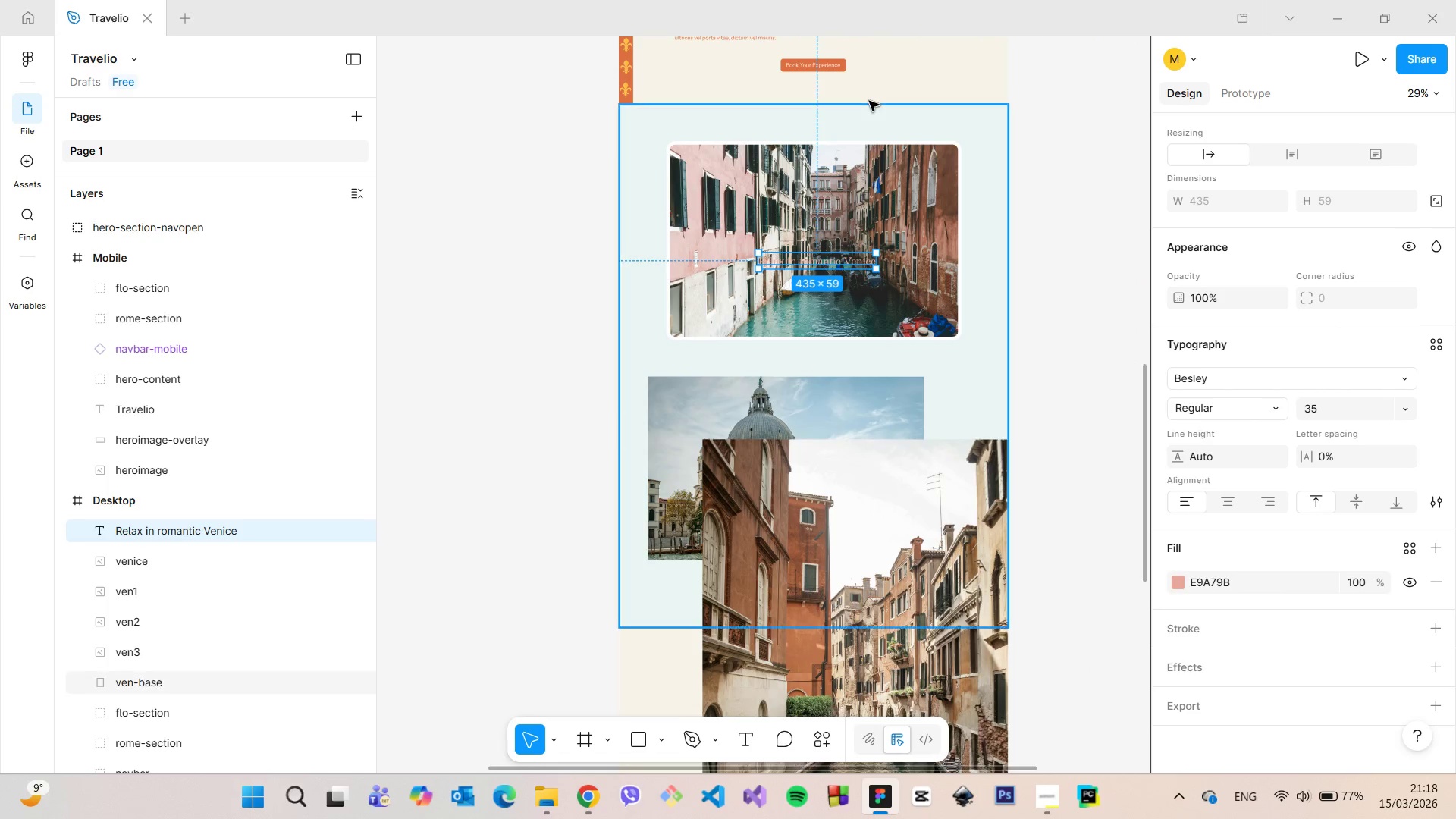 
scroll: coordinate [711, 102], scroll_direction: up, amount: 7.0
 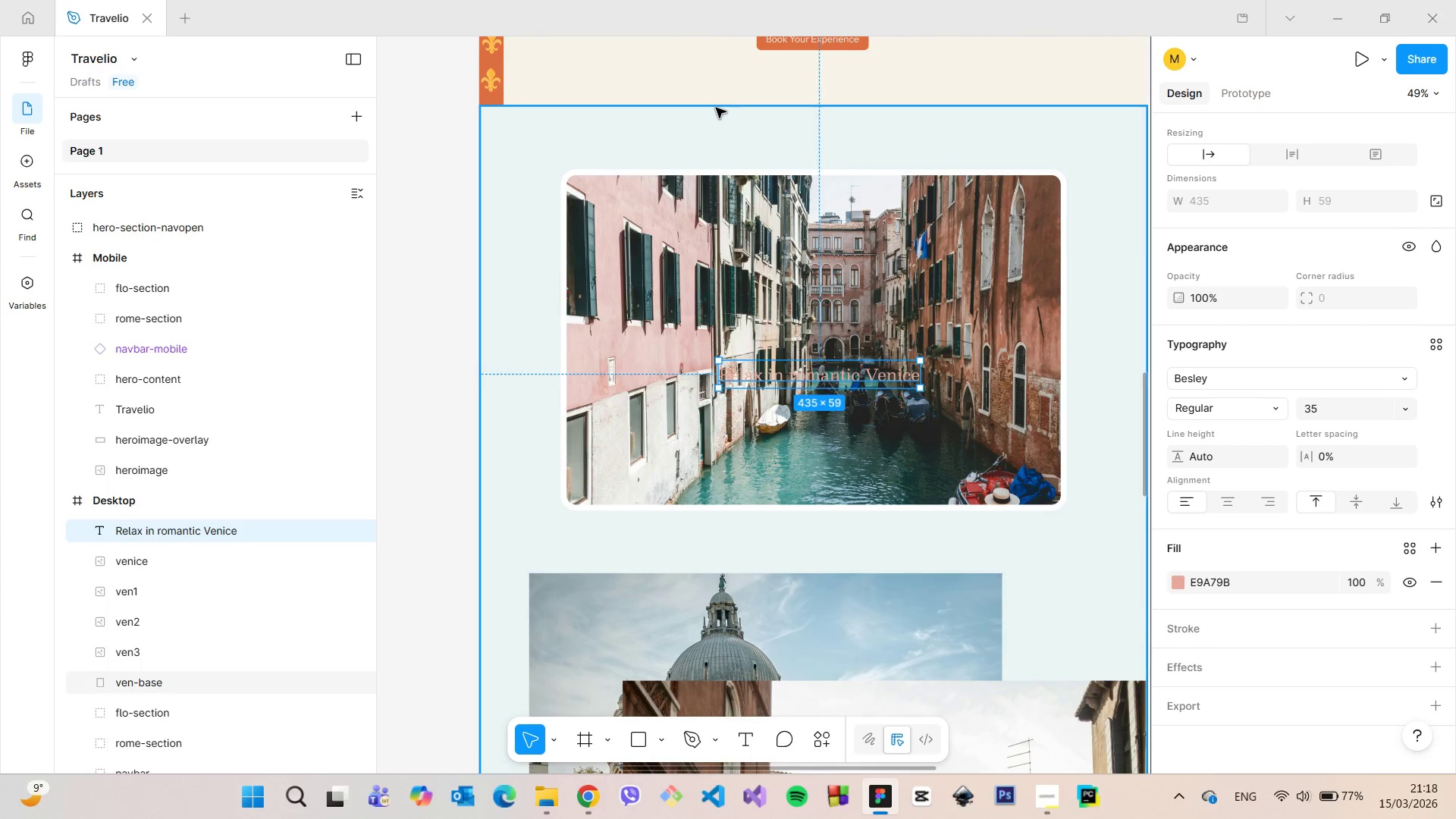 
scroll: coordinate [716, 108], scroll_direction: down, amount: 3.0
 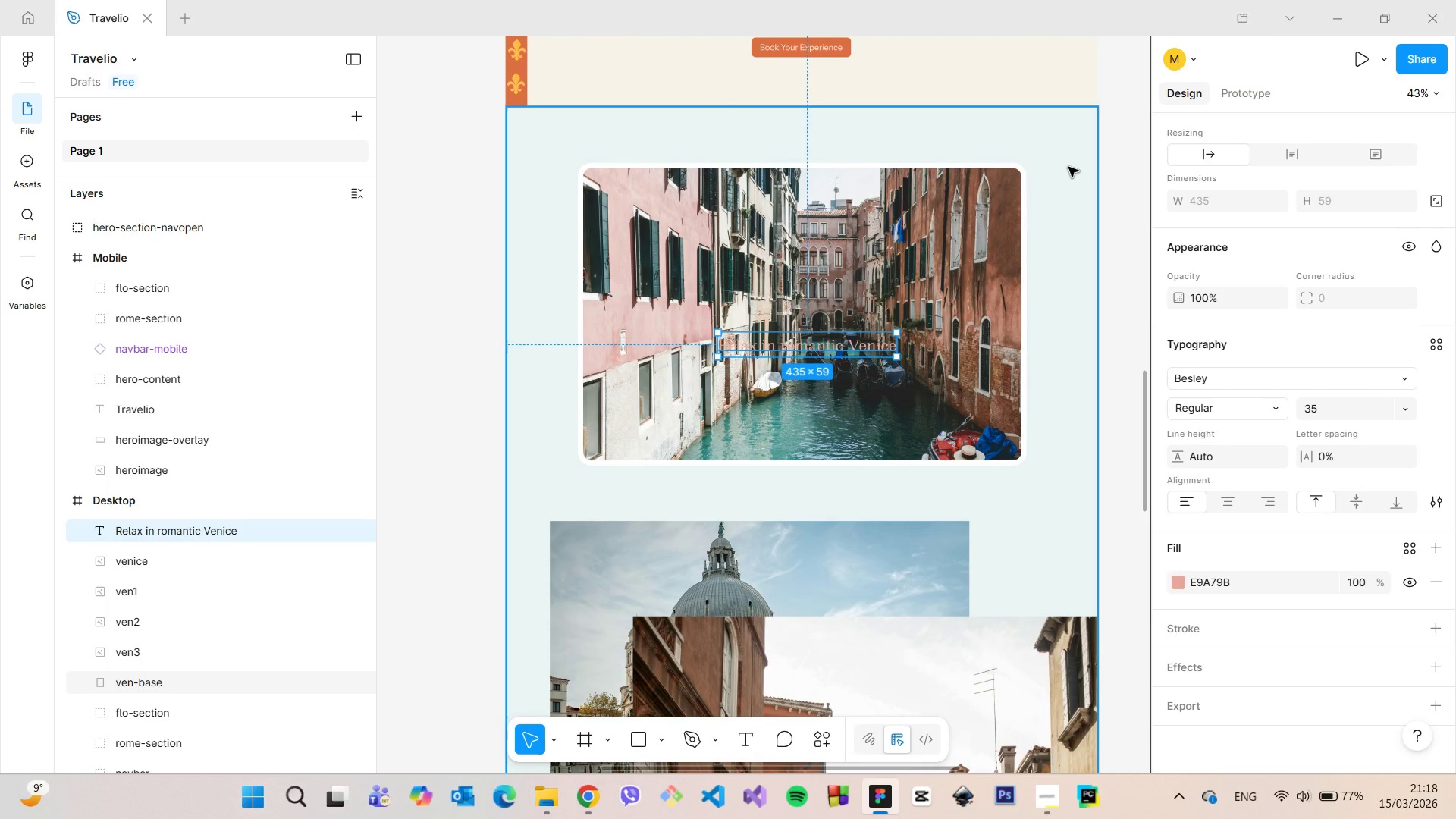 
scroll: coordinate [1068, 167], scroll_direction: up, amount: 1.0
 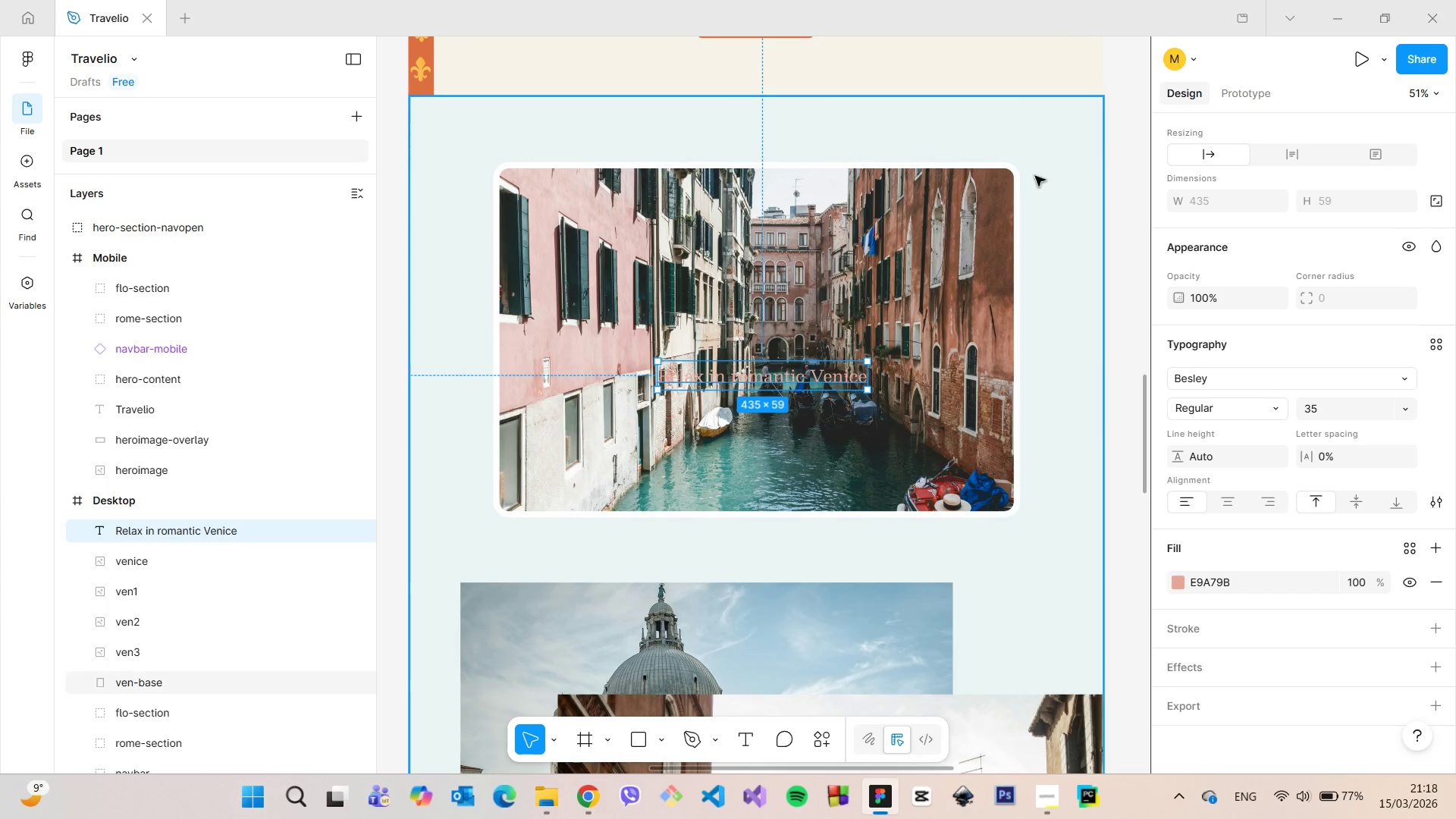 
left_click([1019, 180])
 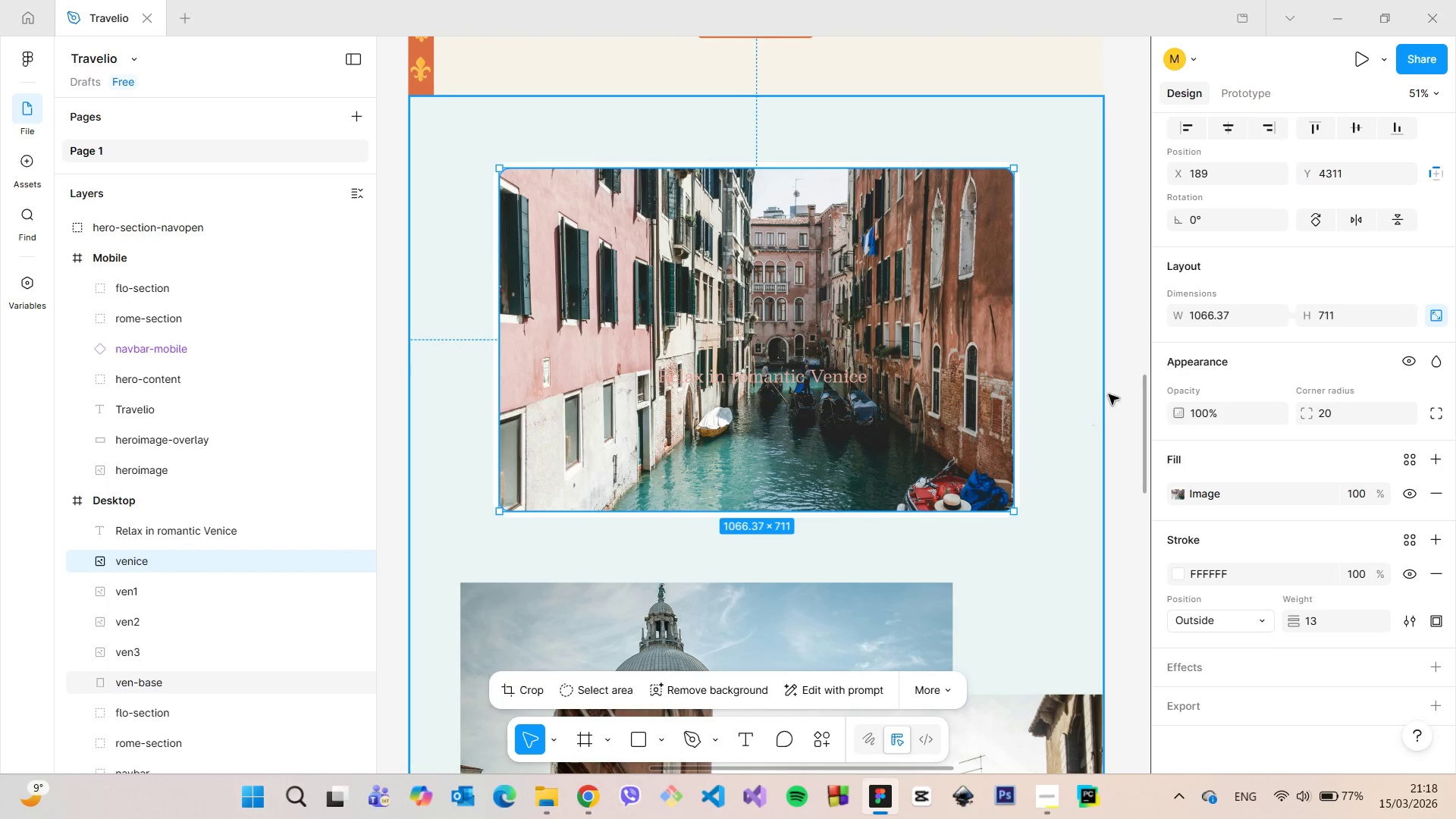 
left_click([1131, 376])
 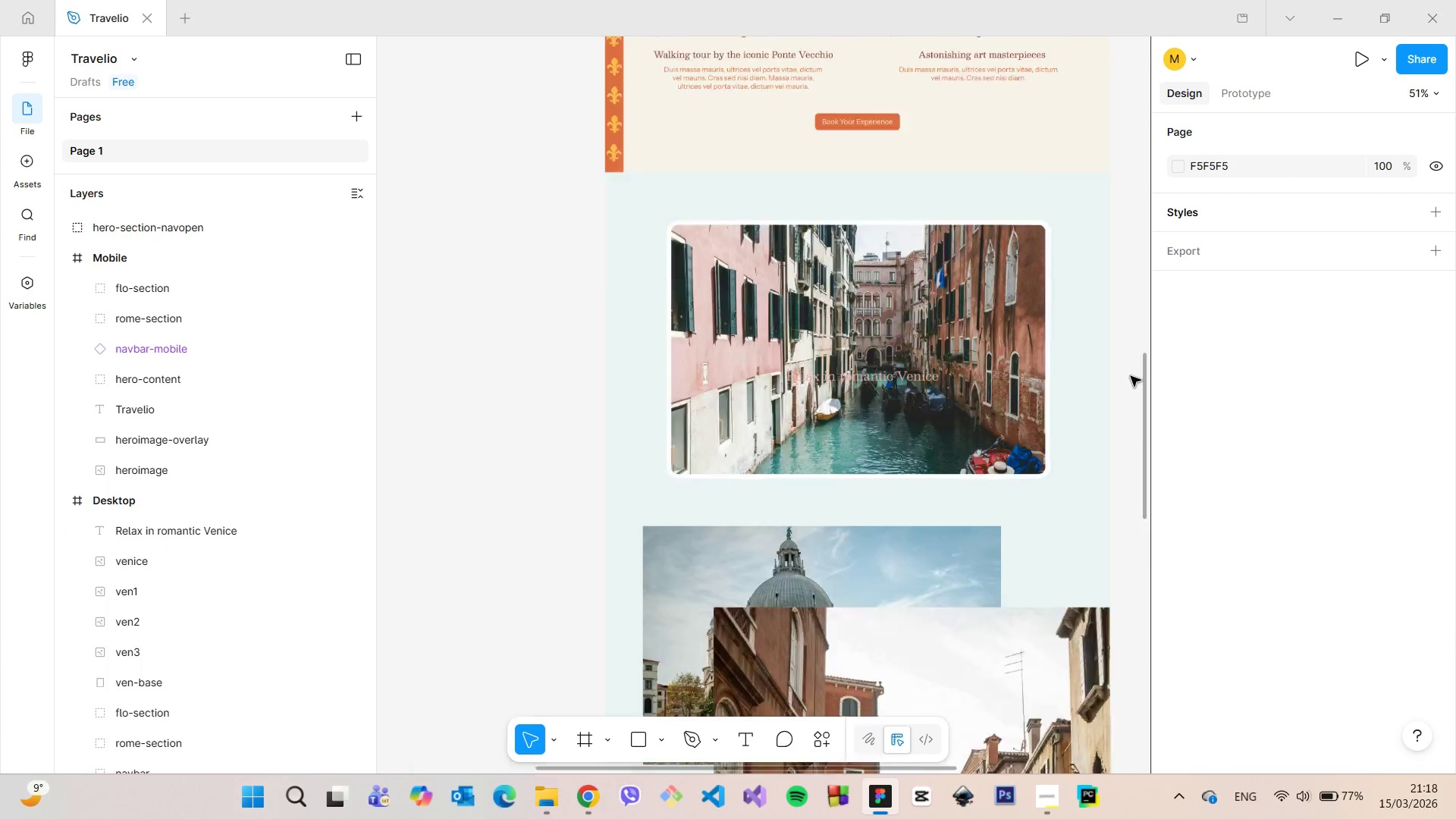 
scroll: coordinate [1131, 376], scroll_direction: down, amount: 7.0
 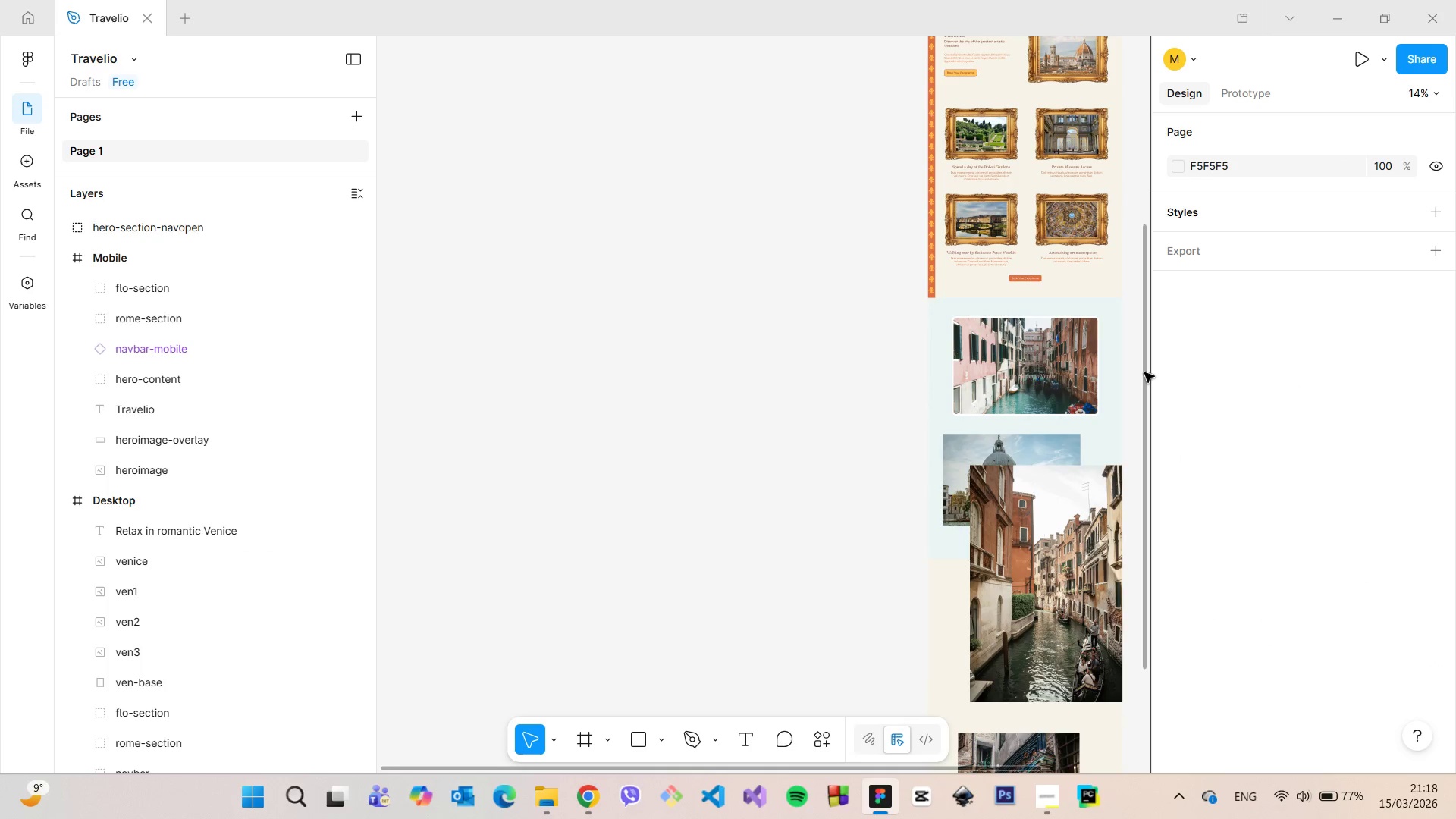 
left_click_drag(start_coordinate=[1144, 372], to_coordinate=[1156, 85])
 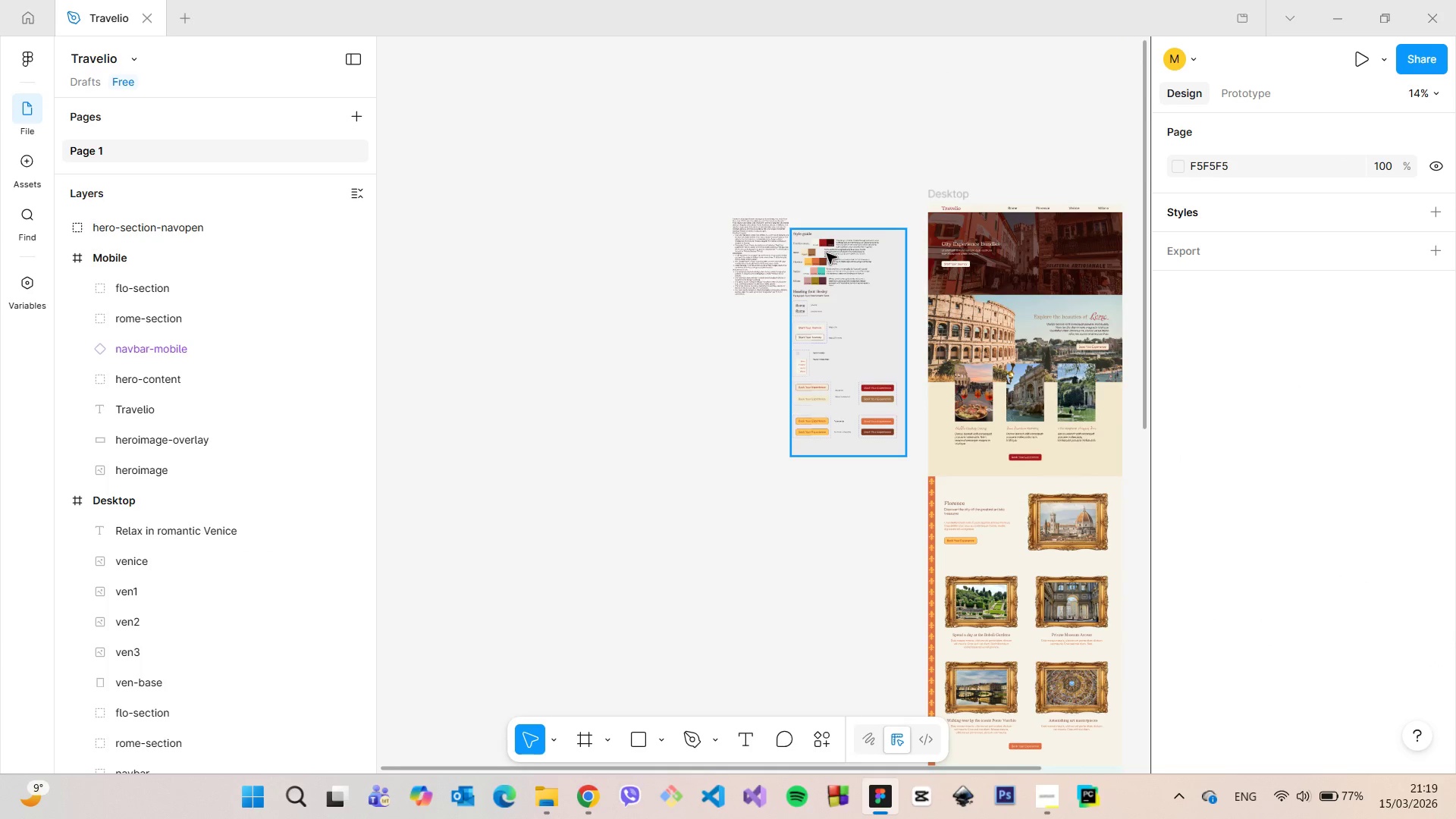 
scroll: coordinate [925, 335], scroll_direction: up, amount: 11.0
 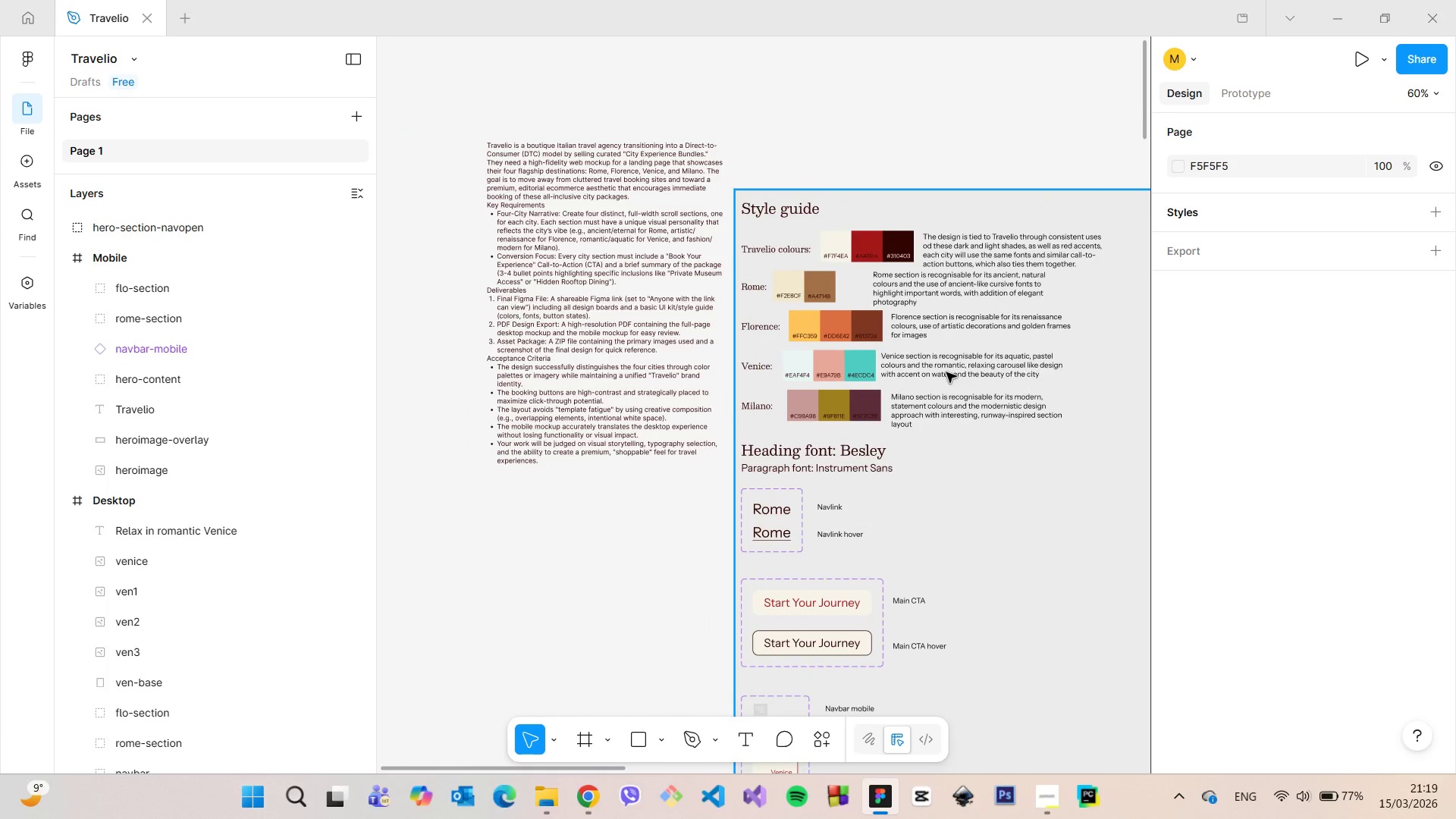 
double_click([946, 372])
 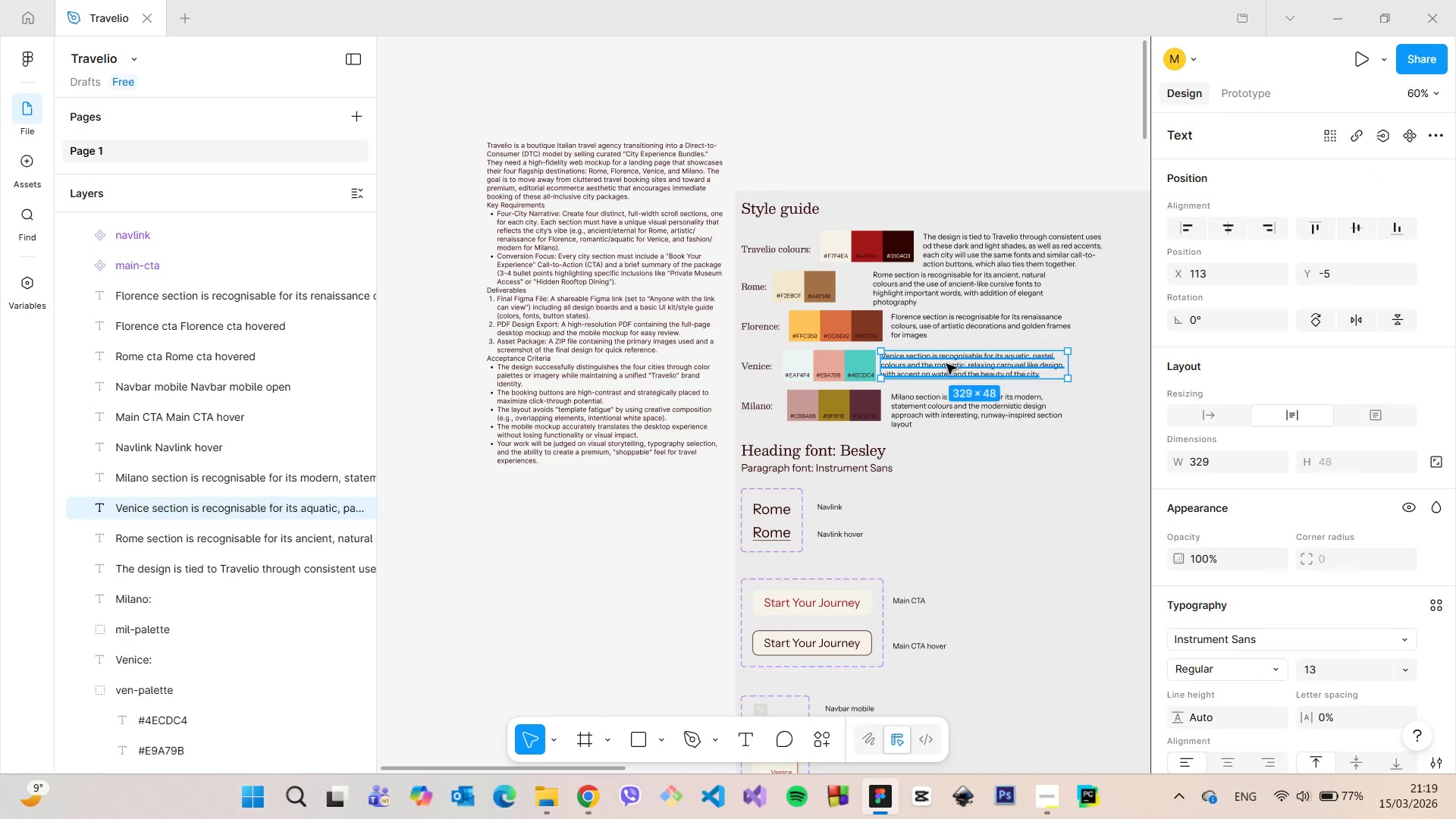 
left_click_drag(start_coordinate=[946, 364], to_coordinate=[990, 364])
 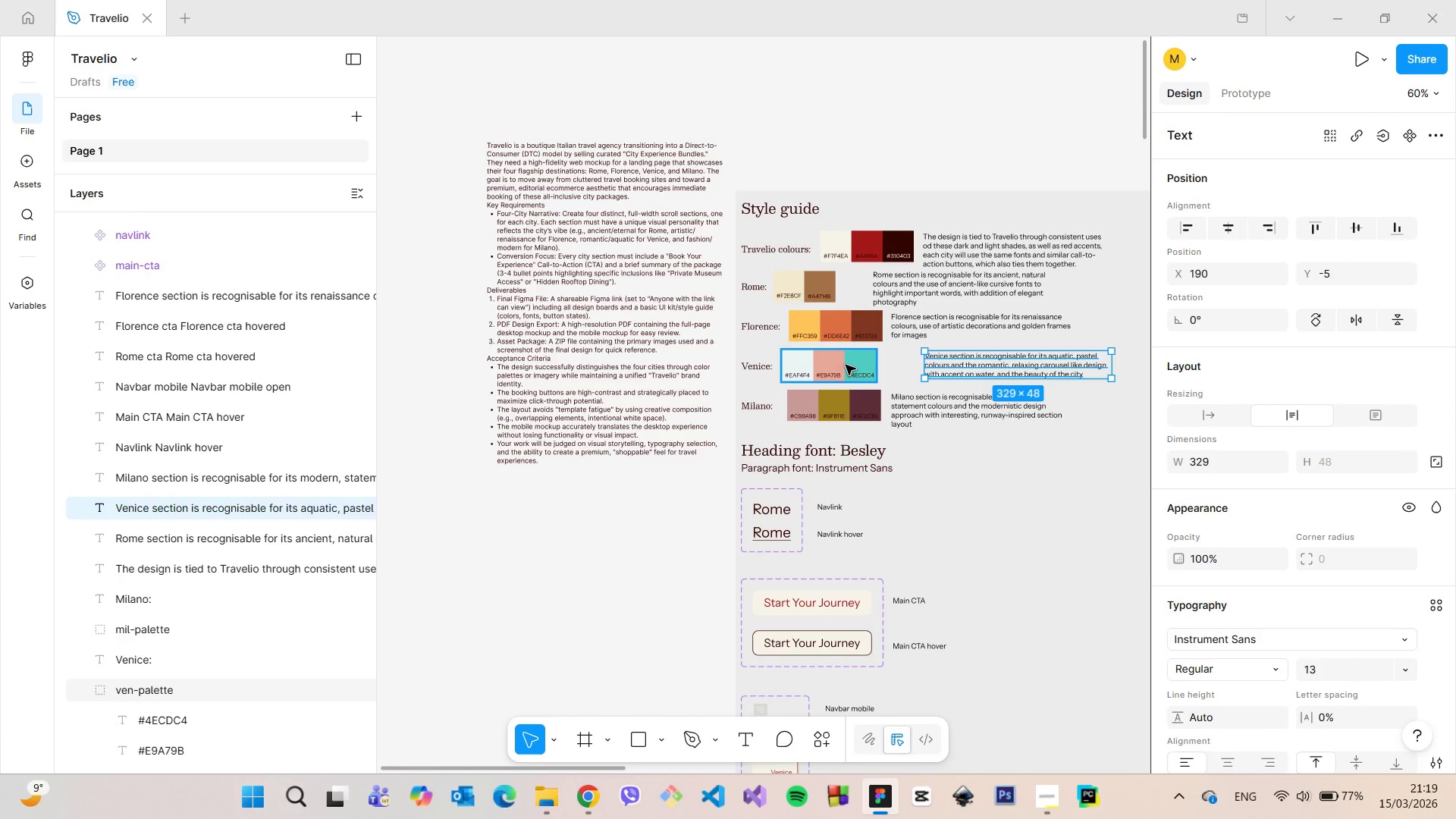 
left_click([846, 365])
 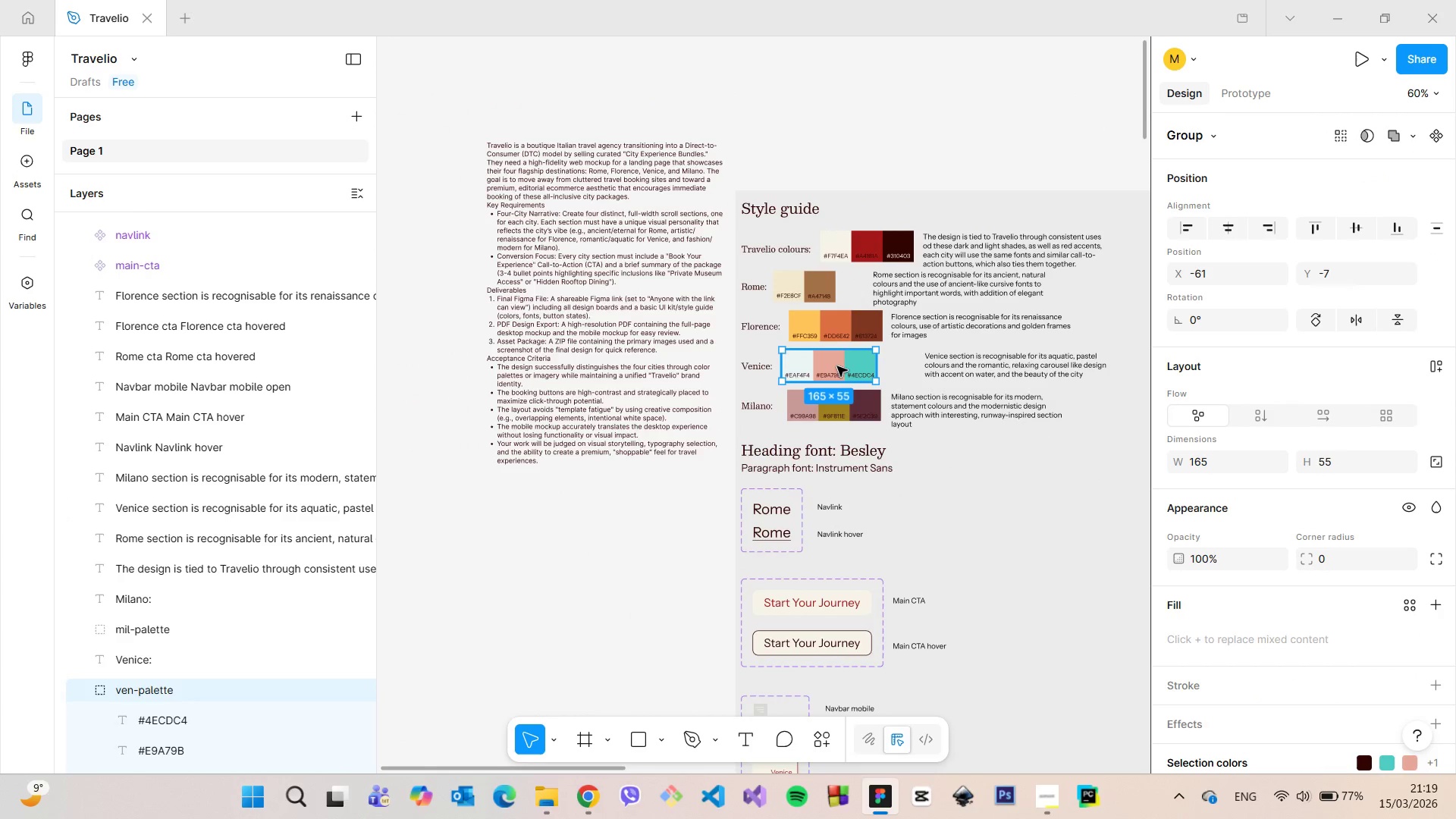 
left_click_drag(start_coordinate=[837, 366], to_coordinate=[870, 366])
 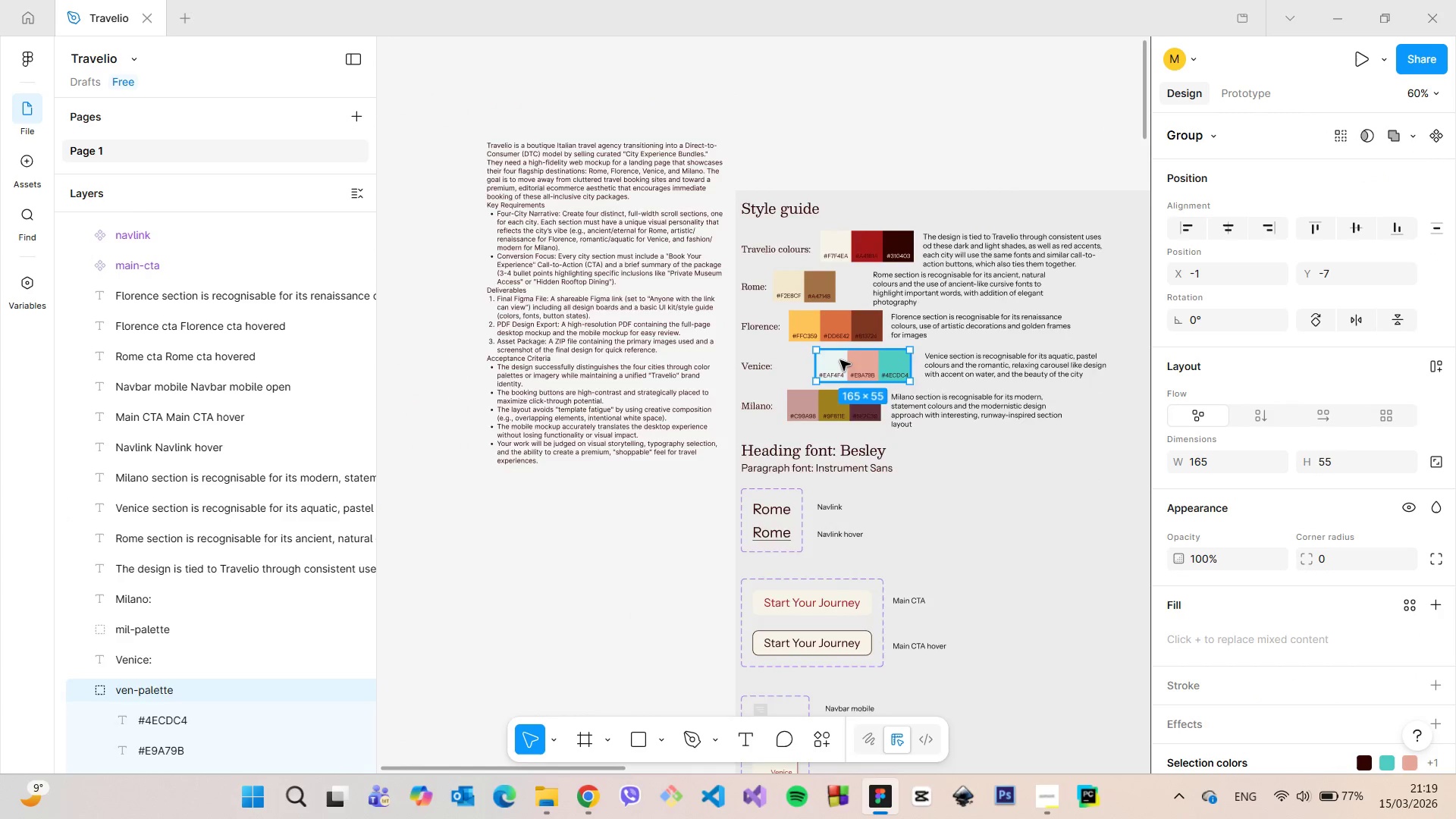 
left_click([838, 365])
 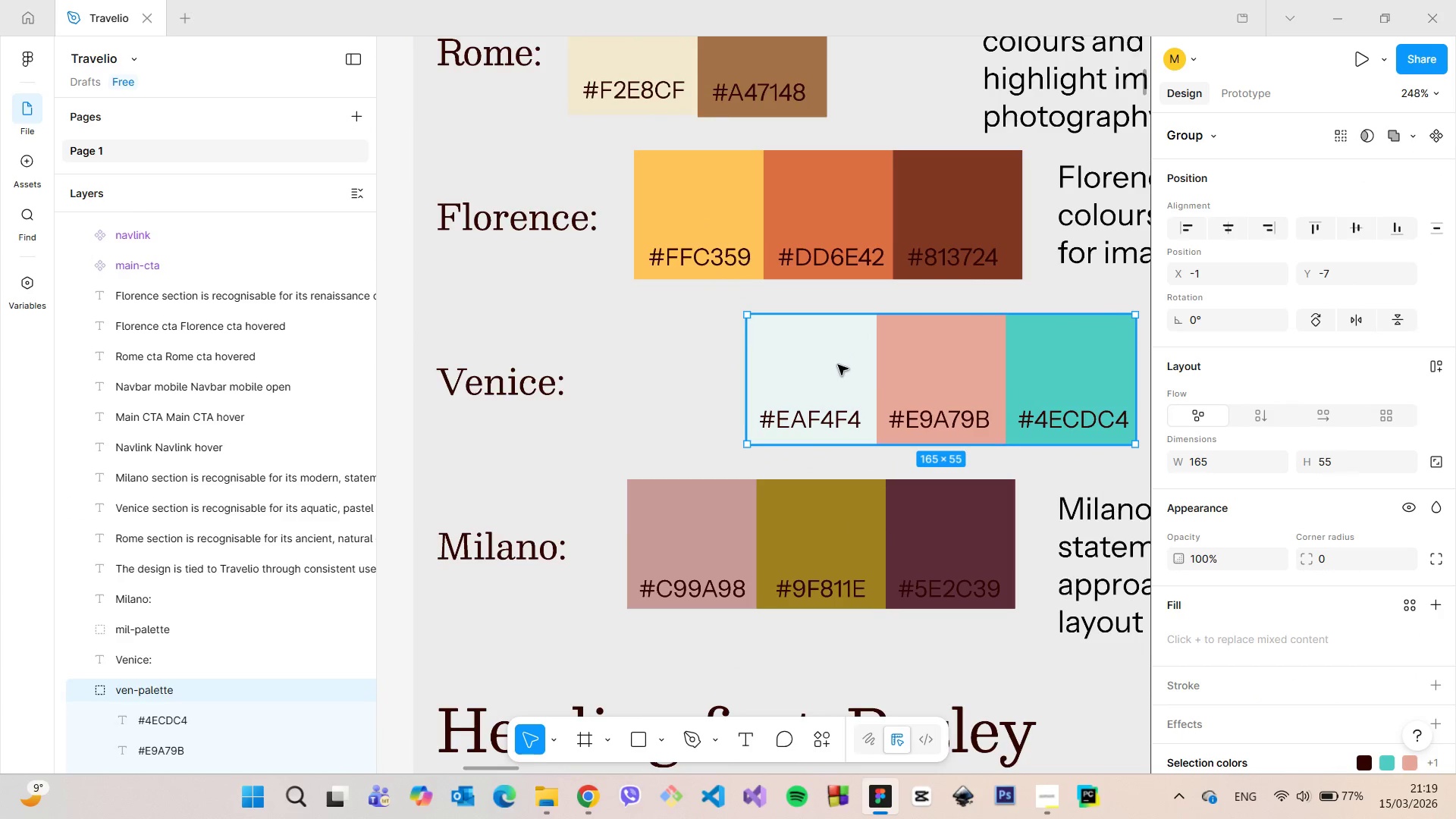 
scroll: coordinate [838, 360], scroll_direction: up, amount: 19.0
 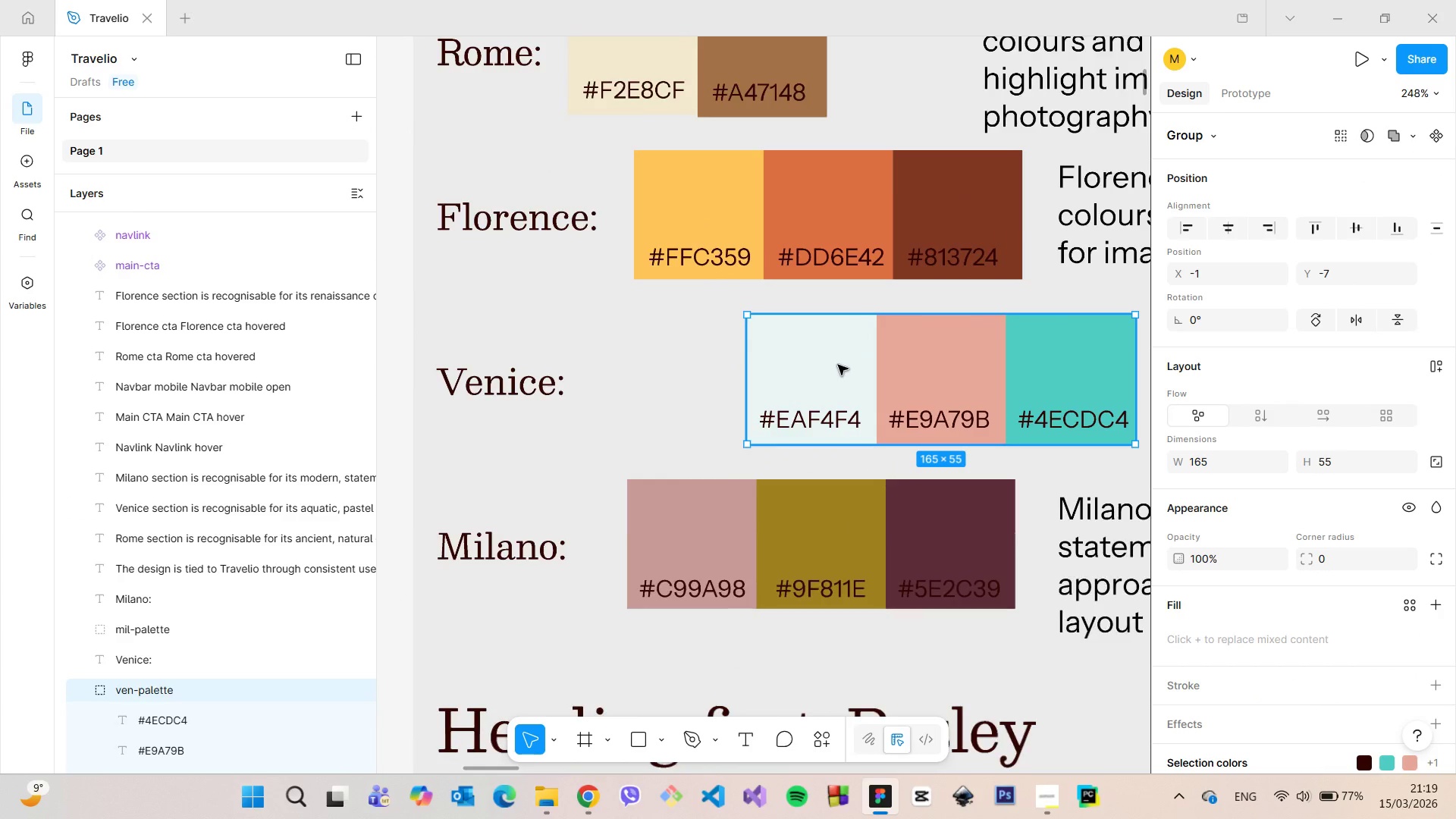 
double_click([838, 365])
 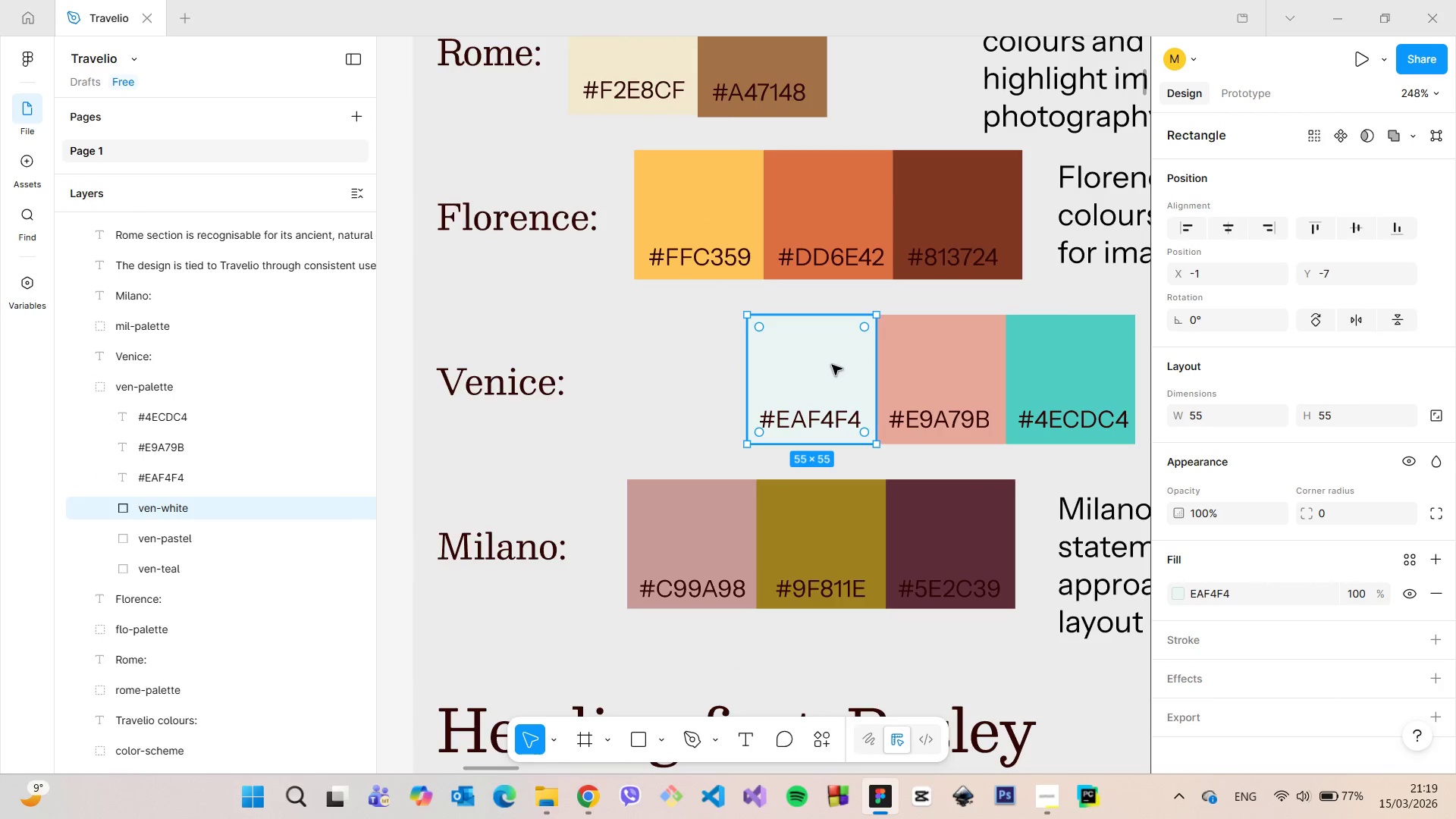 
hold_key(key=AltLeft, duration=1.52)
left_click_drag(start_coordinate=[830, 365], to_coordinate=[703, 366])
 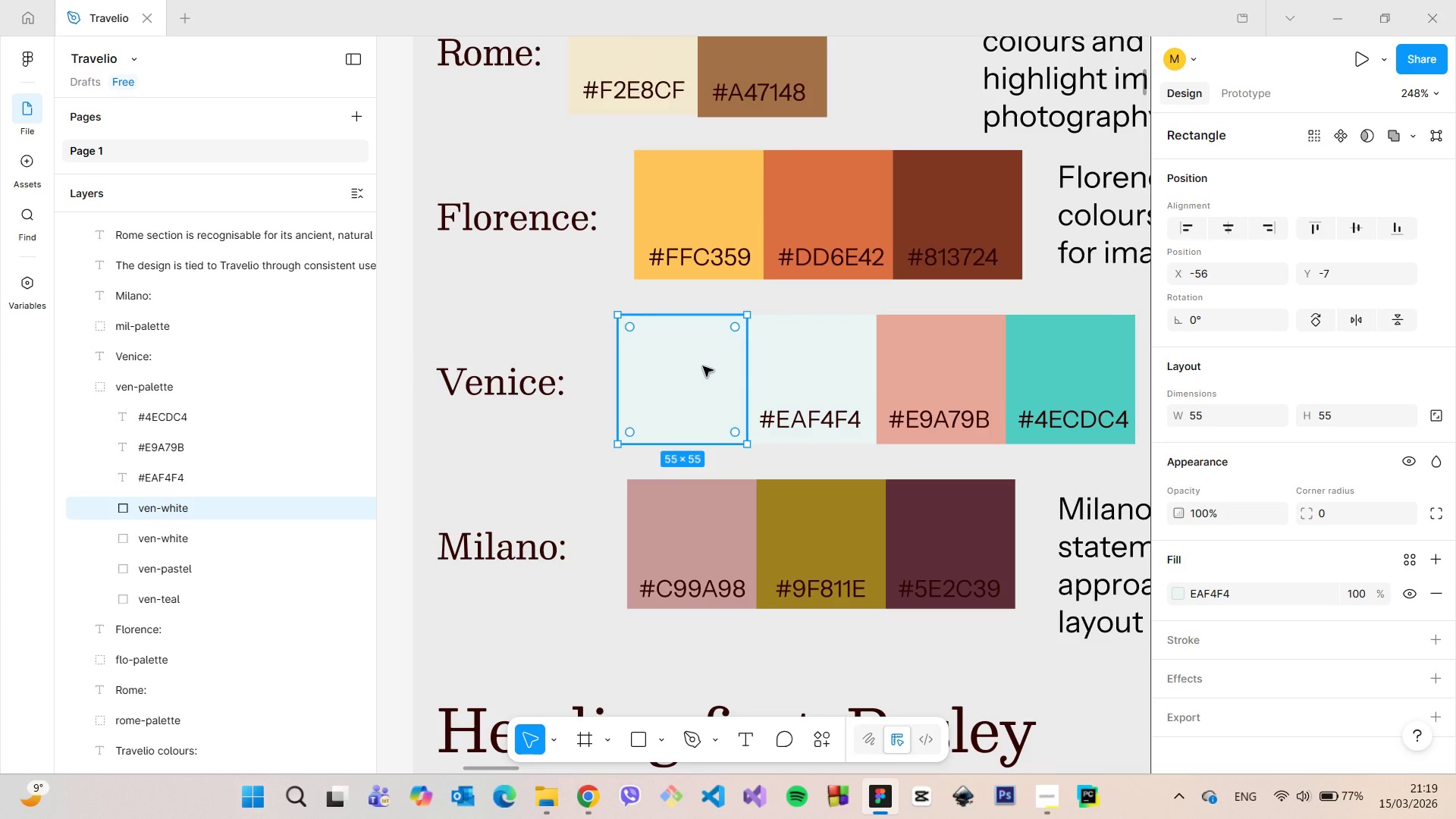 
hold_key(key=AltLeft, duration=0.95)
 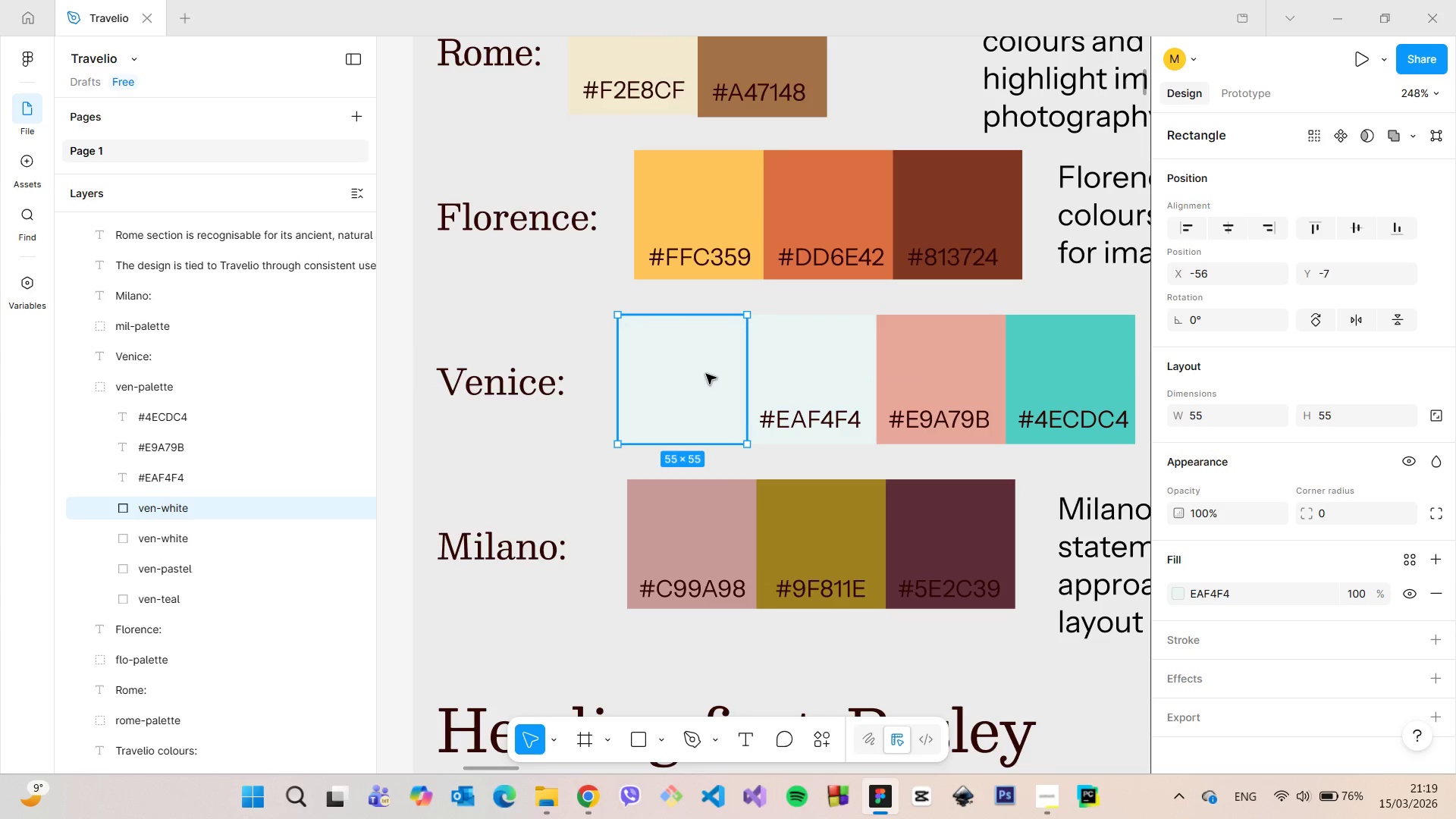 
wait(8.95)
 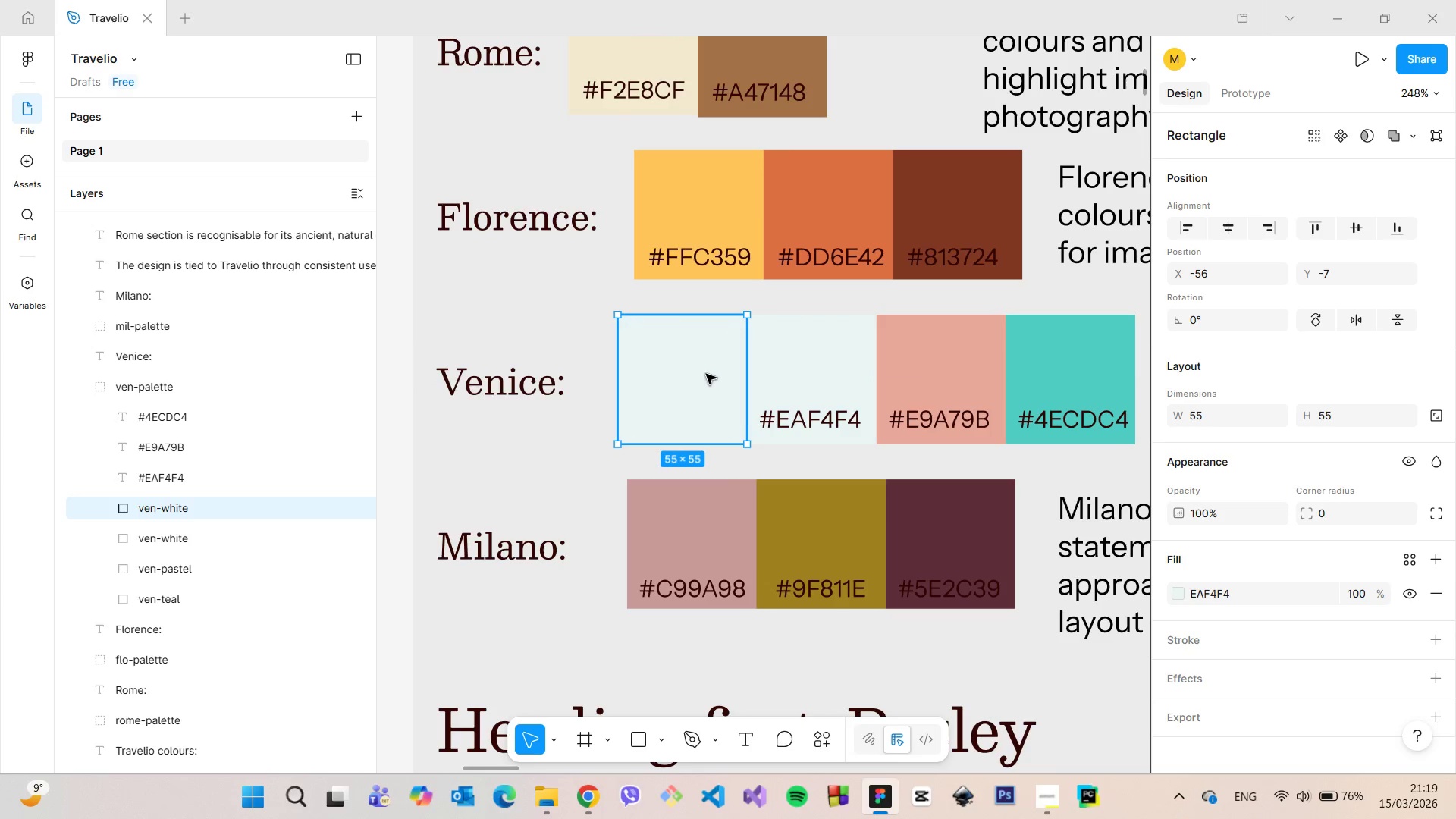 
left_click([1182, 594])
 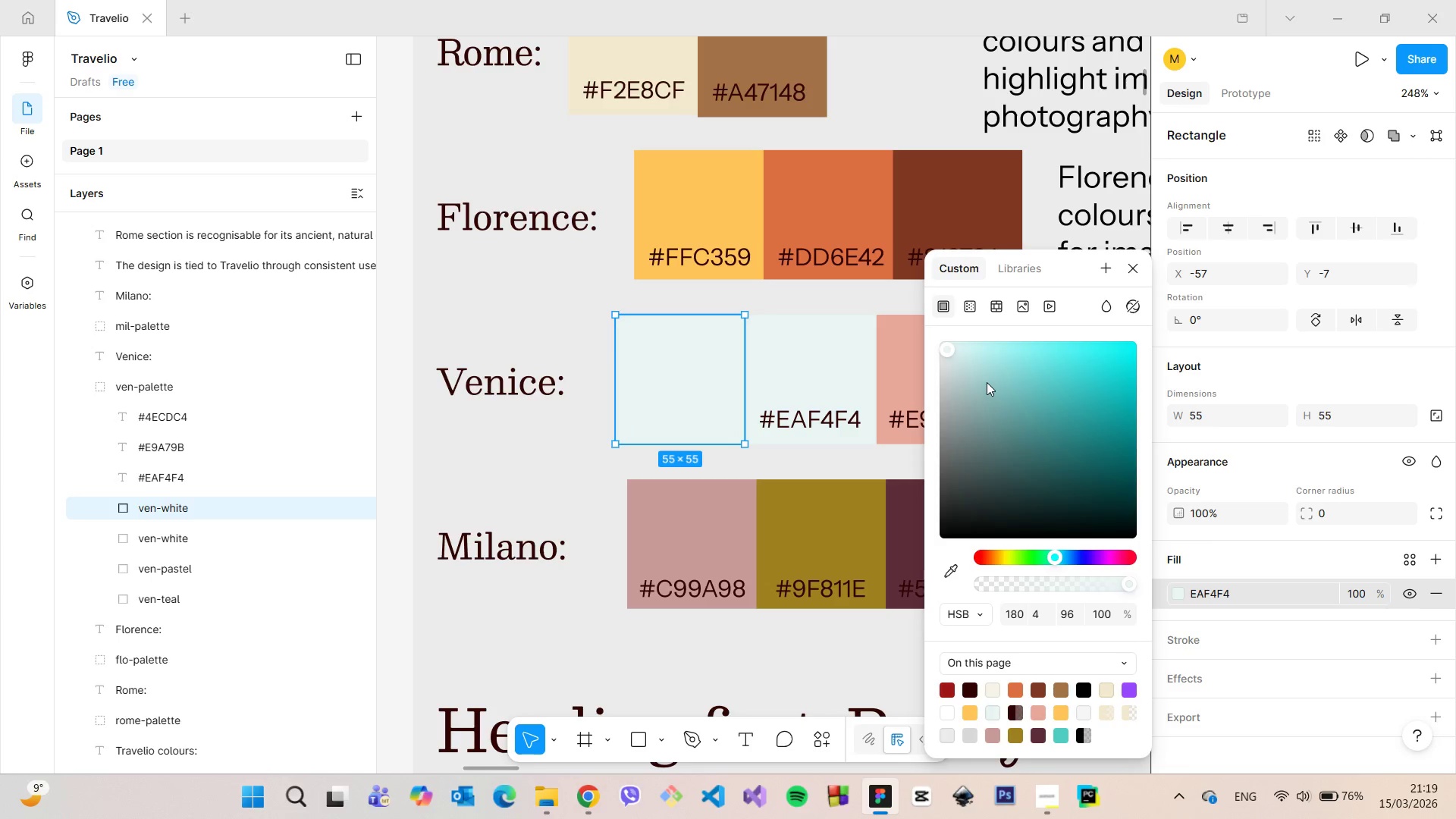 
left_click_drag(start_coordinate=[986, 382], to_coordinate=[921, 332])
 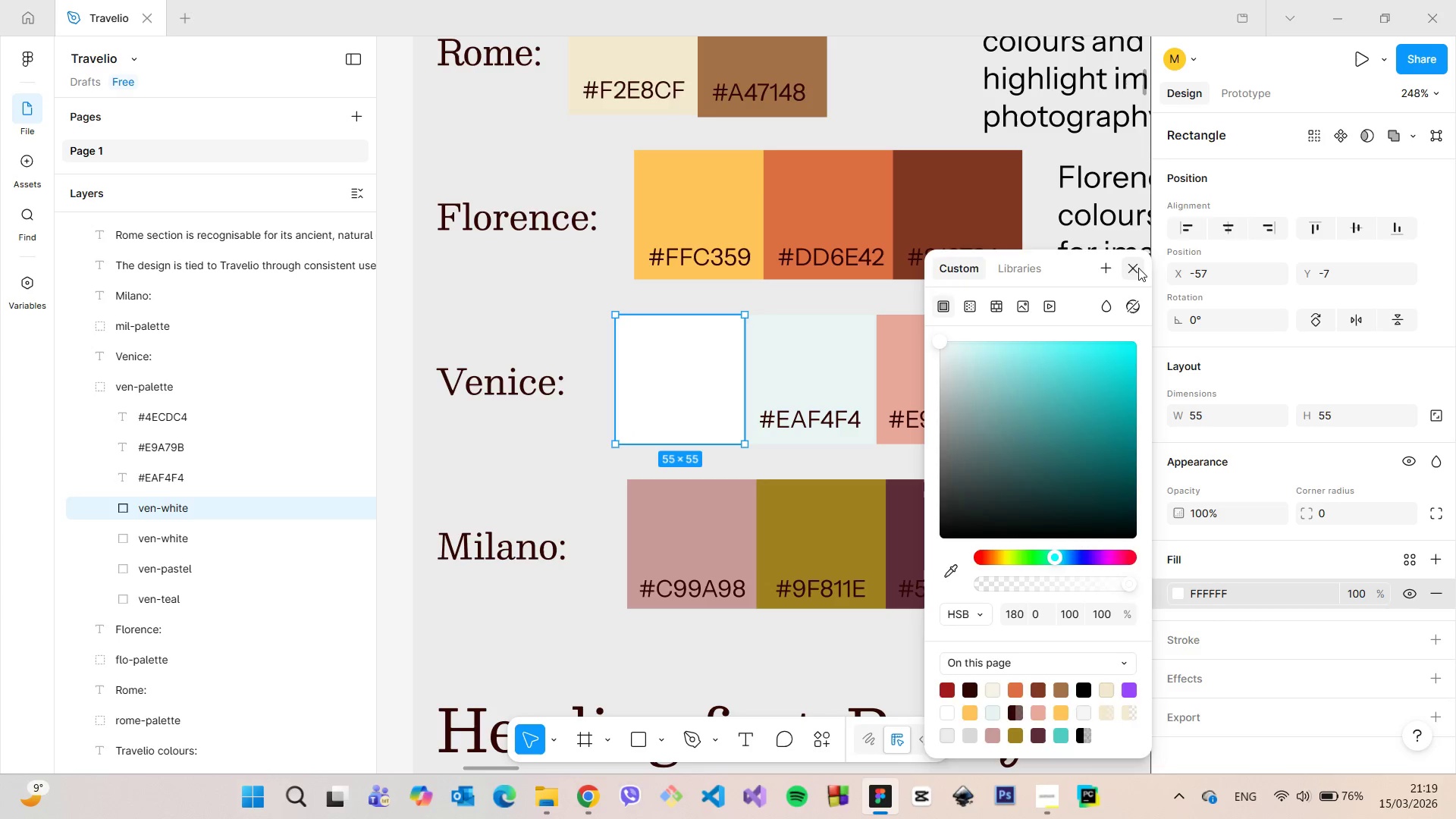 
left_click([1138, 268])
 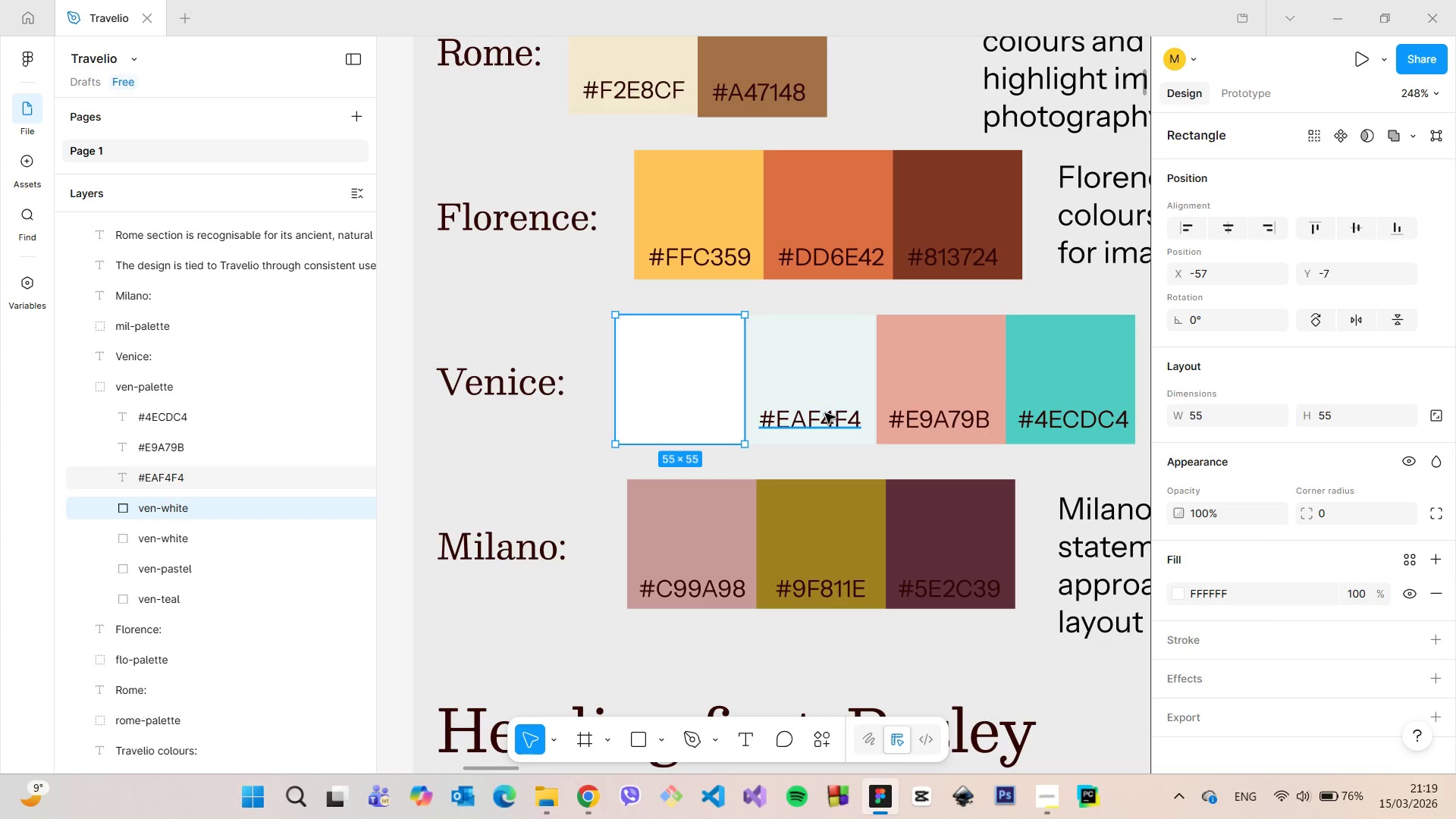 
left_click([825, 413])
 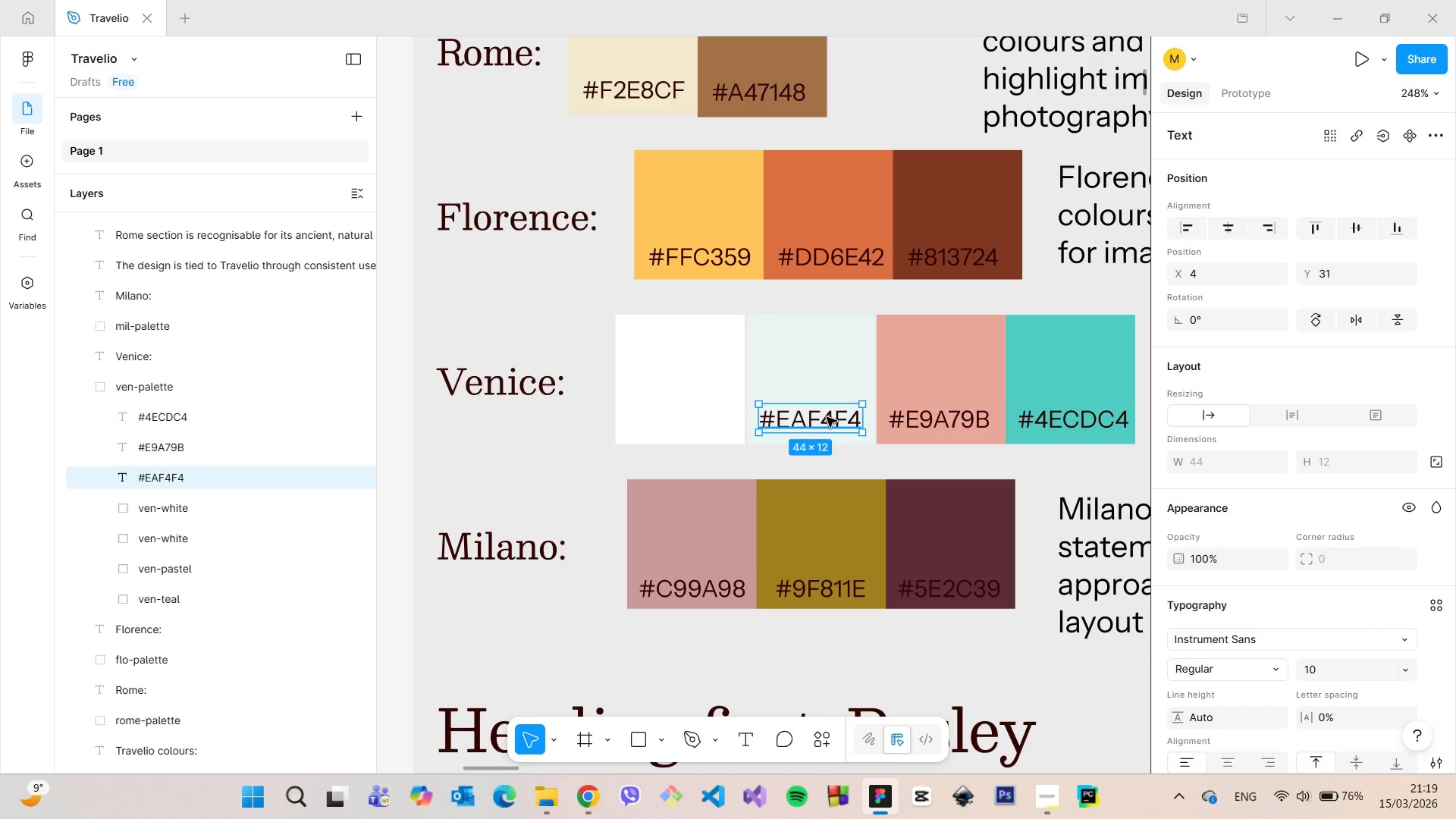 
left_click_drag(start_coordinate=[827, 417], to_coordinate=[699, 417])
 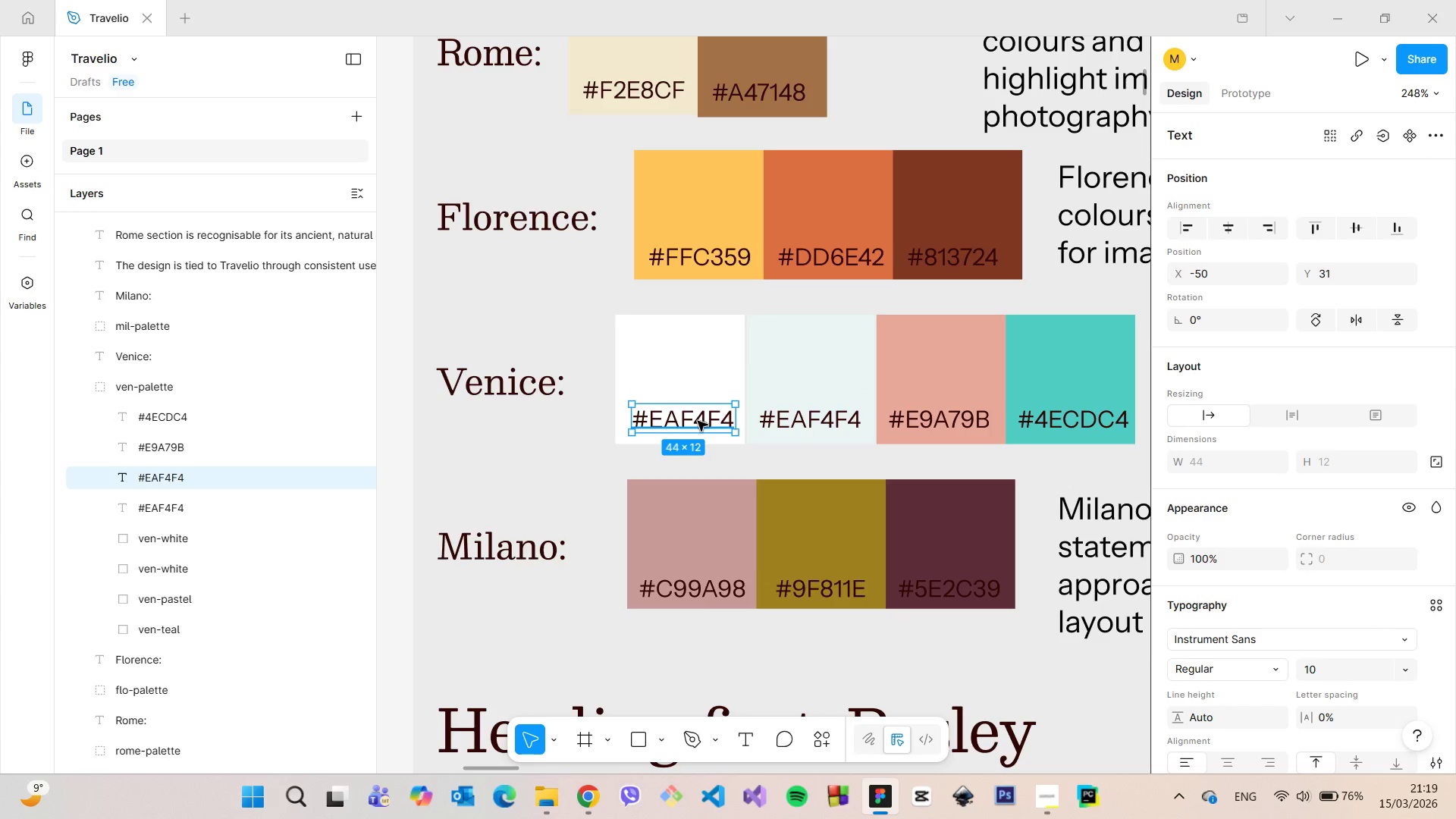 
hold_key(key=AltLeft, duration=1.5)
 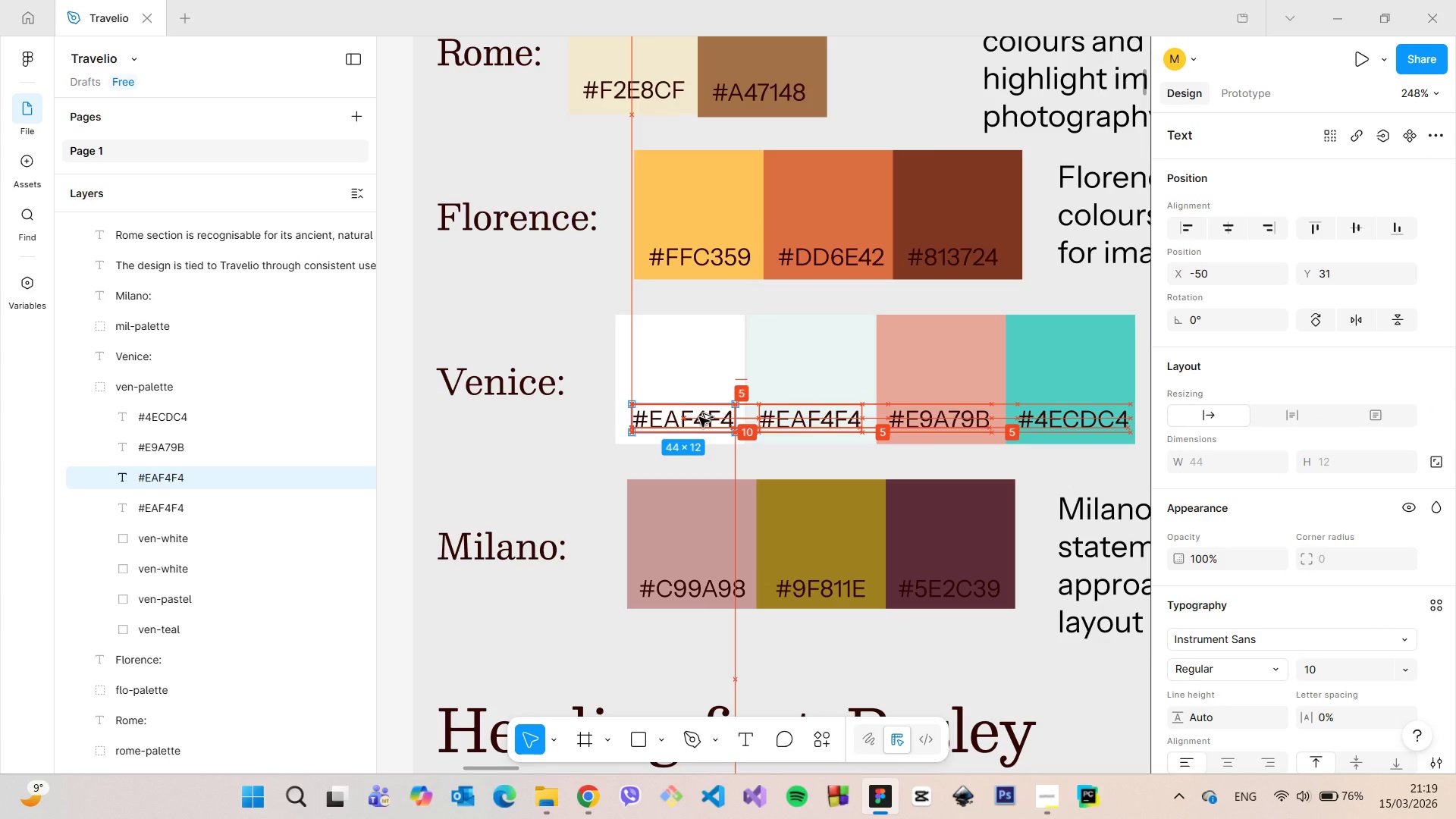 
hold_key(key=AltLeft, duration=0.89)
 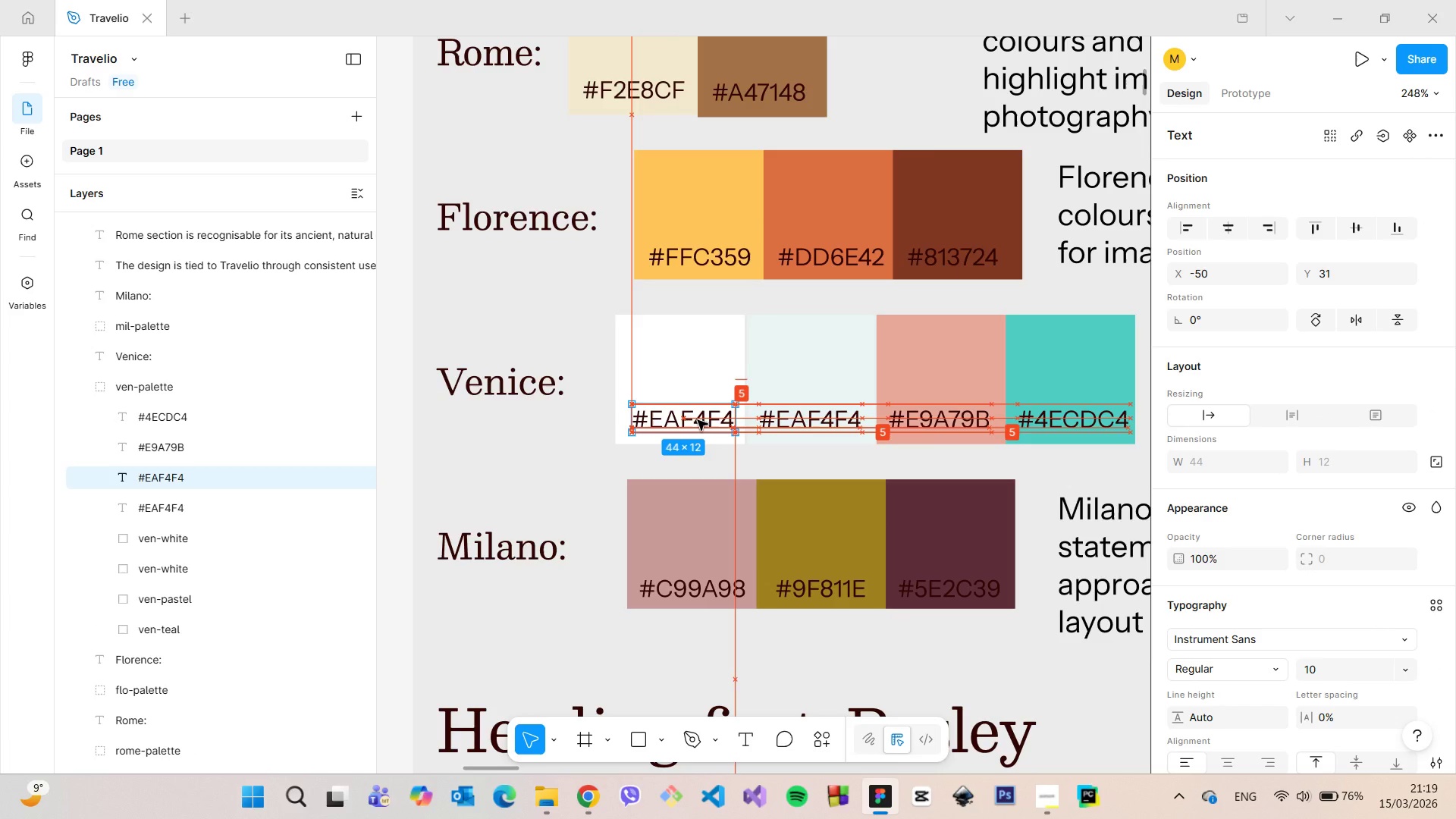 
hold_key(key=ShiftLeft, duration=0.59)
left_click([705, 376])
 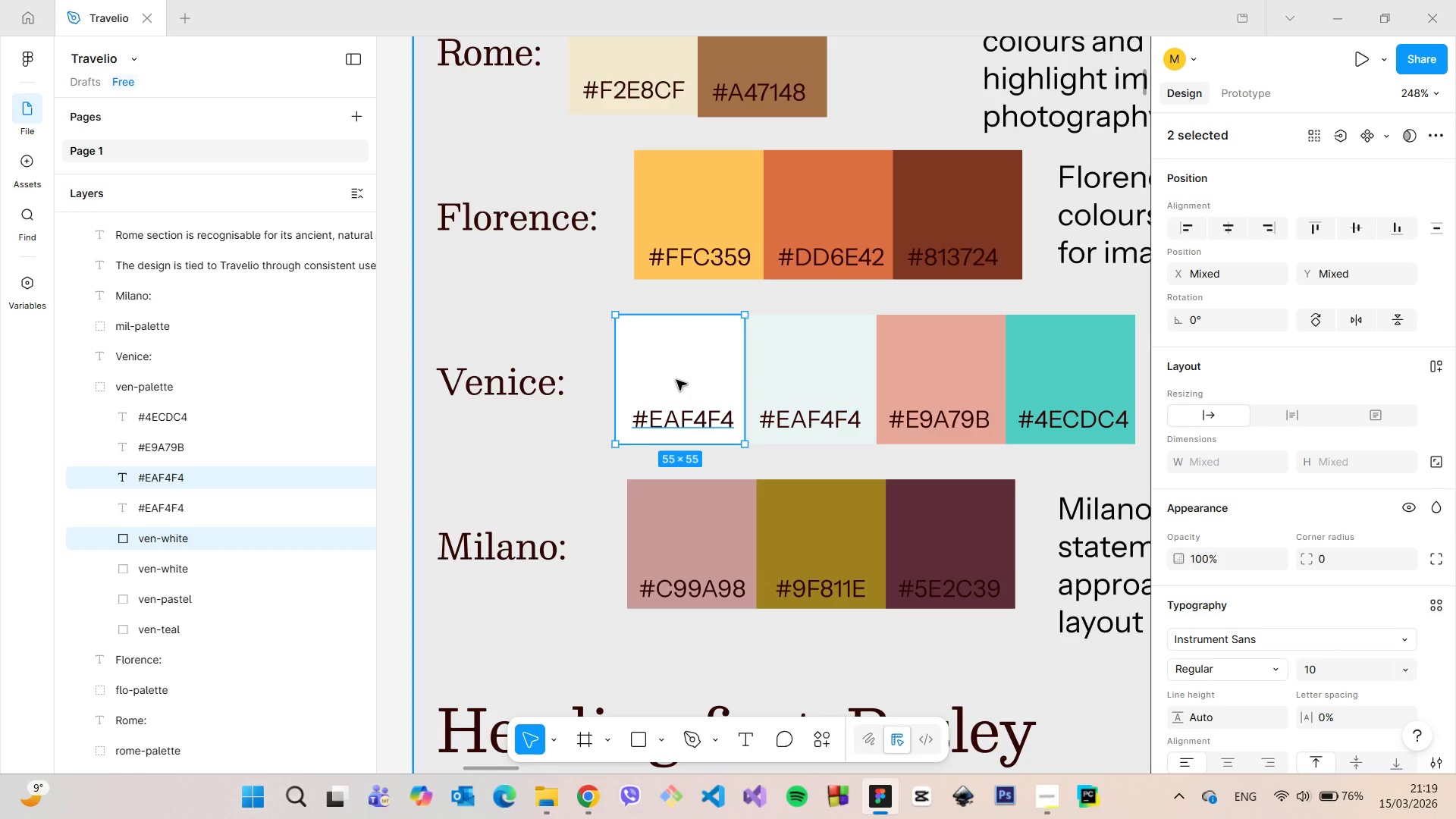 
left_click_drag(start_coordinate=[671, 376], to_coordinate=[677, 378])
 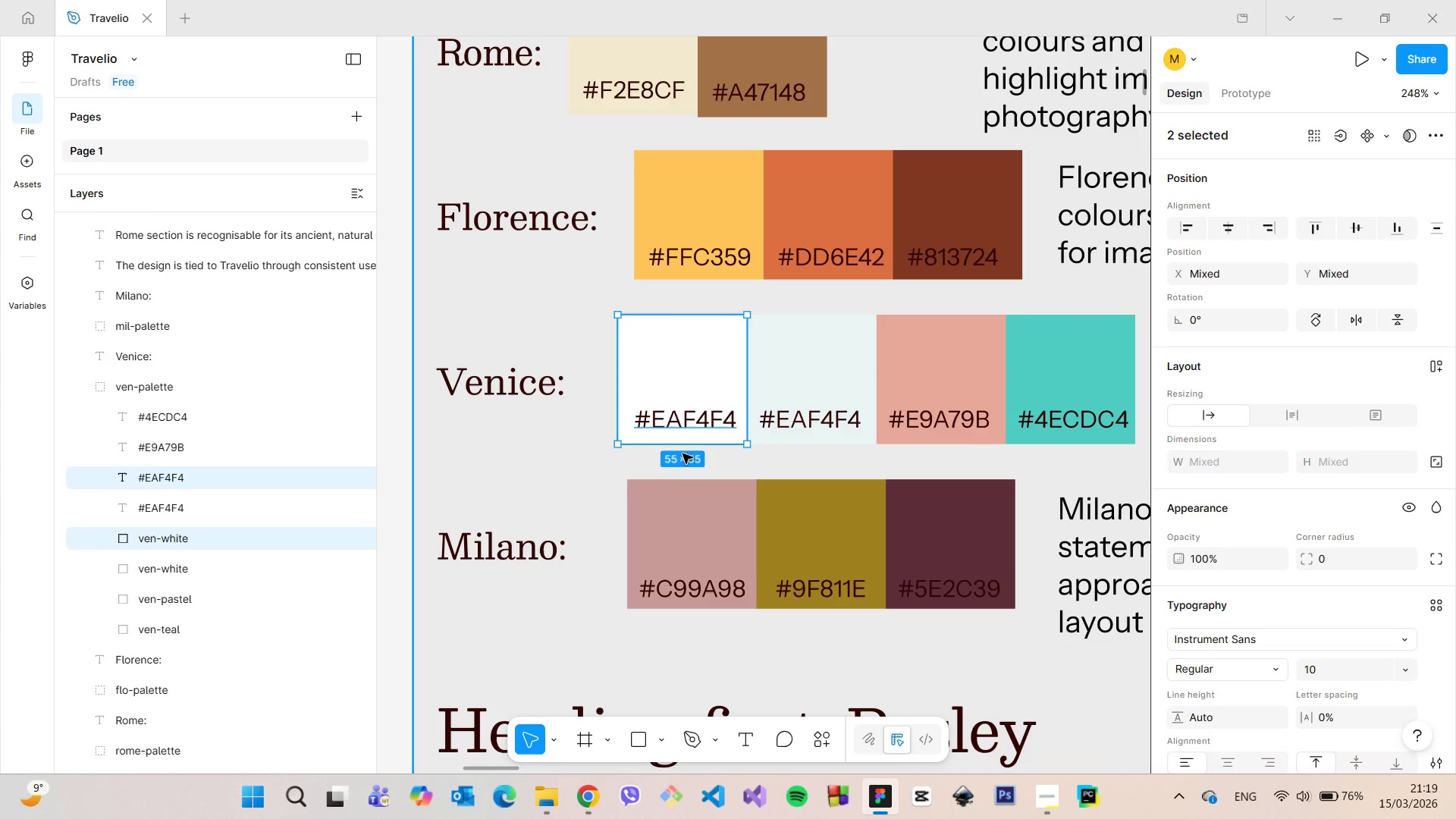 
left_click([682, 453])
 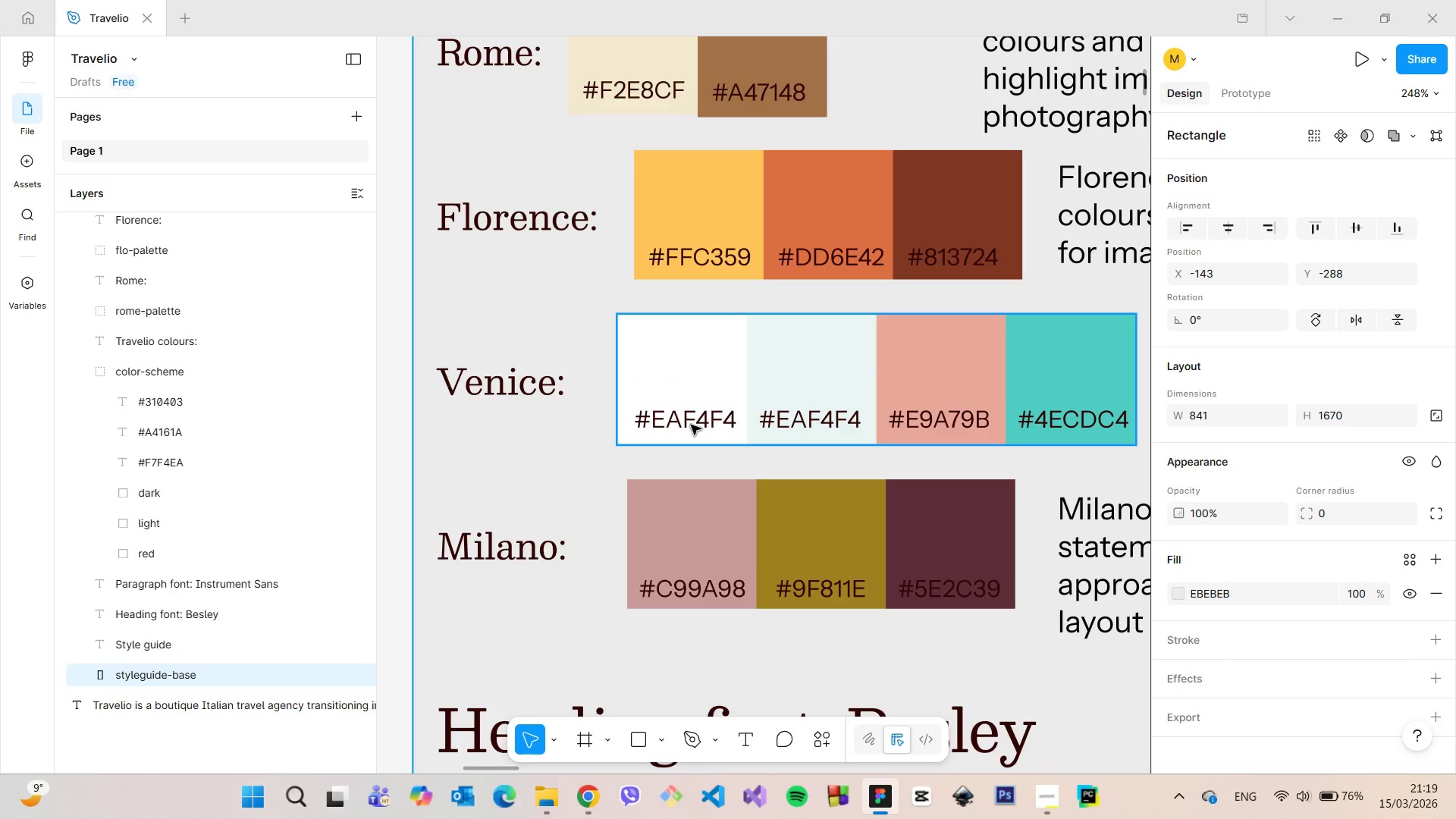 
double_click([691, 424])
 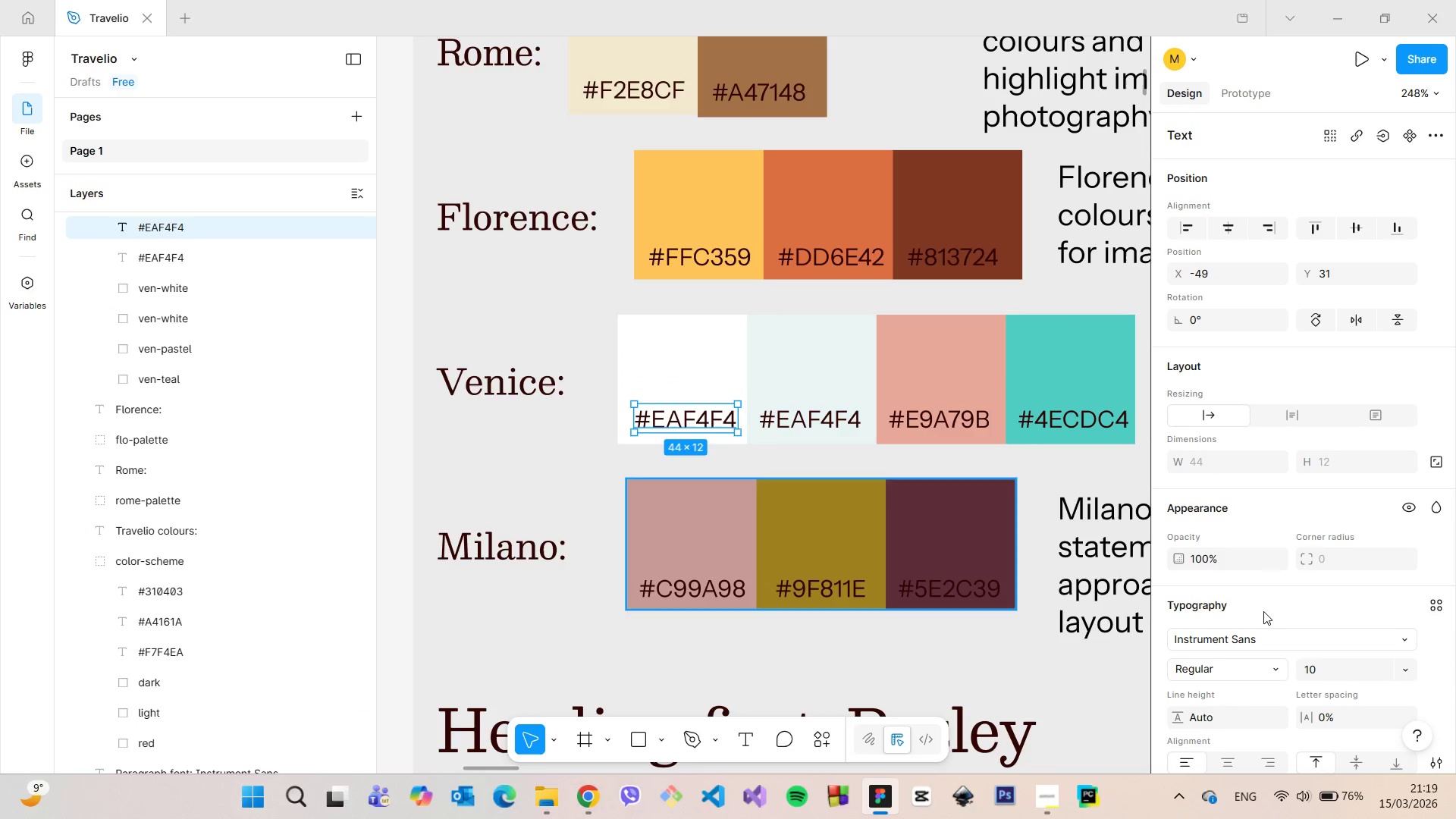 
scroll: coordinate [1263, 611], scroll_direction: down, amount: 3.0
 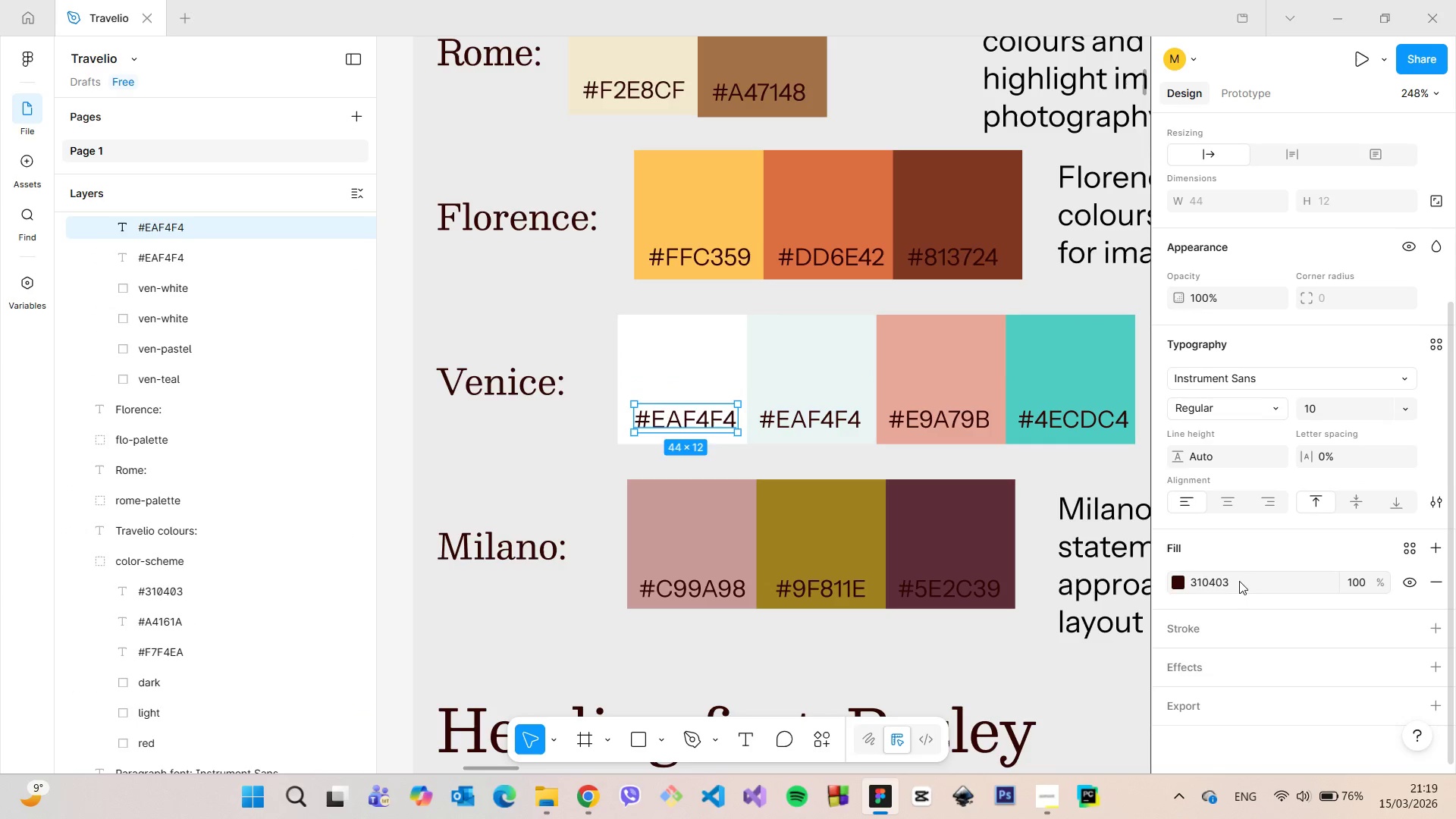 
left_click([1239, 581])
 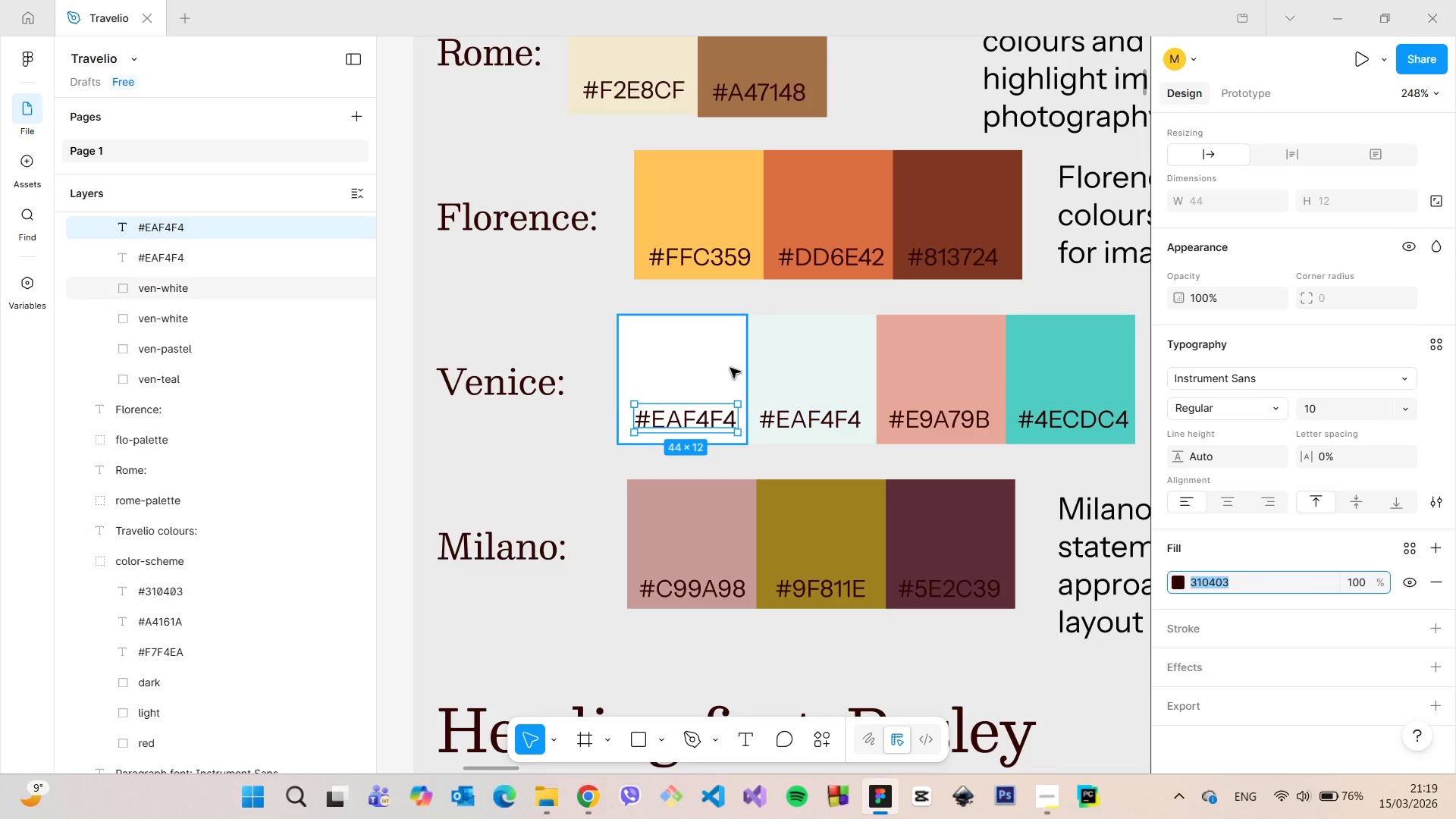 
left_click([723, 365])
 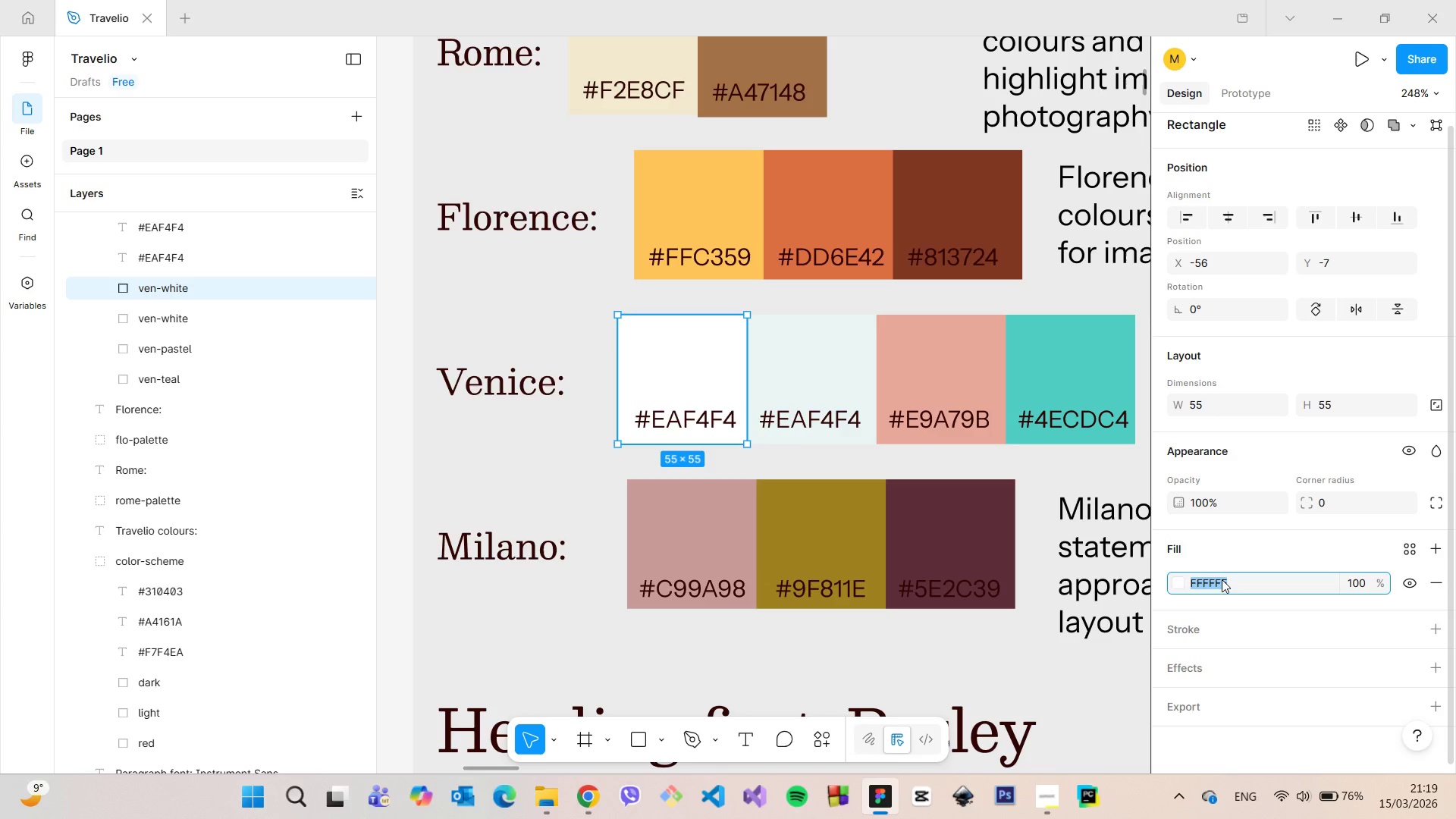 
key(Control+C)
 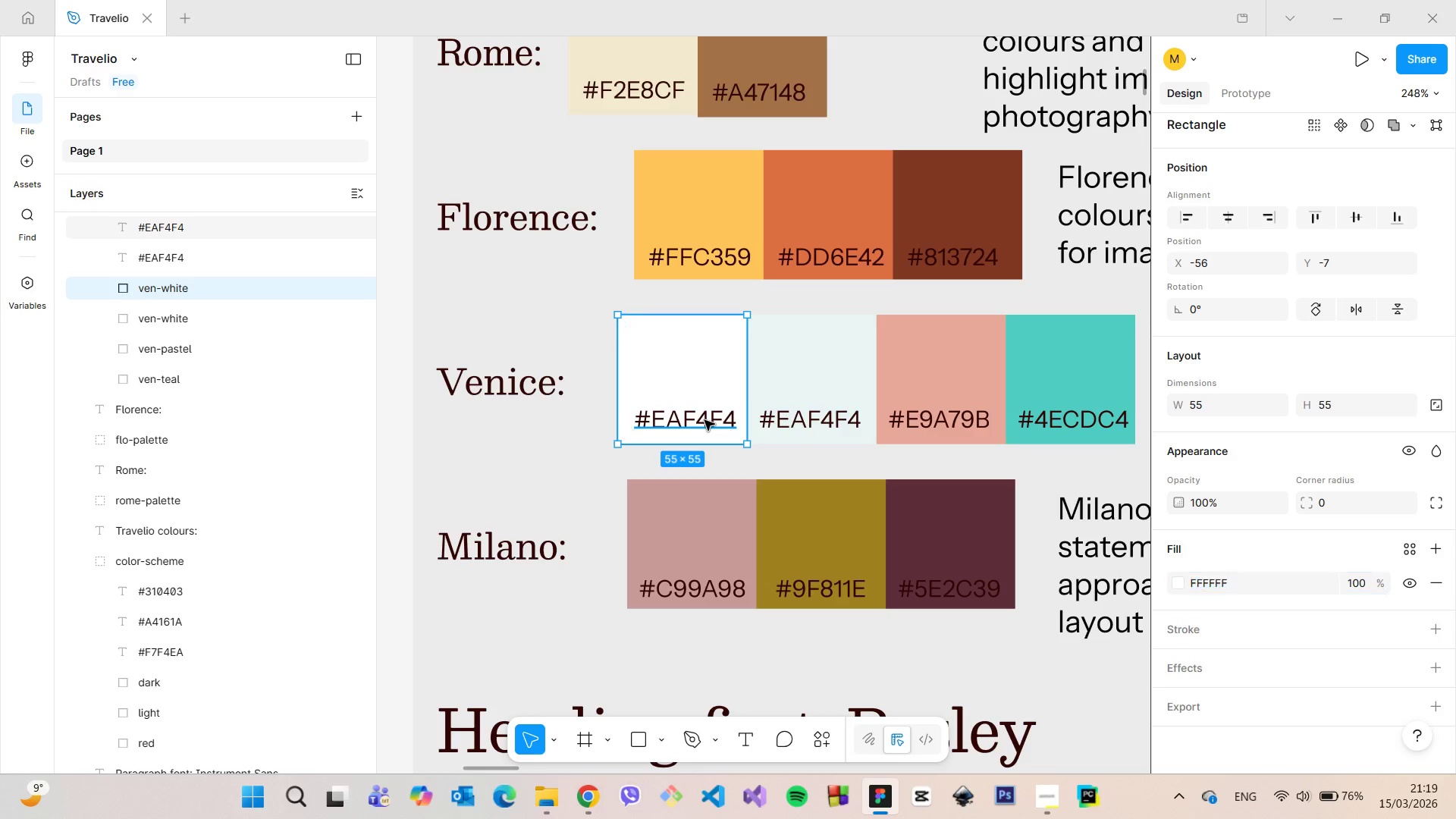 
double_click([704, 420])
 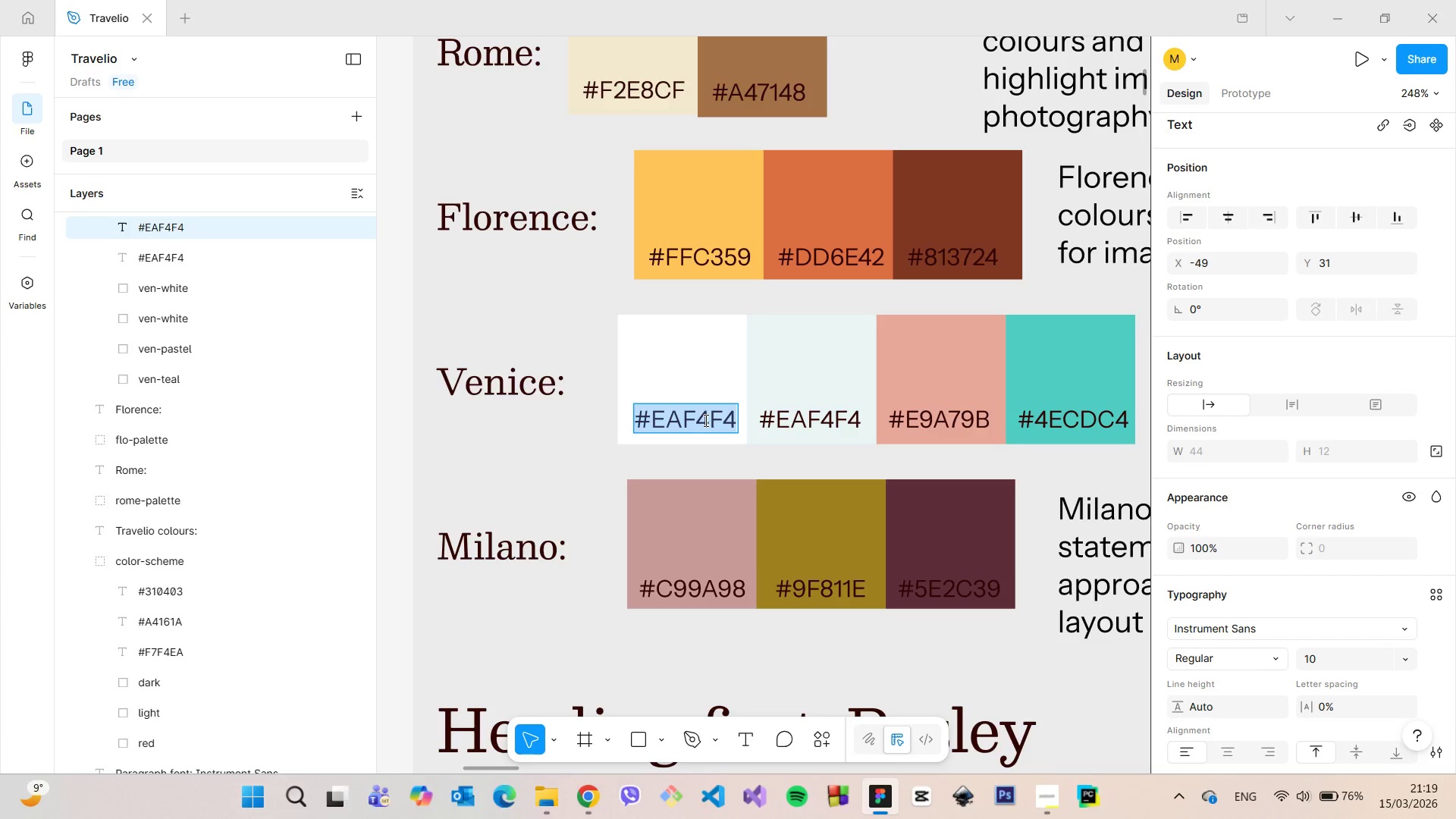 
triple_click([704, 420])
 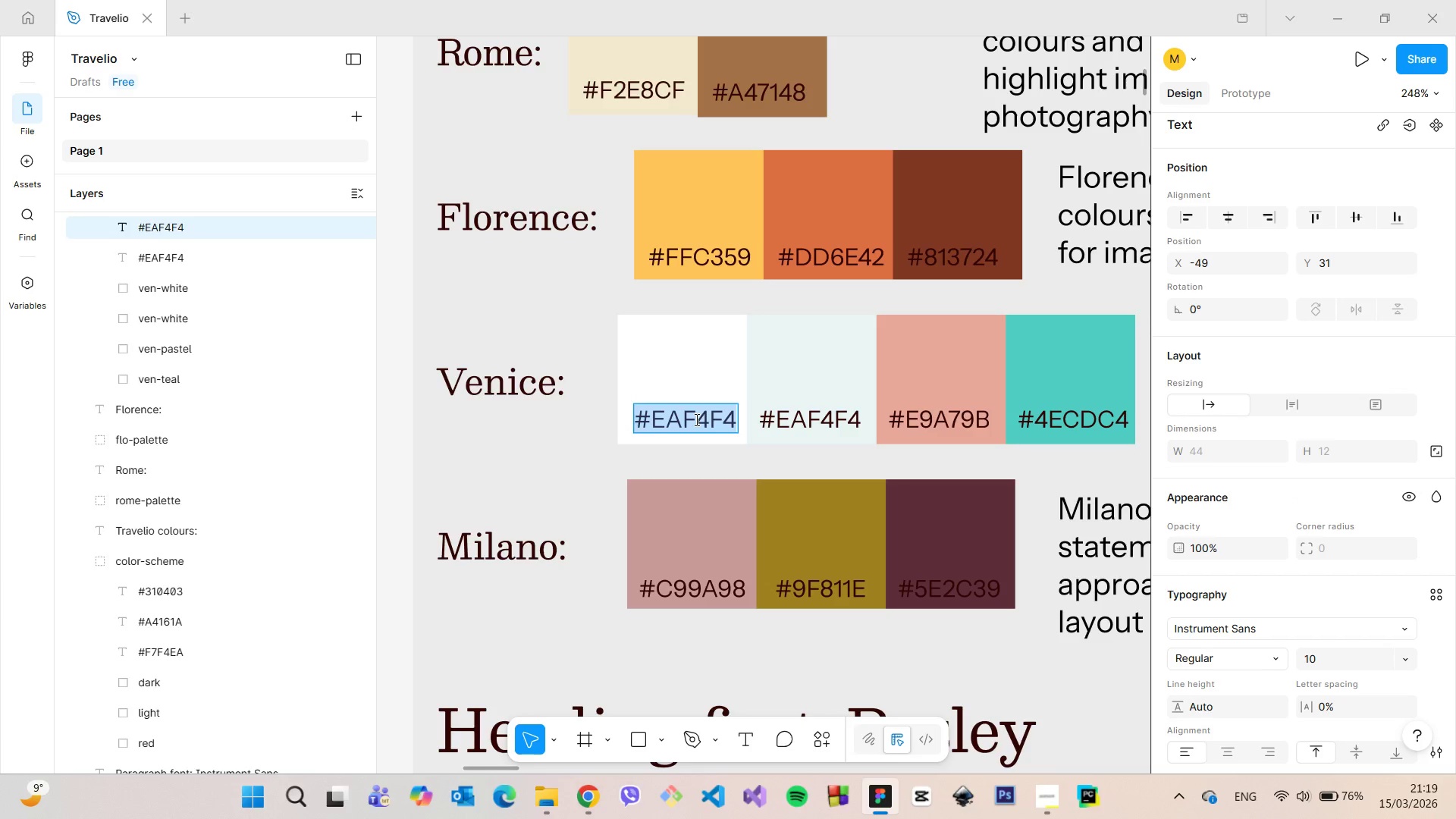 
triple_click([696, 419])
 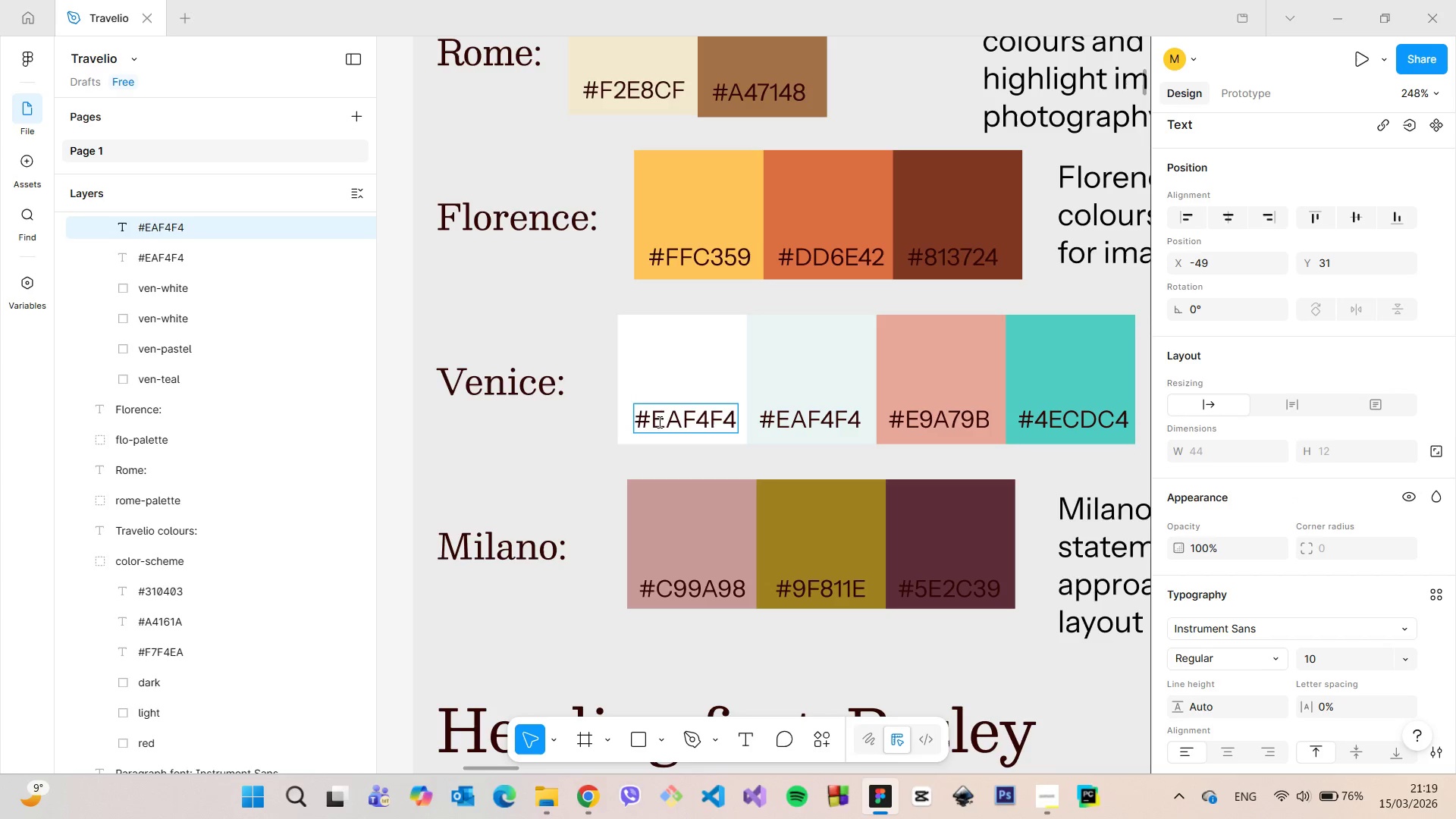 
left_click_drag(start_coordinate=[657, 422], to_coordinate=[731, 419])
 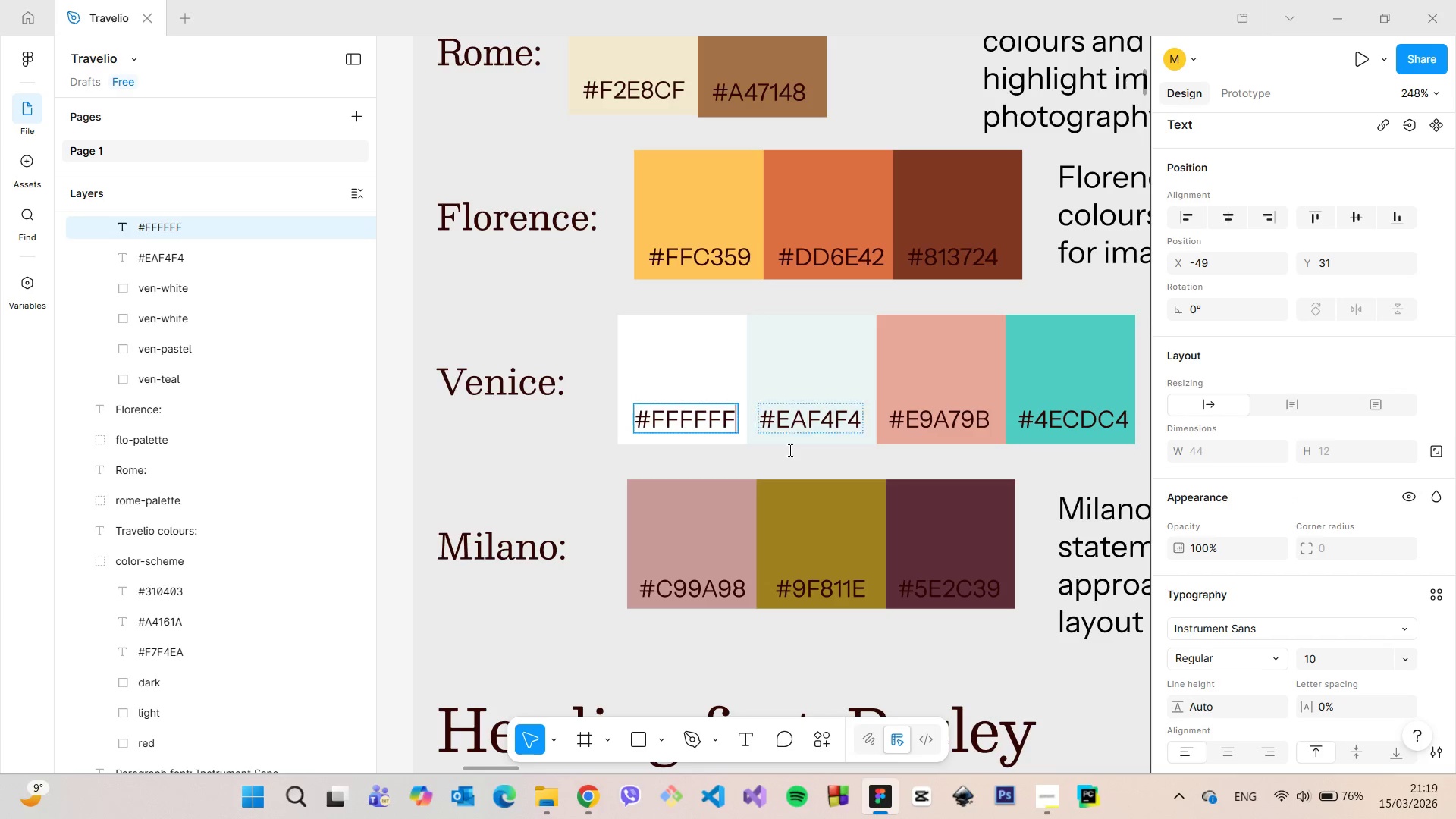 
key(Control+ControlLeft)
 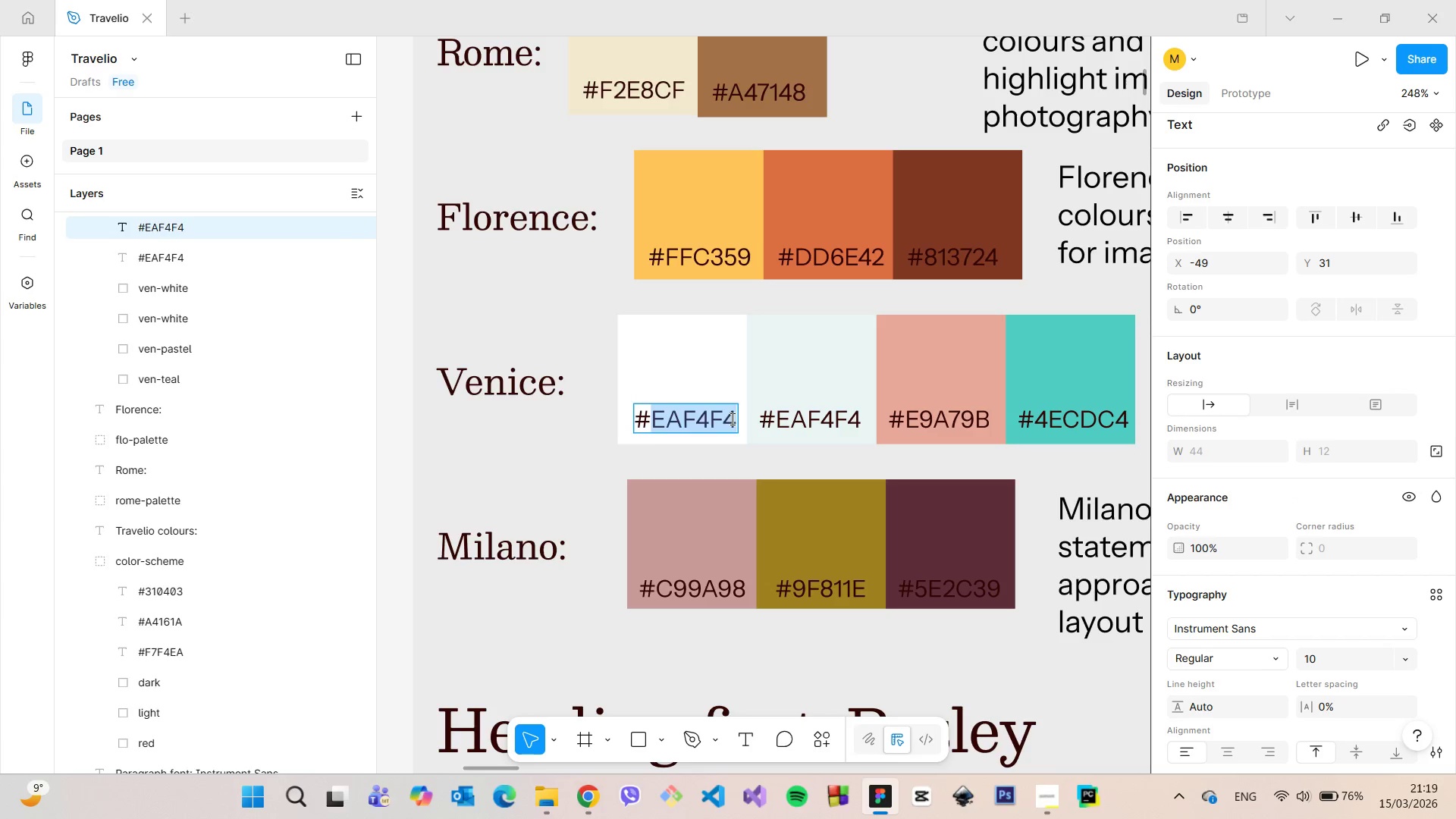 
key(Control+V)
 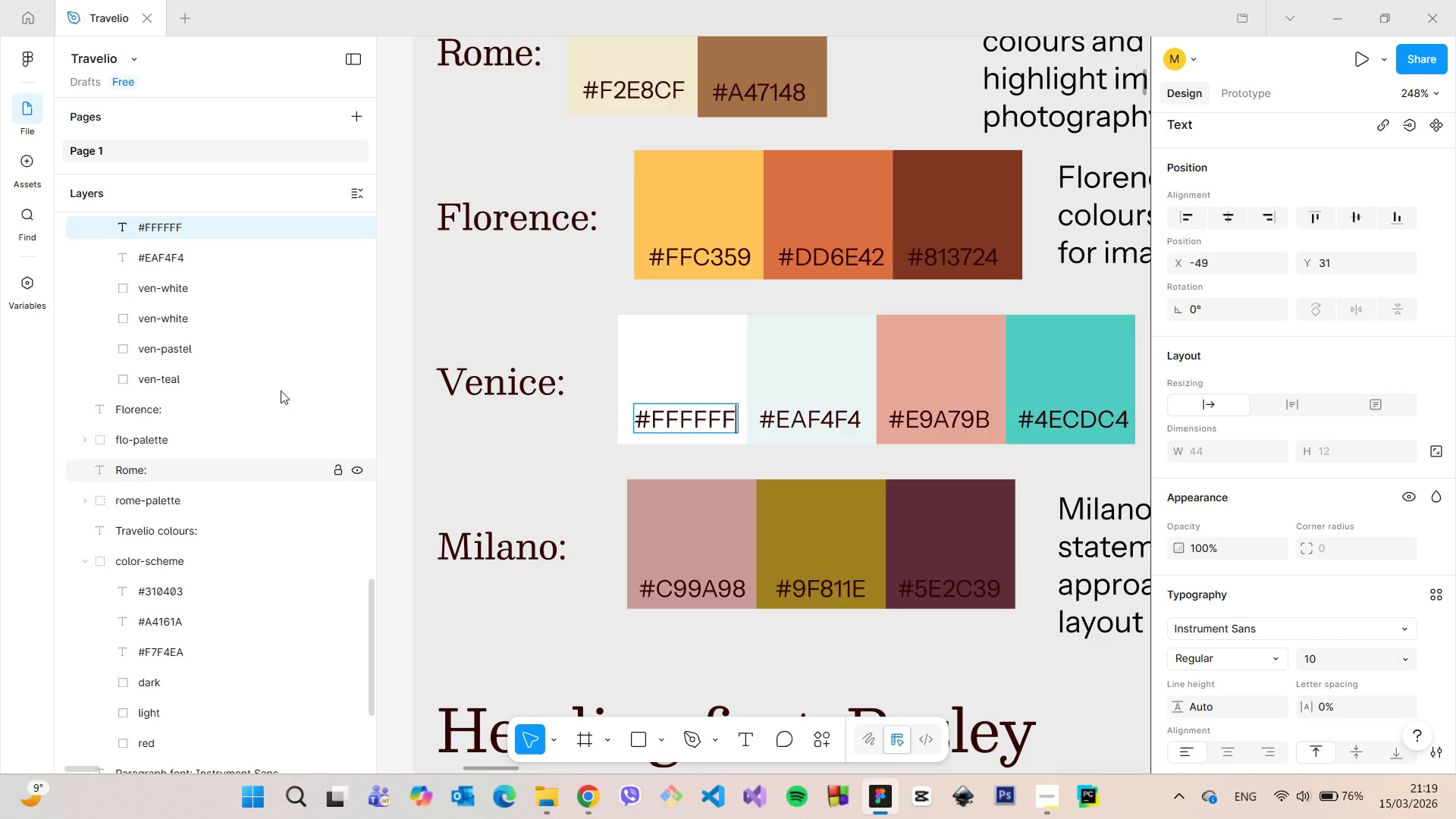 
left_click([215, 287])
 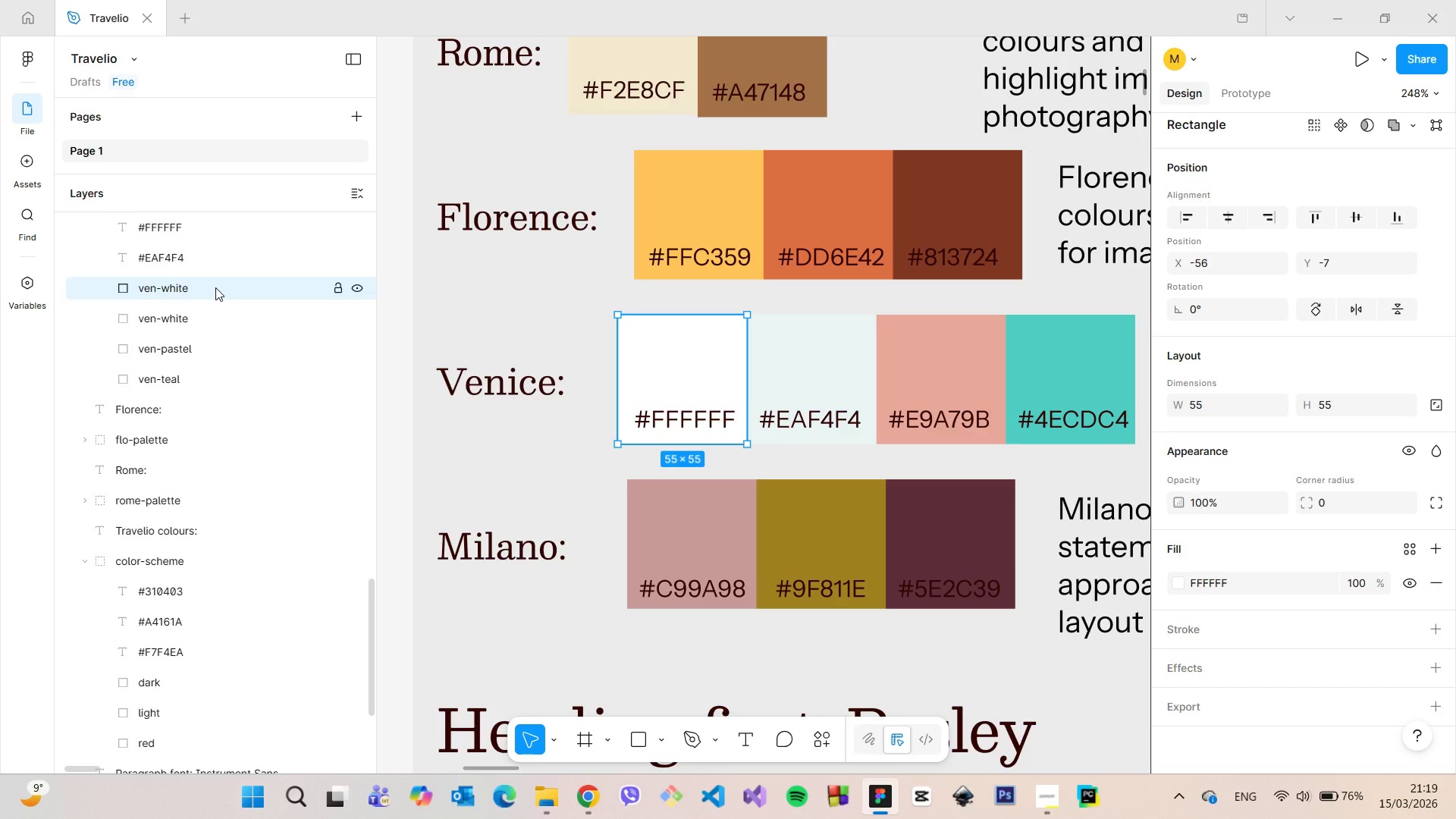 
scroll: coordinate [215, 287], scroll_direction: up, amount: 1.0
 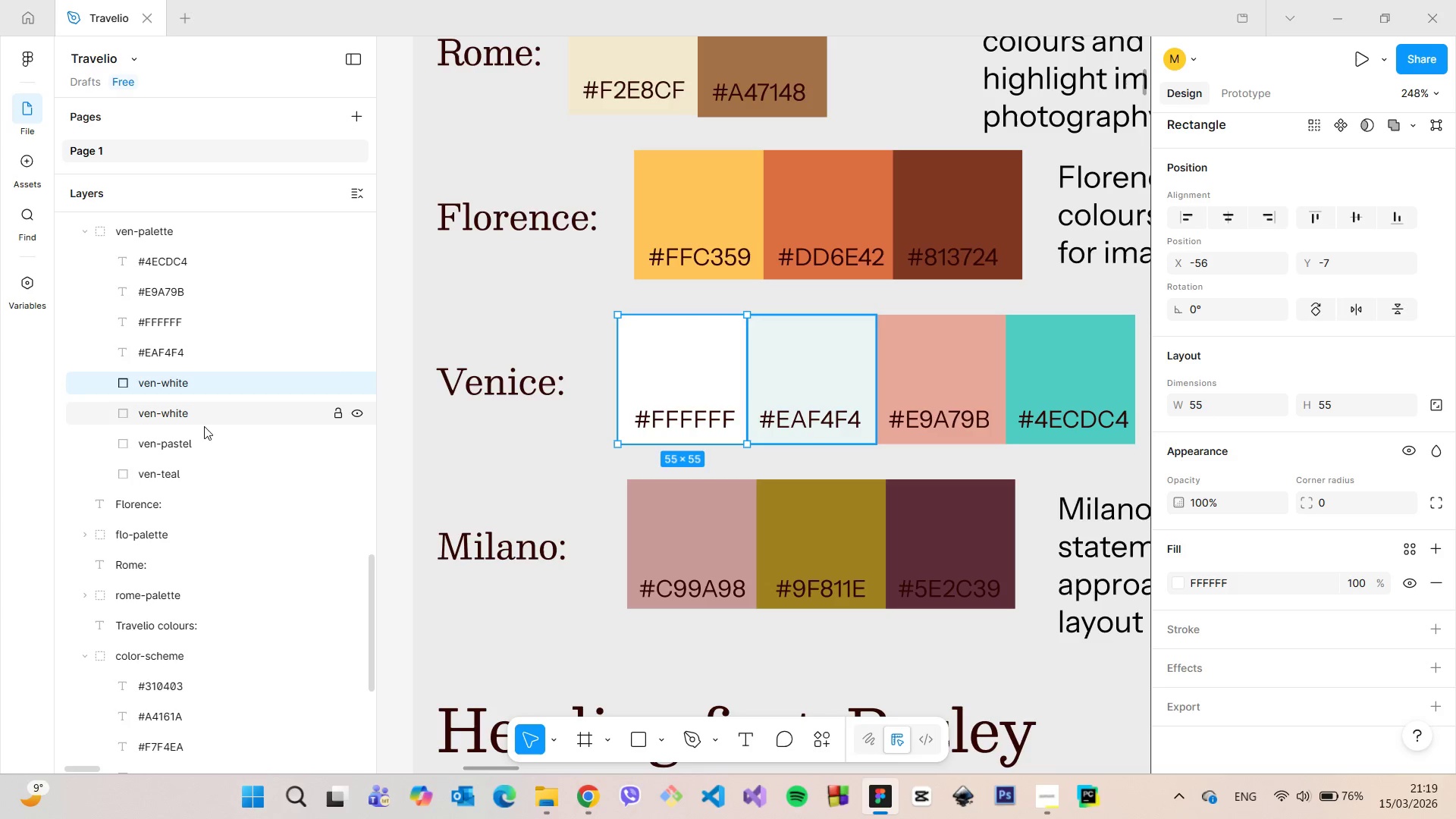 
double_click([199, 423])
 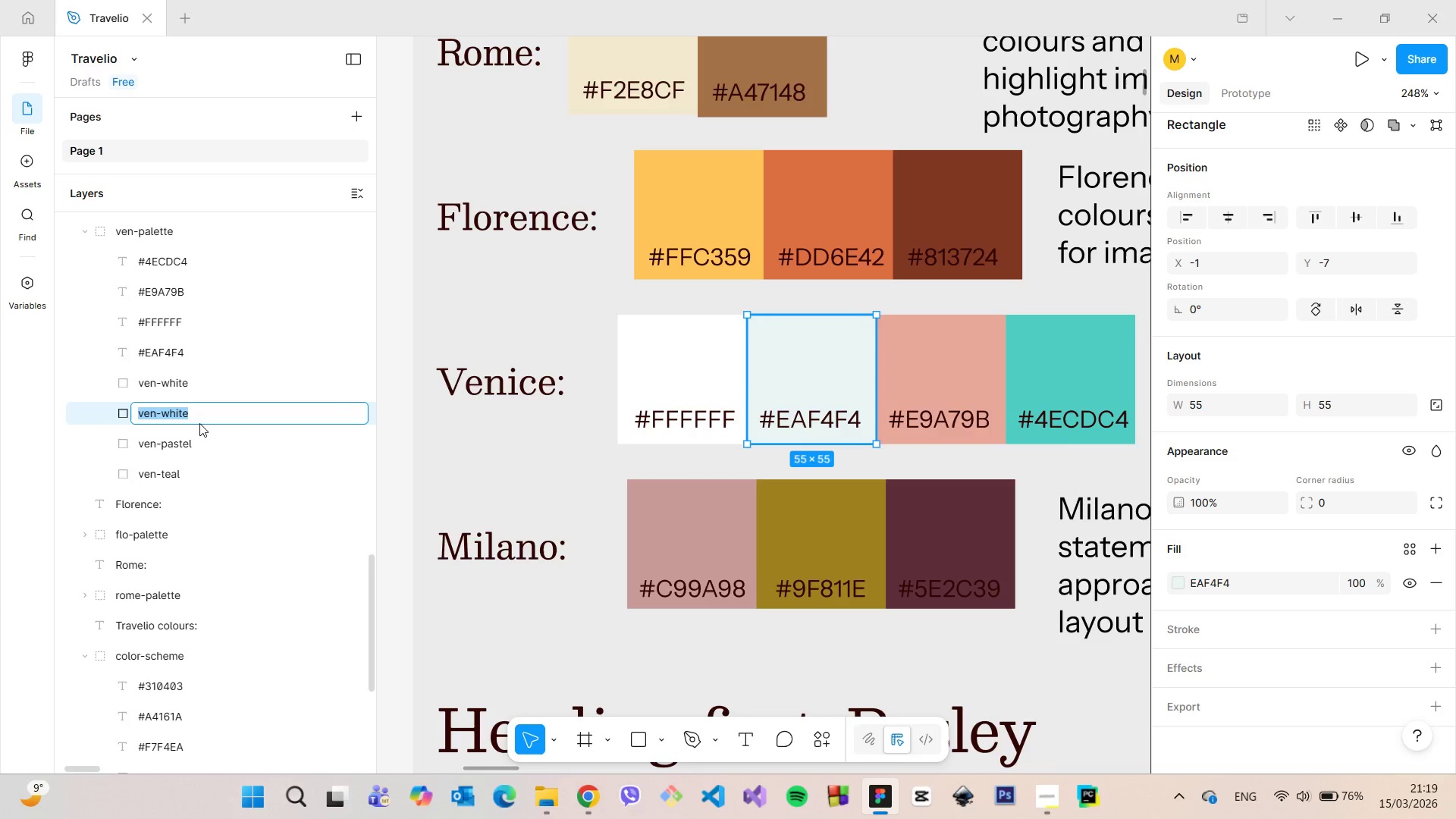 
triple_click([199, 423])
 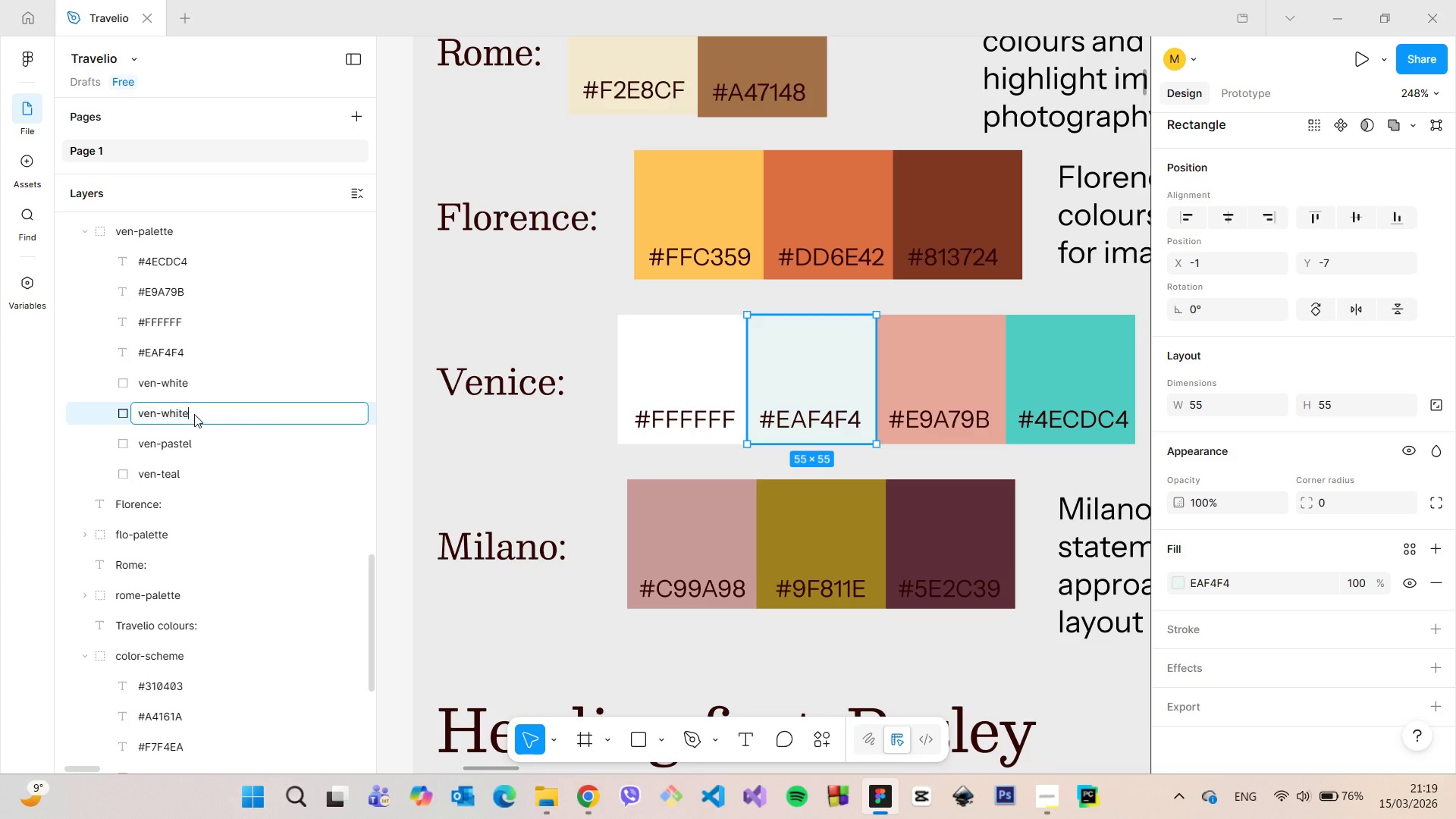 
triple_click([194, 414])
 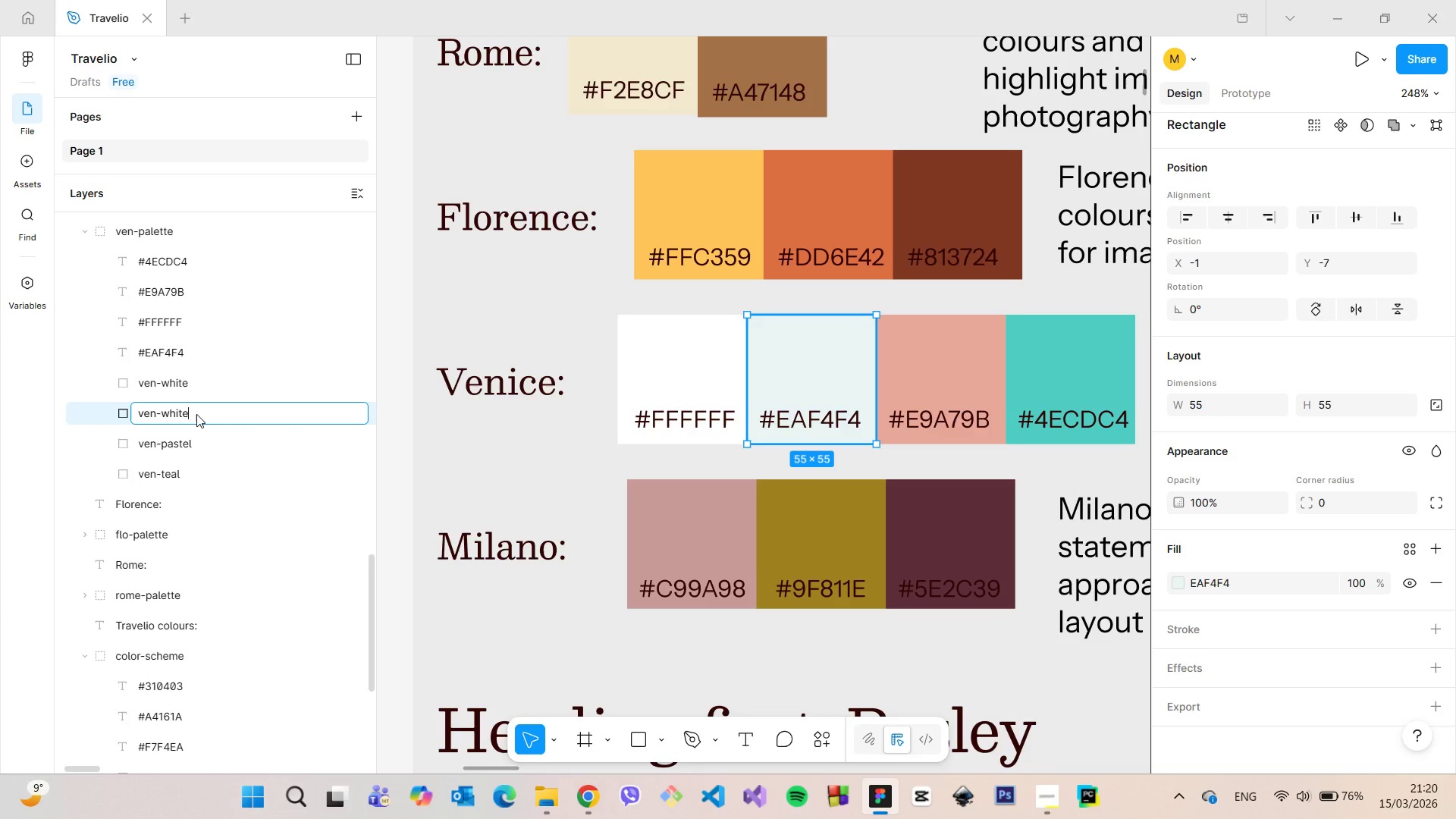 
key(Backspace)
key(Backspace)
key(Backspace)
key(Backspace)
key(Backspace)
type(light)
 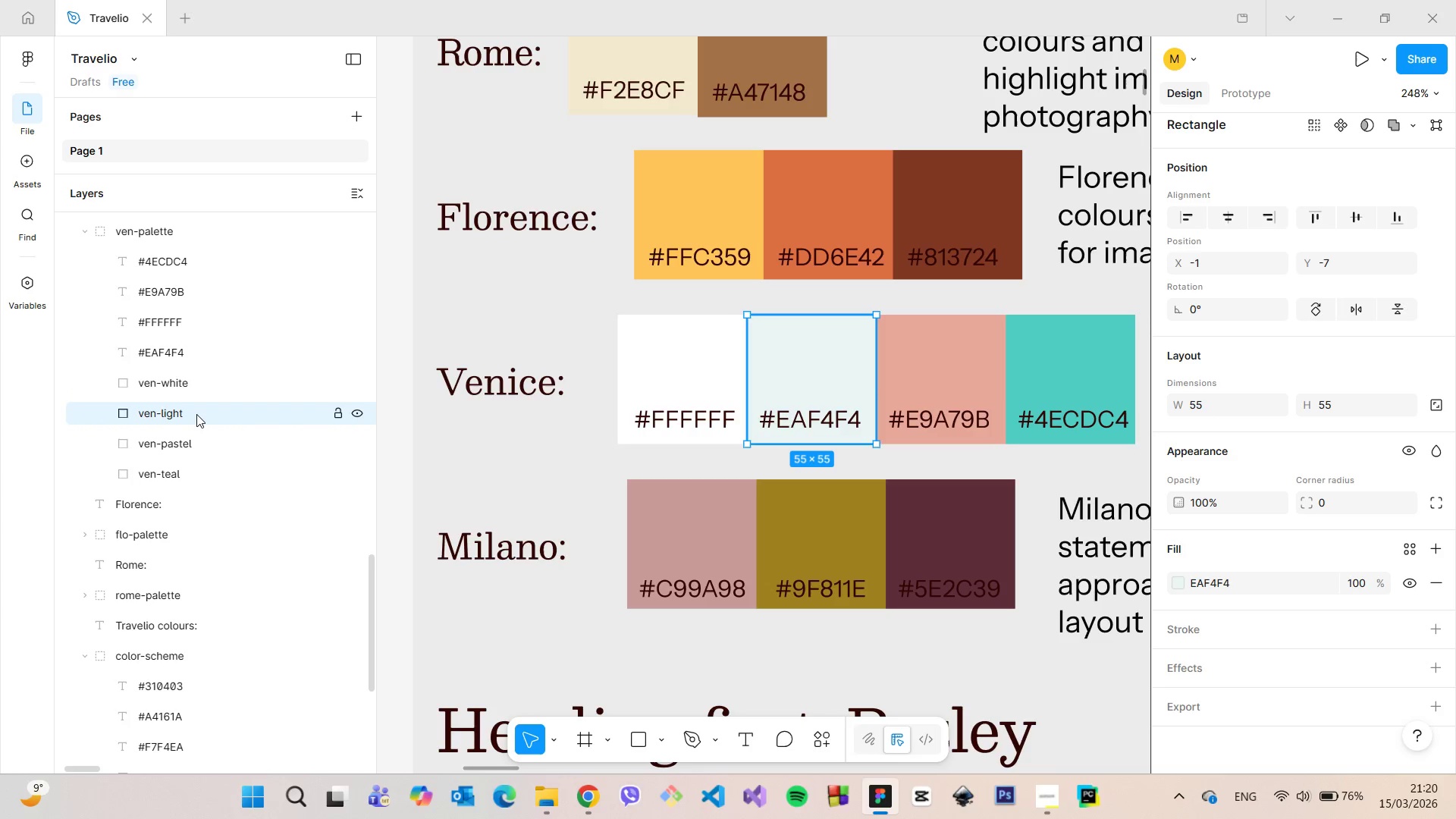 
key(Enter)
 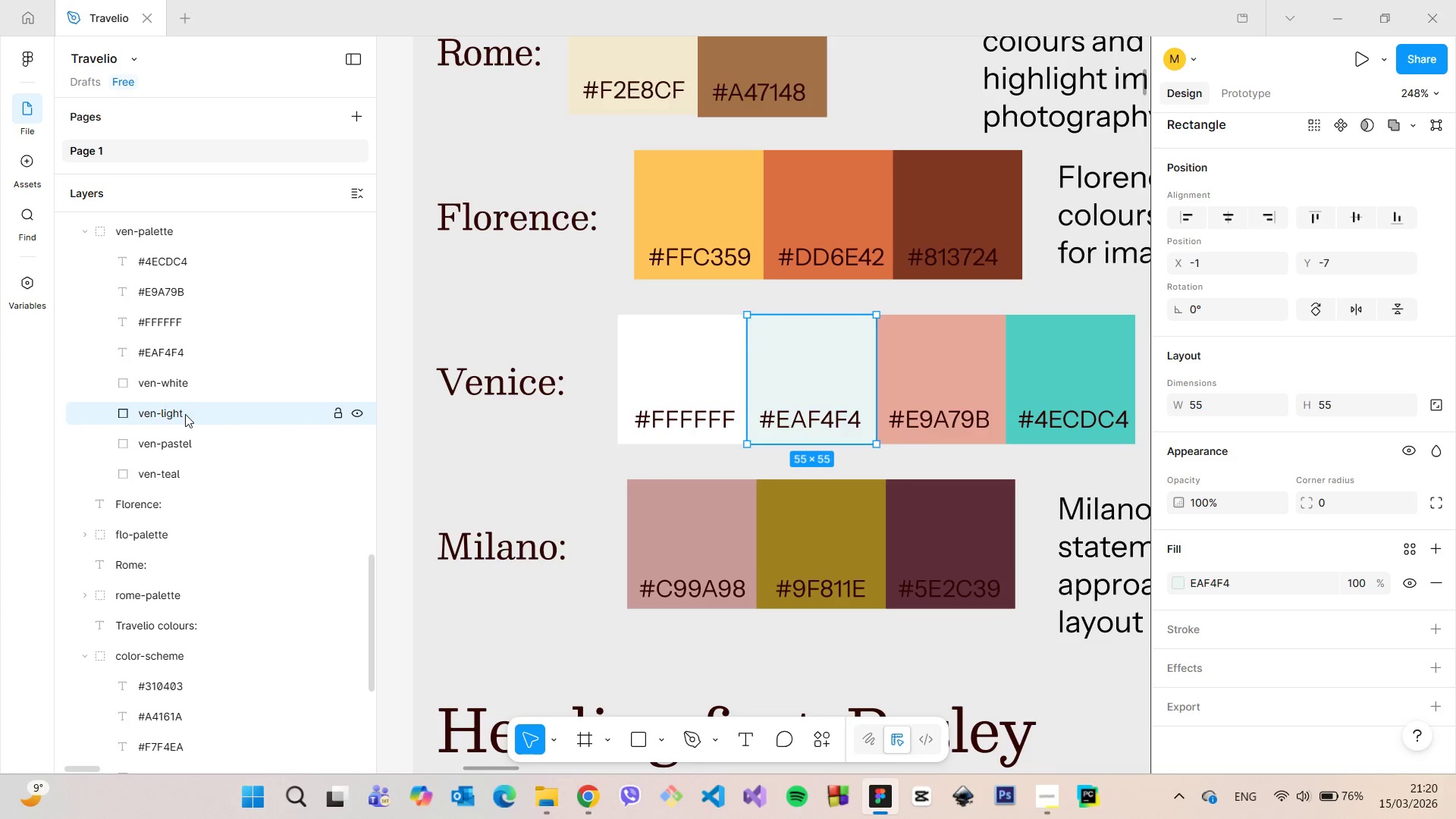 
mouse_move([136, 398])
 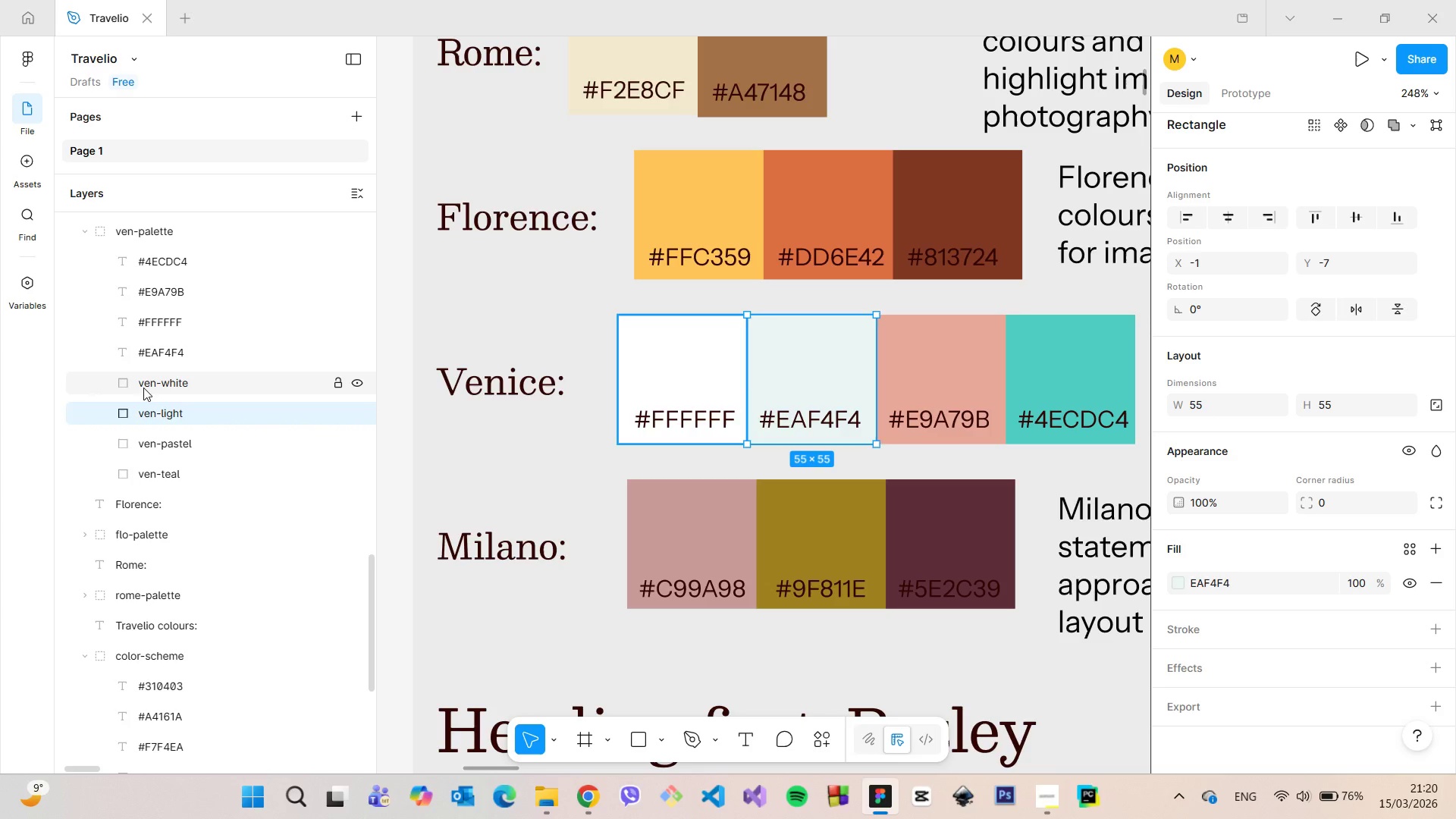 
left_click([143, 388])
 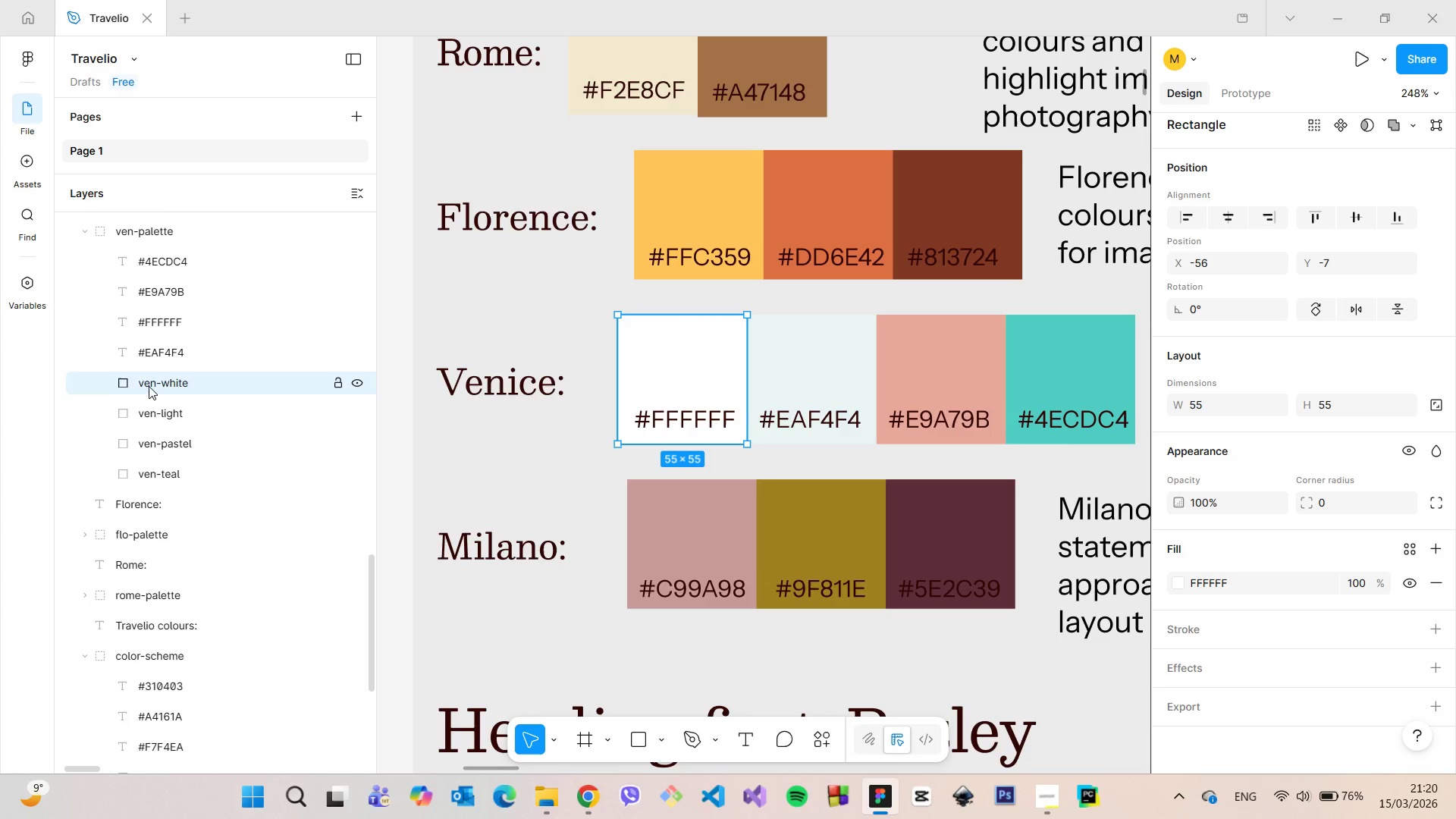 
scroll: coordinate [149, 386], scroll_direction: up, amount: 2.0
 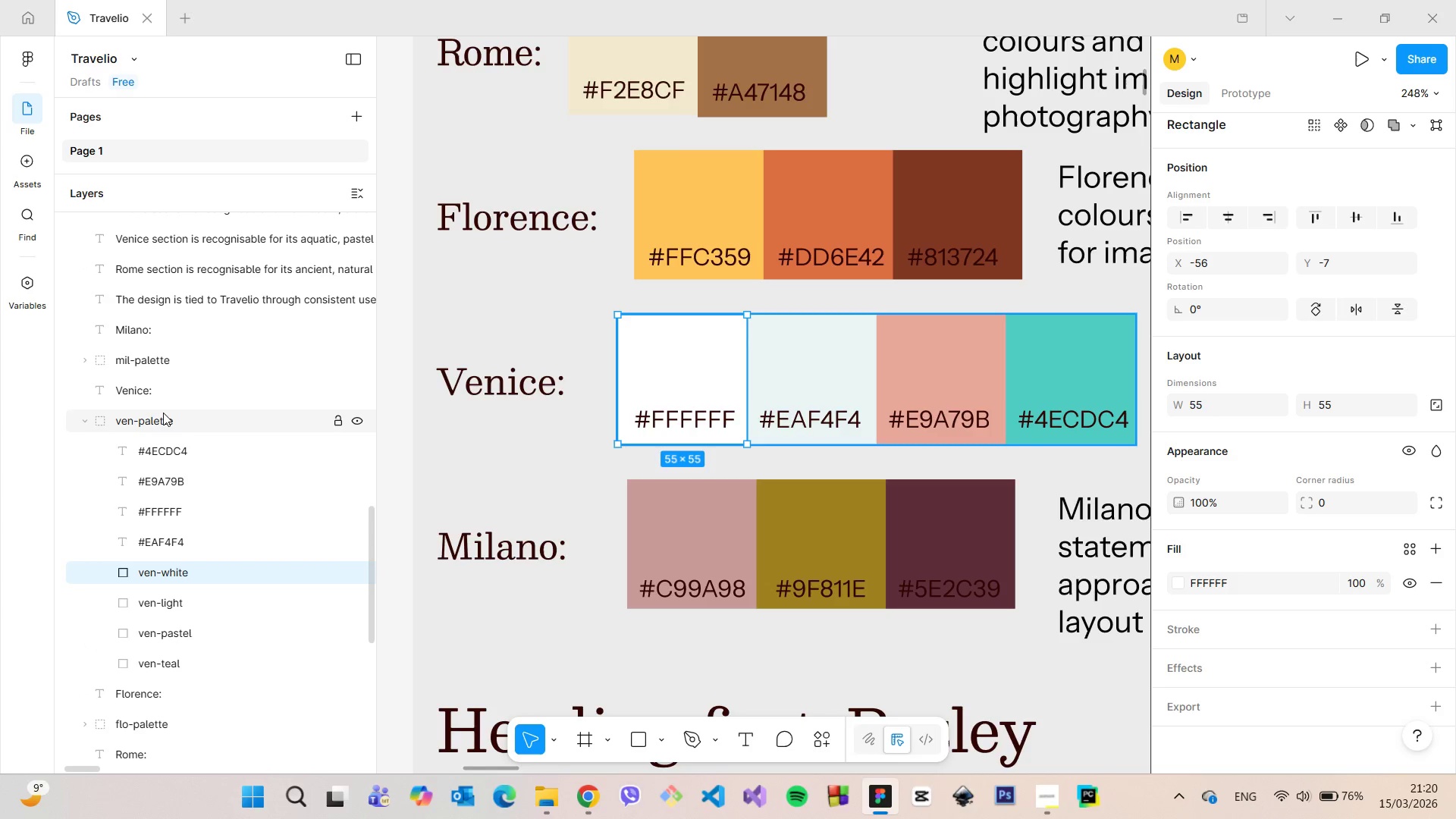 
left_click([163, 413])
 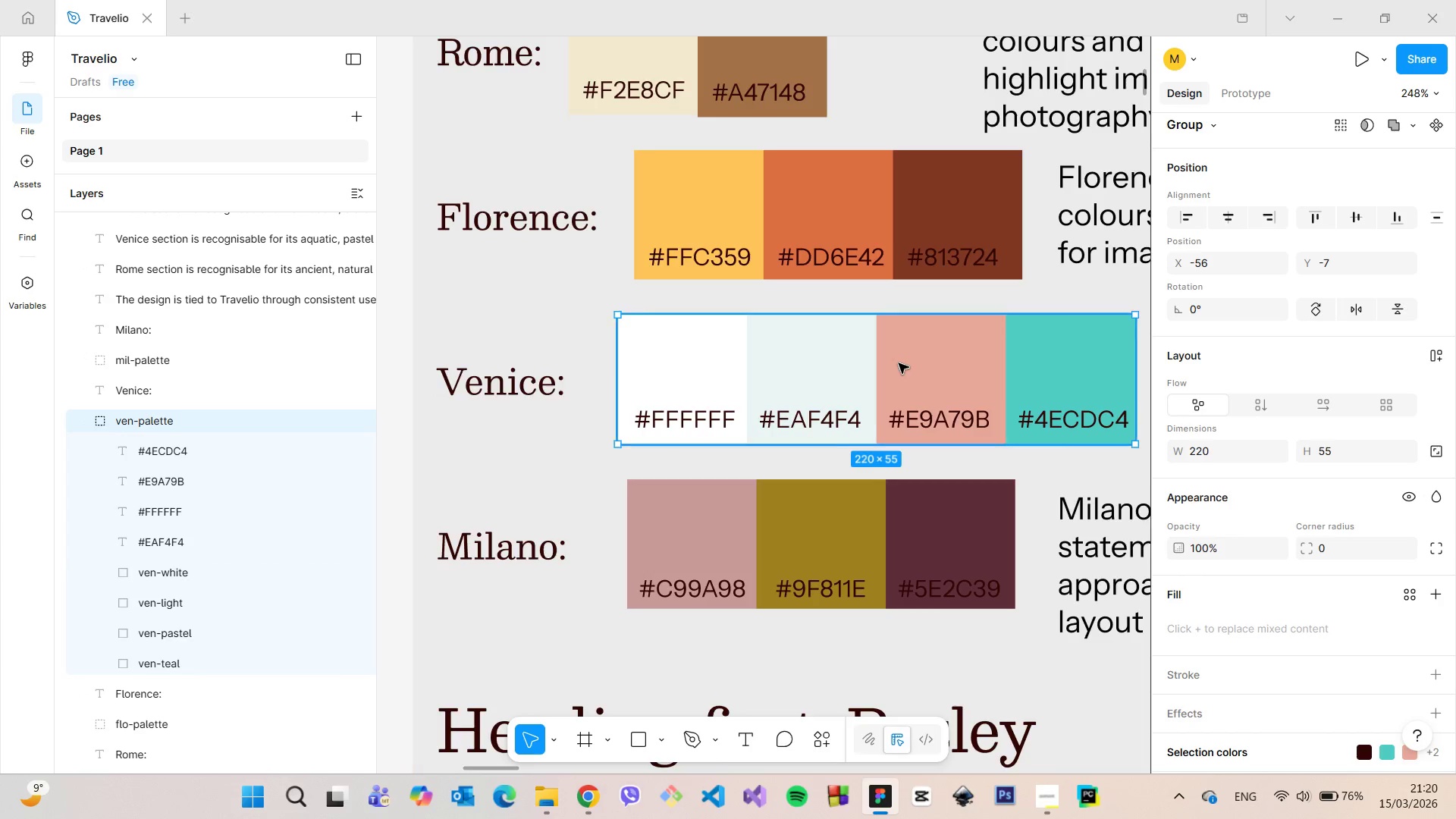 
scroll: coordinate [899, 362], scroll_direction: down, amount: 7.0
 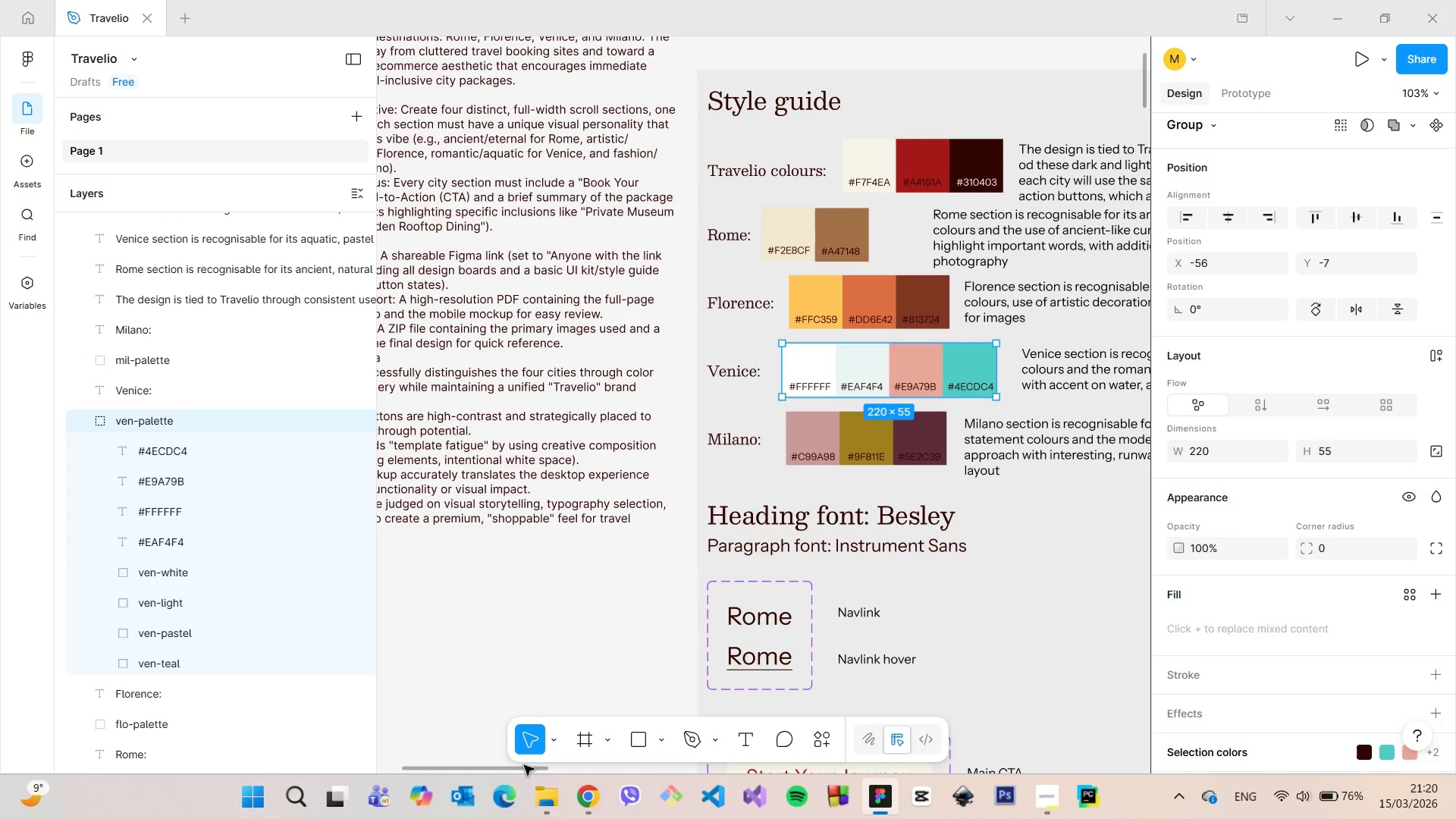 
left_click_drag(start_coordinate=[521, 770], to_coordinate=[571, 783])
 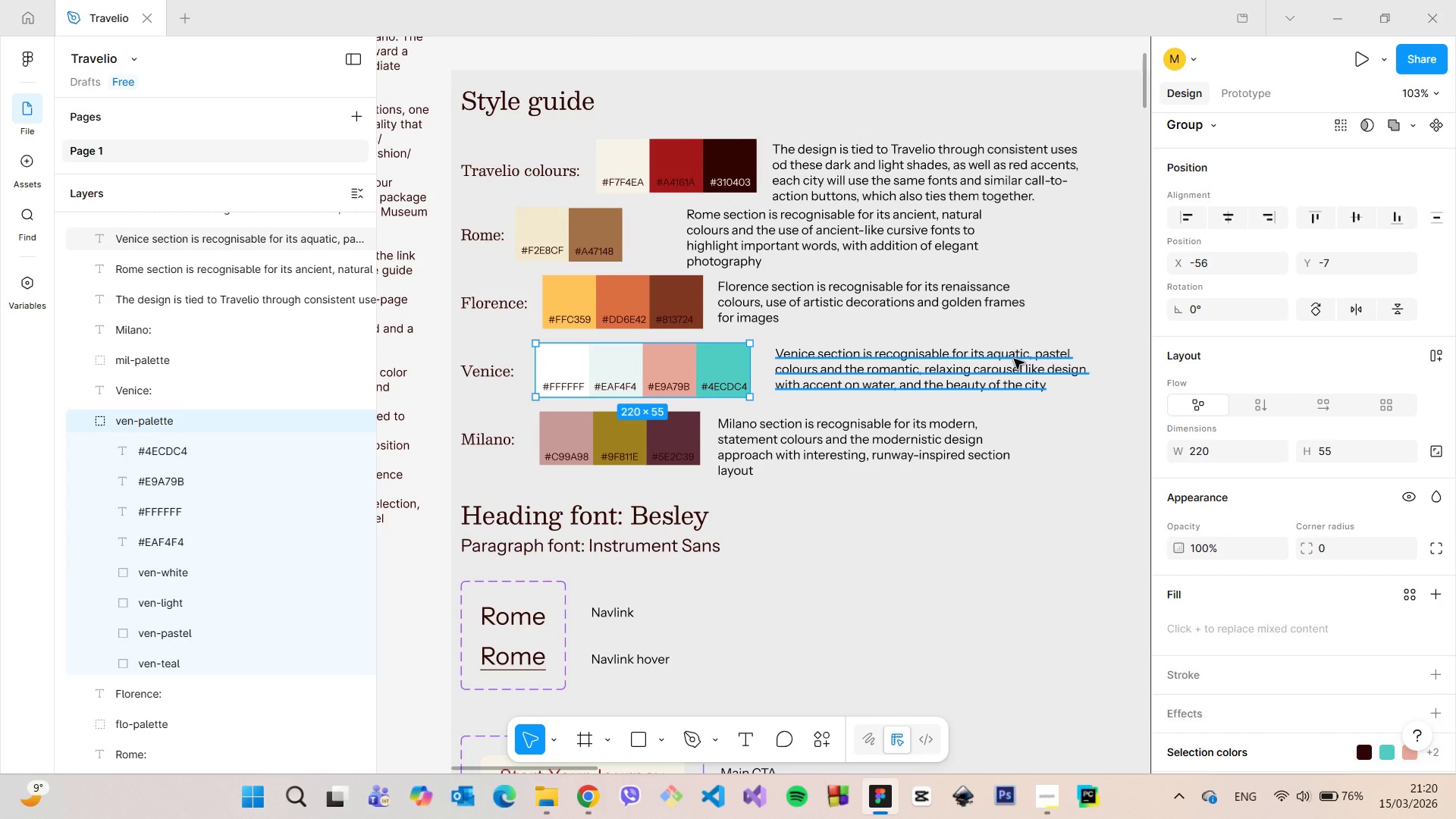 
double_click([1014, 359])
 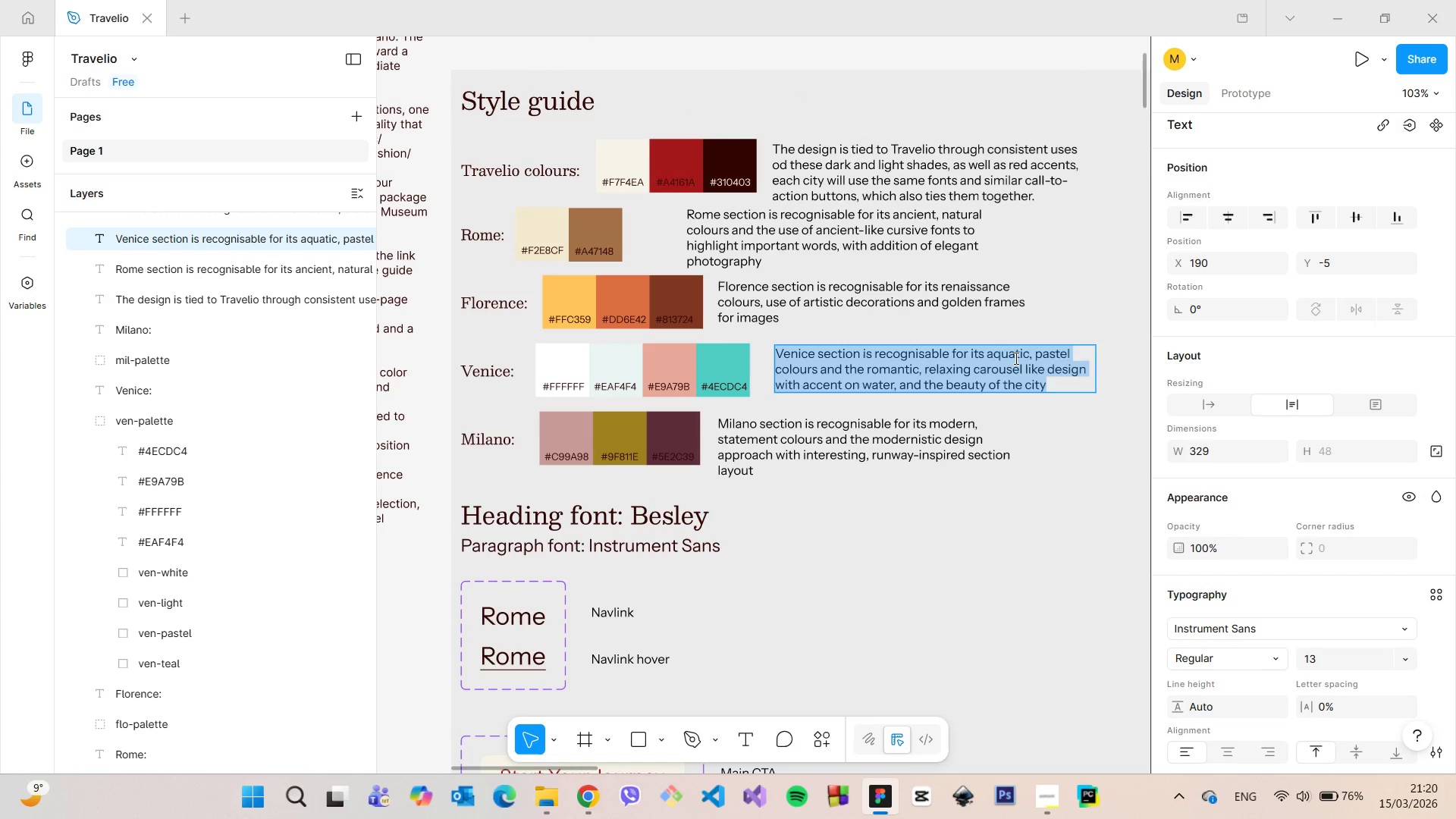 
double_click([1015, 358])
 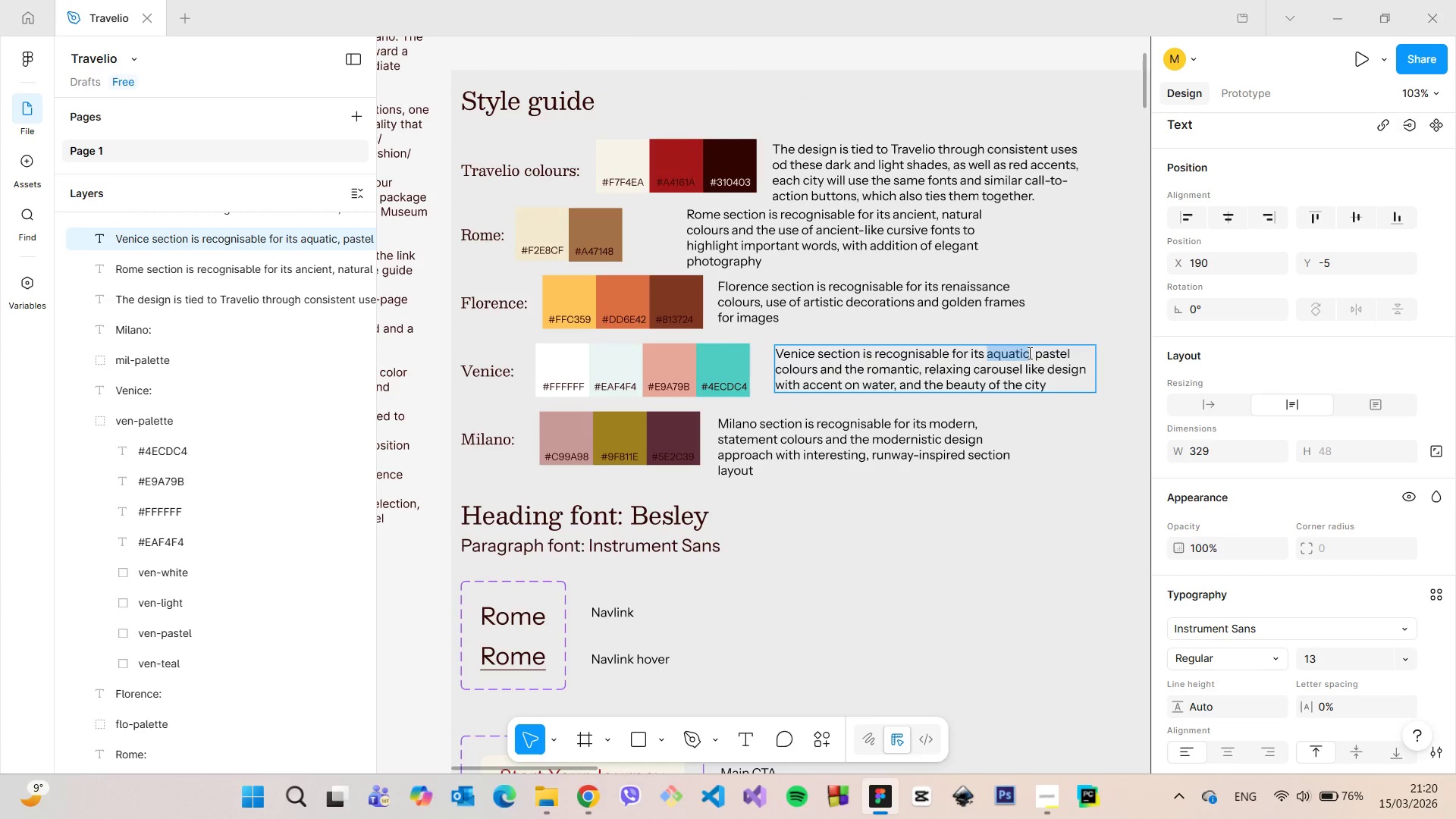 
left_click([1028, 353])
 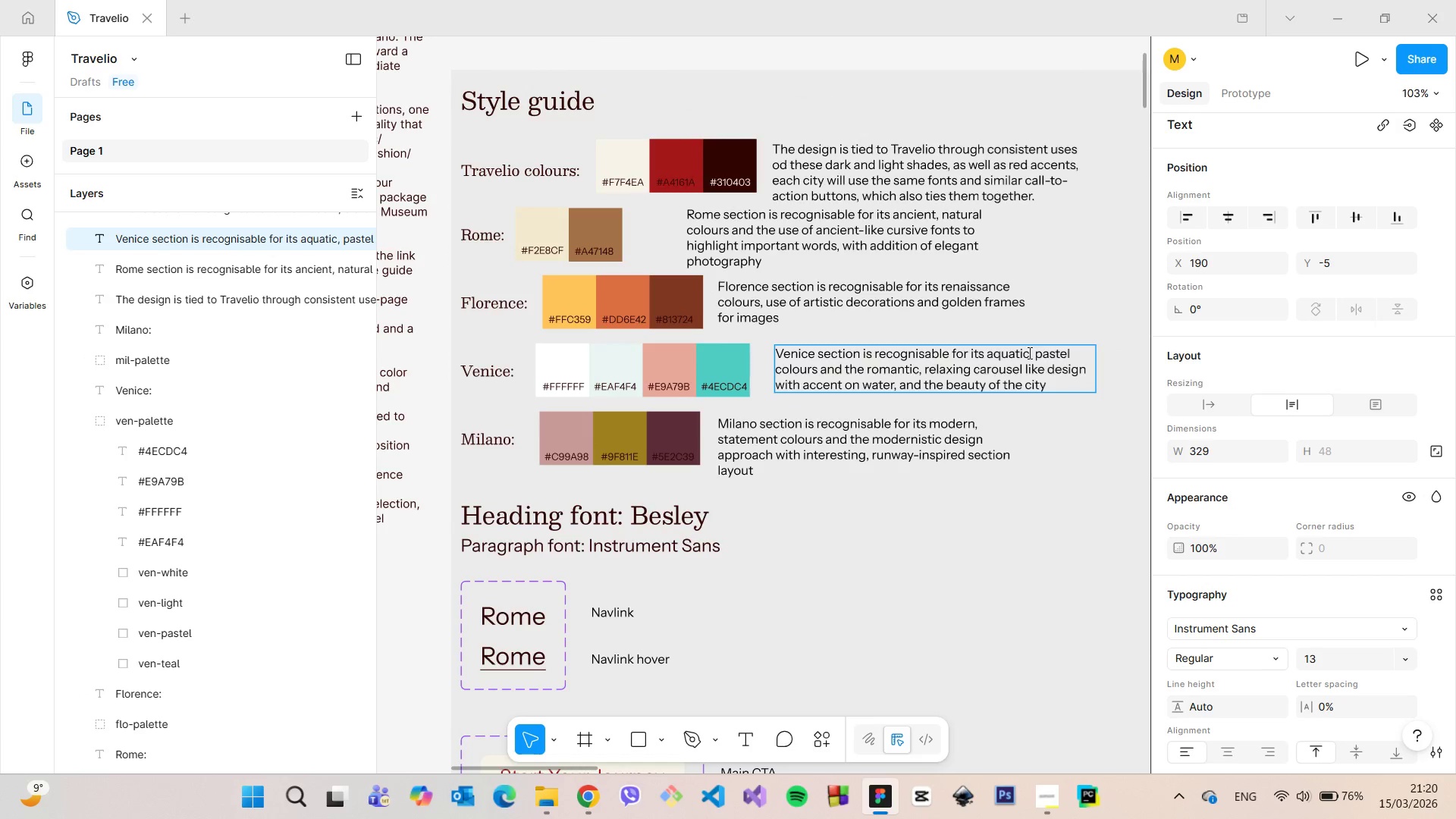 
left_click_drag(start_coordinate=[1028, 353], to_coordinate=[1076, 352])
 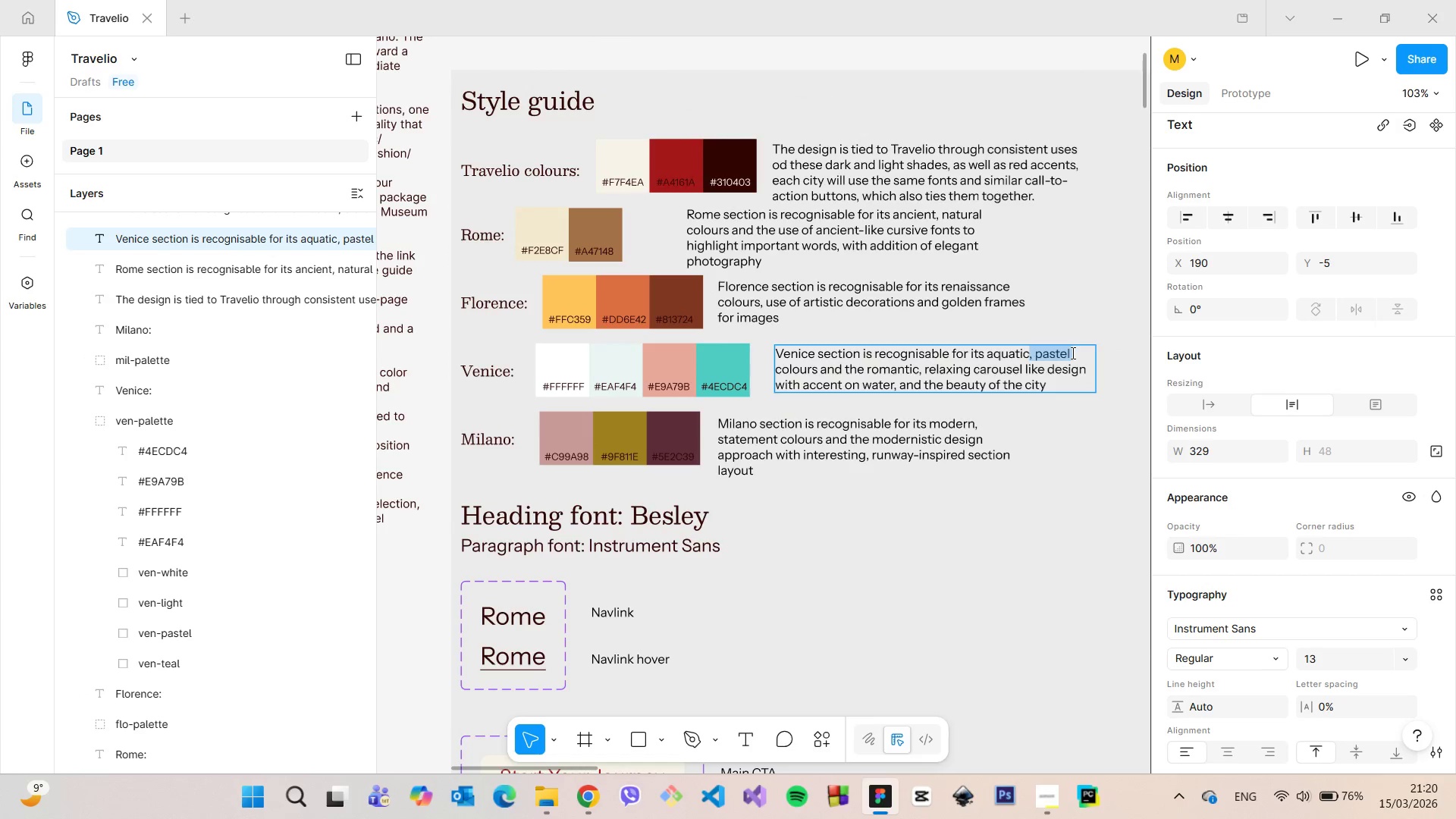 
key(Backspace)
 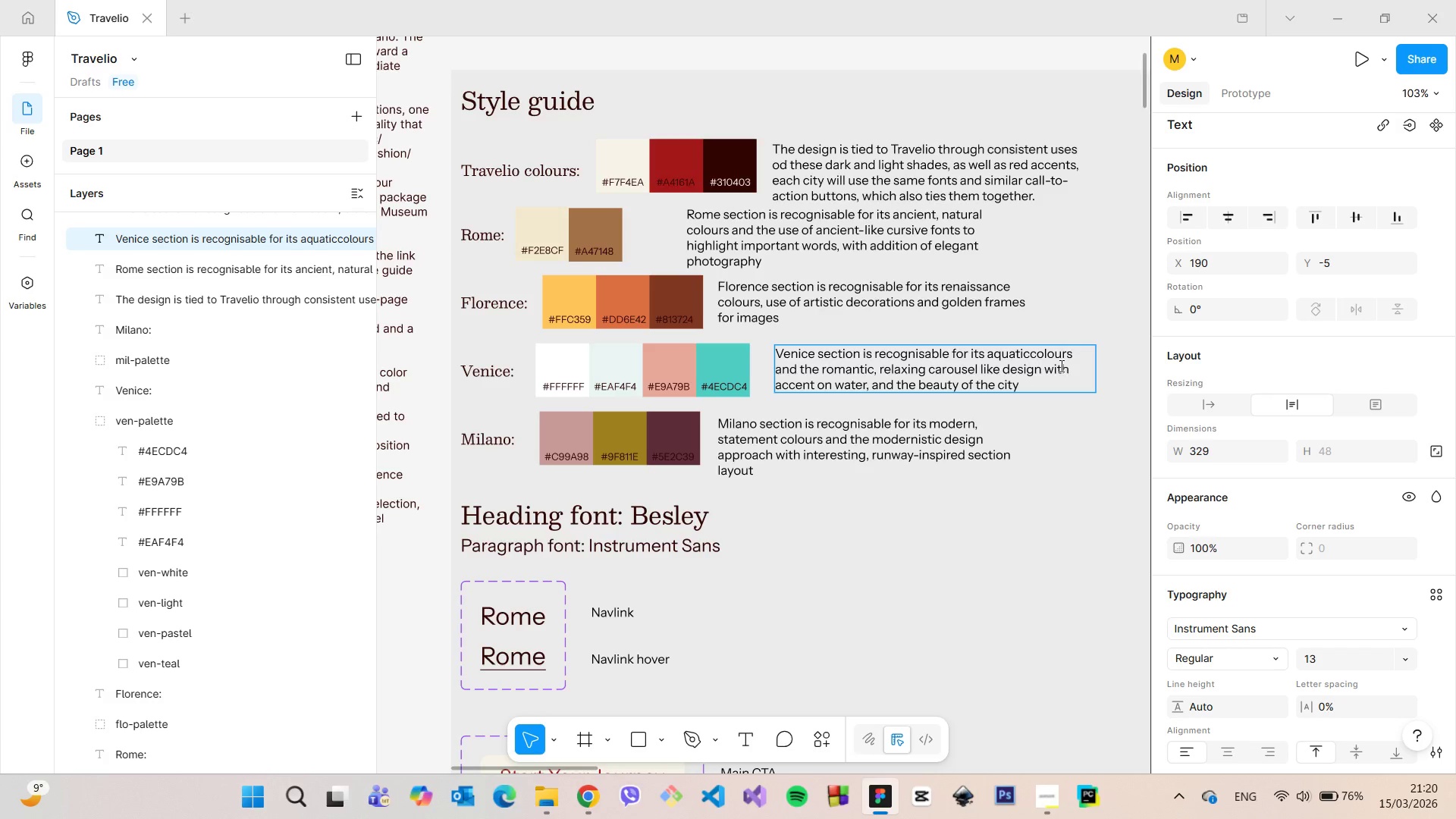 
key(Space)
 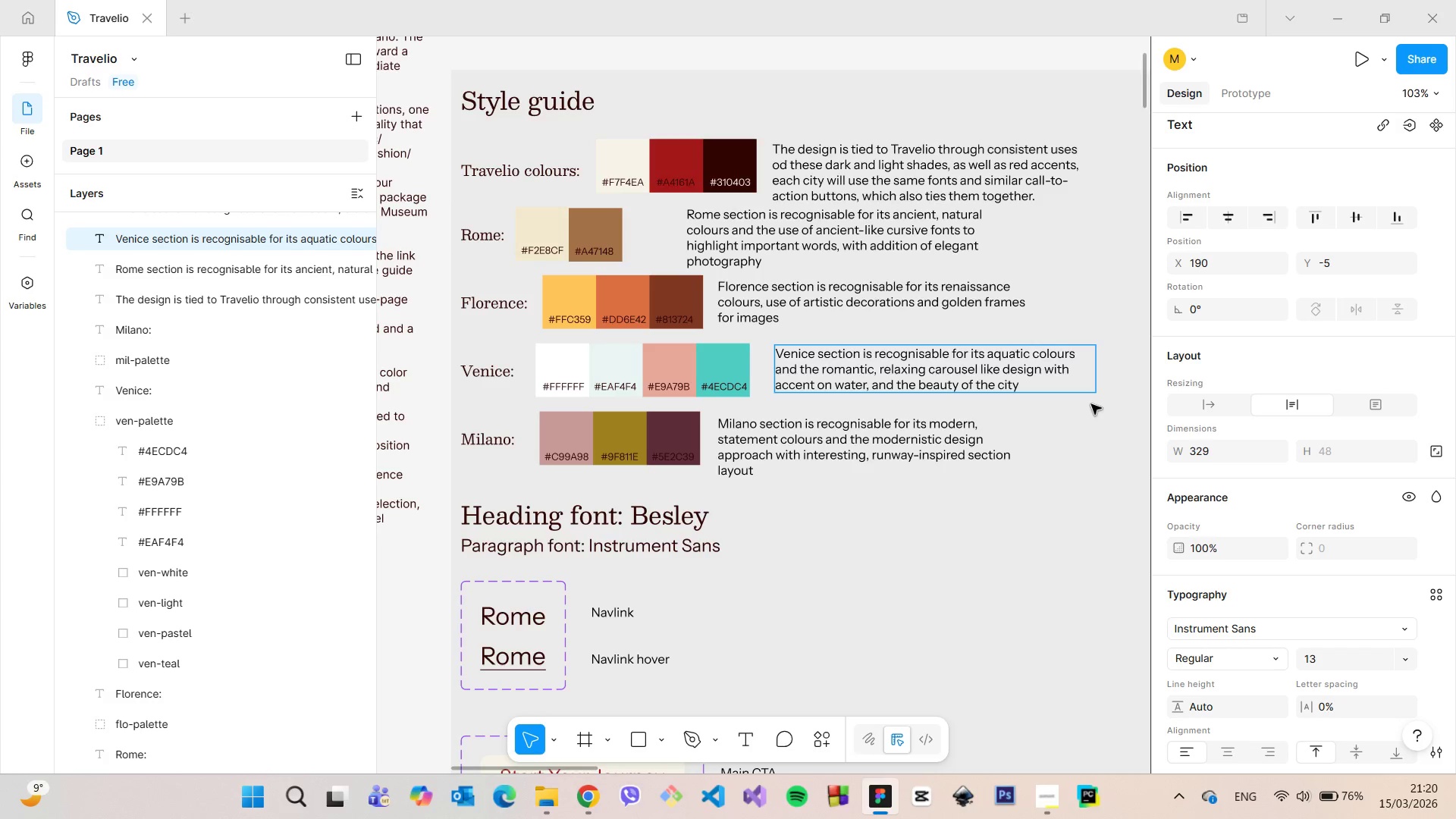 
left_click([1091, 404])
 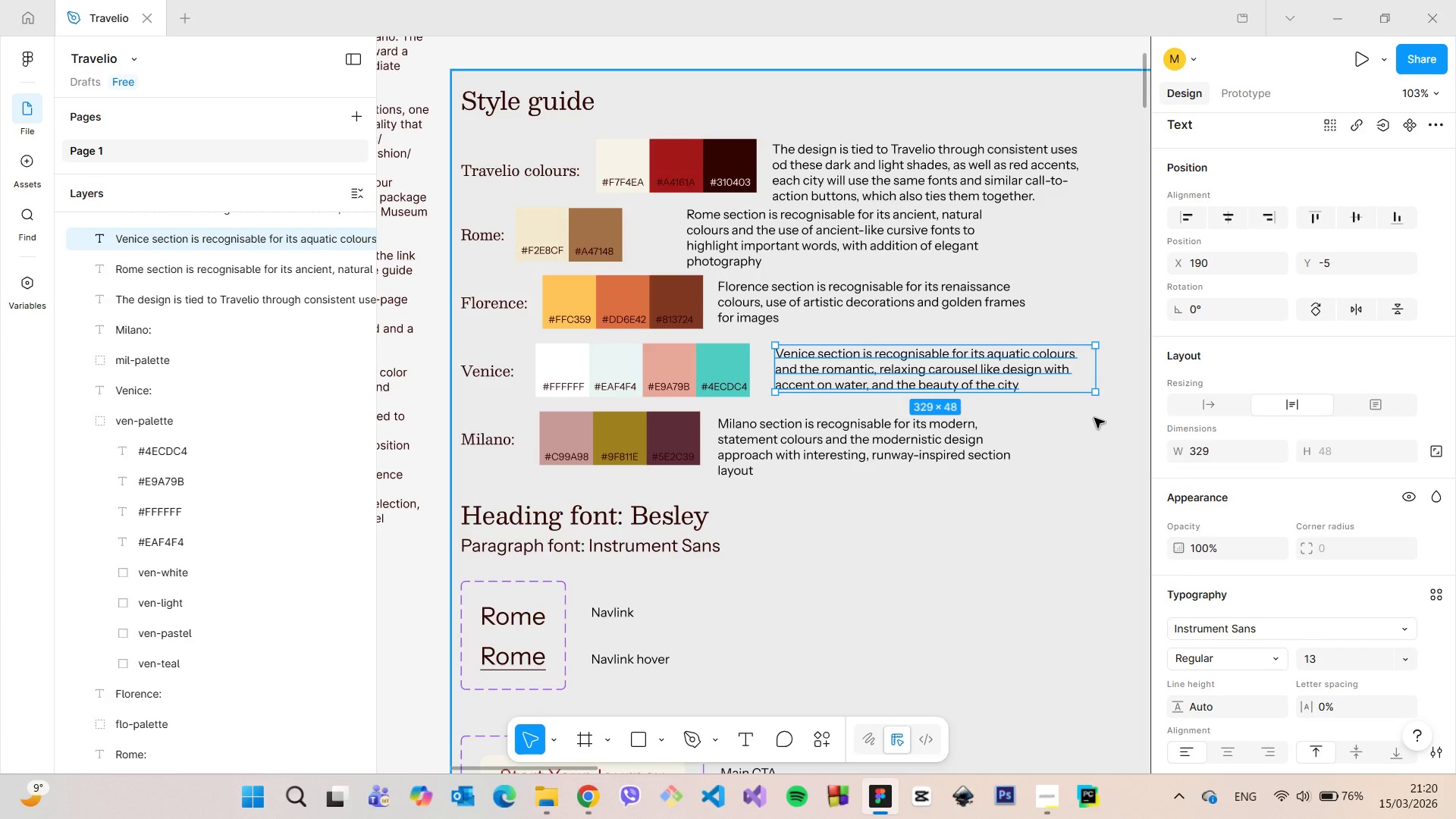 
left_click([1094, 418])
 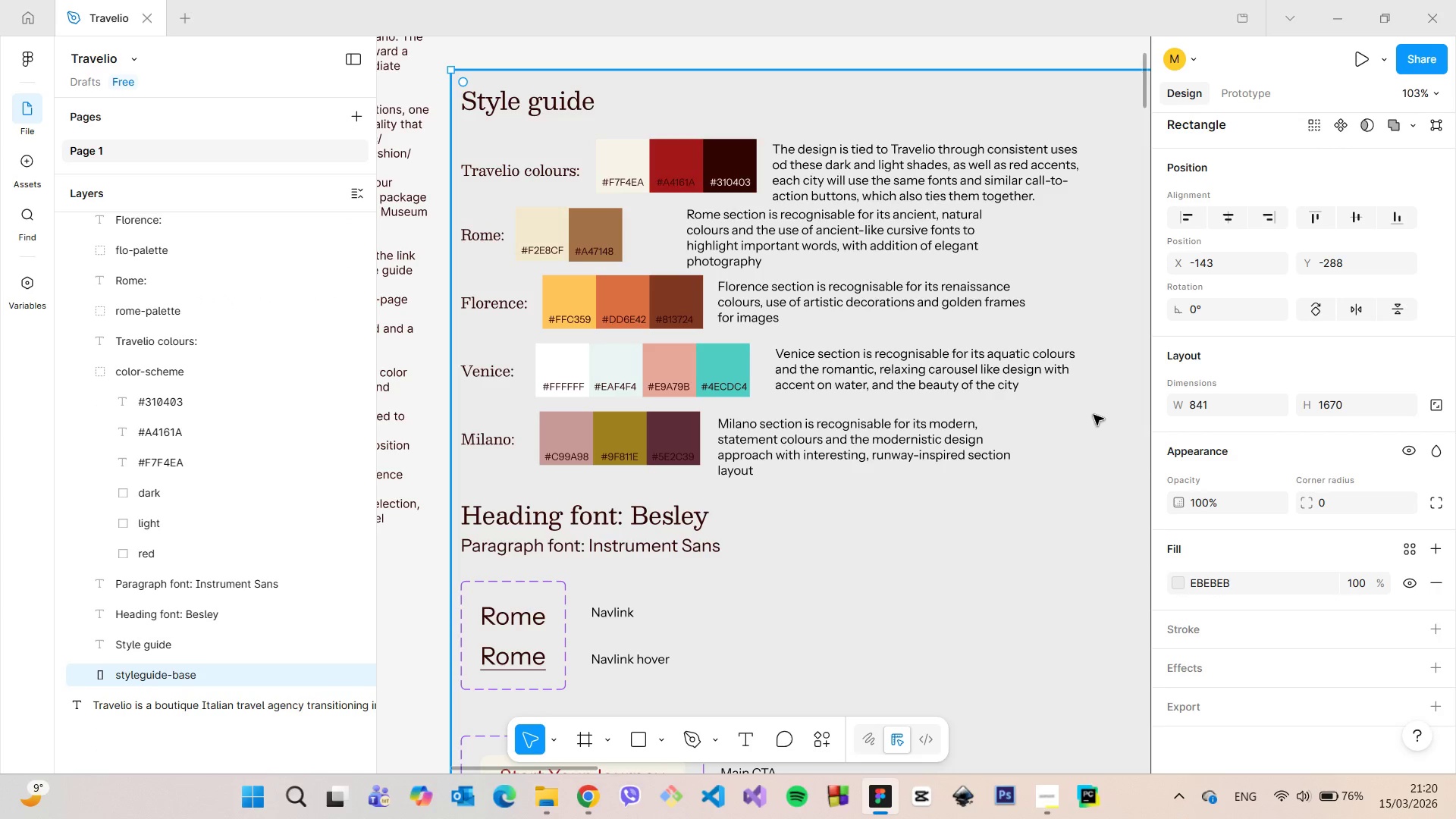 
scroll: coordinate [1089, 412], scroll_direction: down, amount: 12.0
 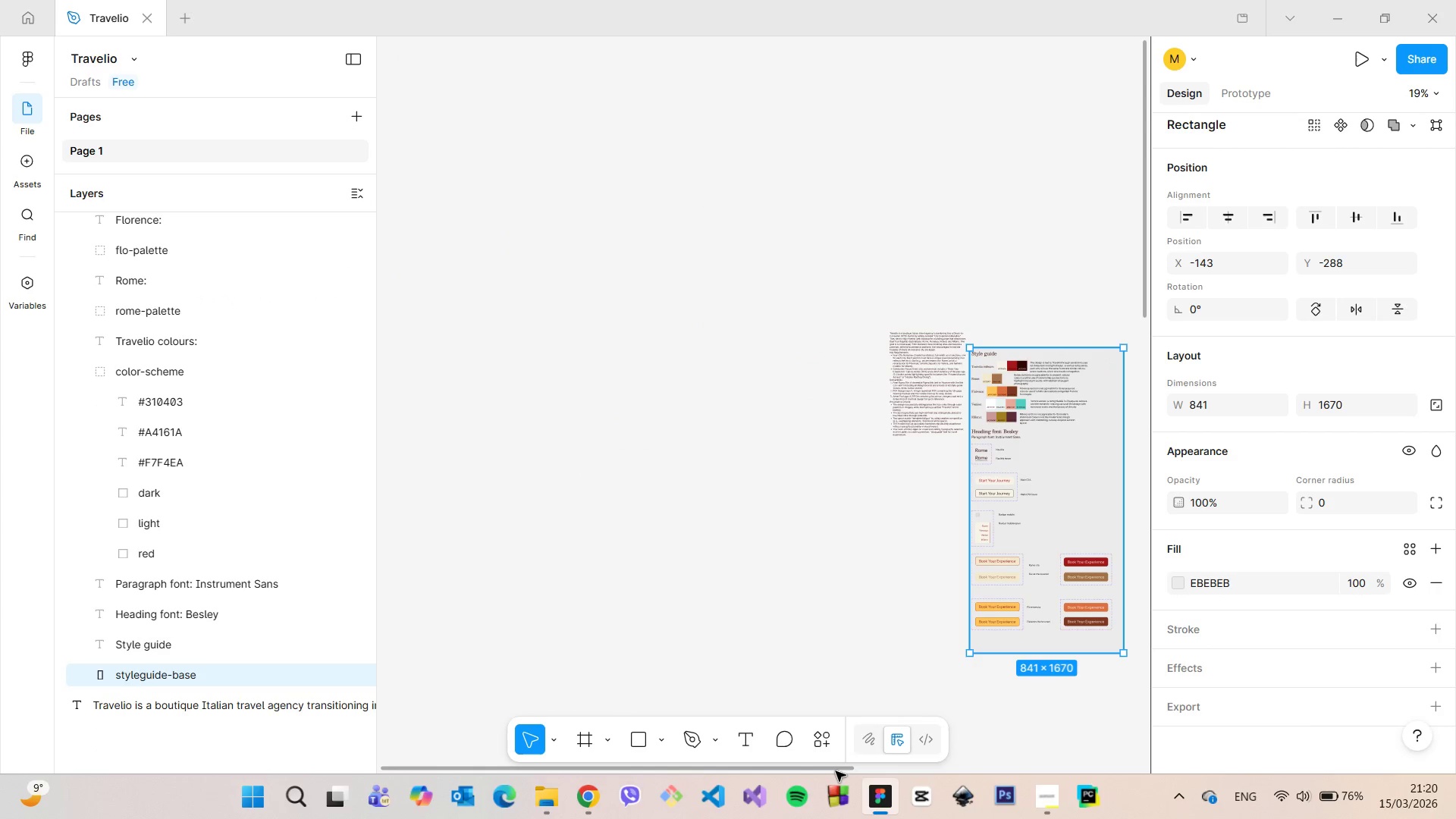 
left_click_drag(start_coordinate=[835, 771], to_coordinate=[1105, 731])
 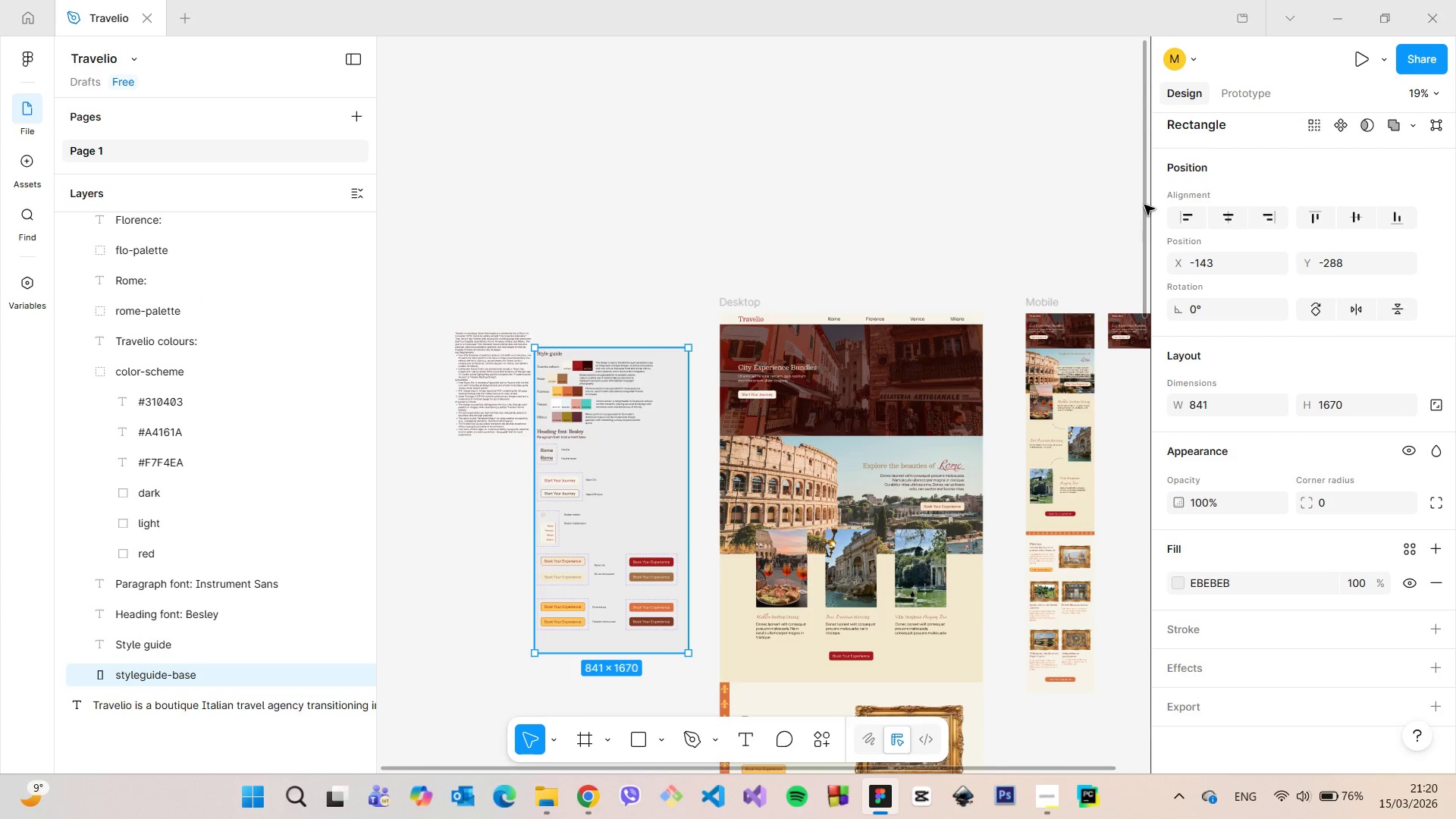 
left_click_drag(start_coordinate=[1144, 205], to_coordinate=[1199, 416])
 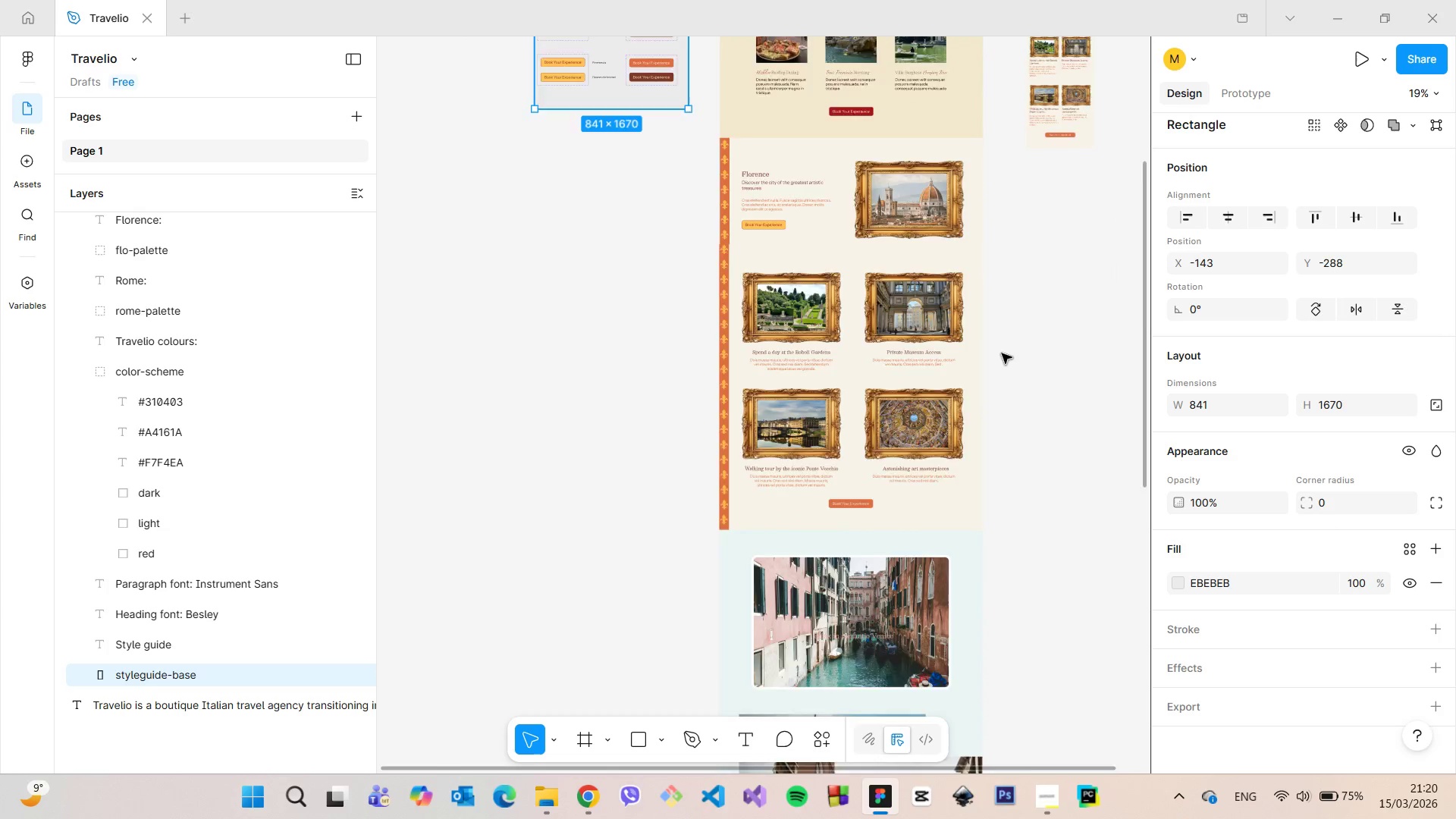 
scroll: coordinate [1002, 353], scroll_direction: up, amount: 4.0
 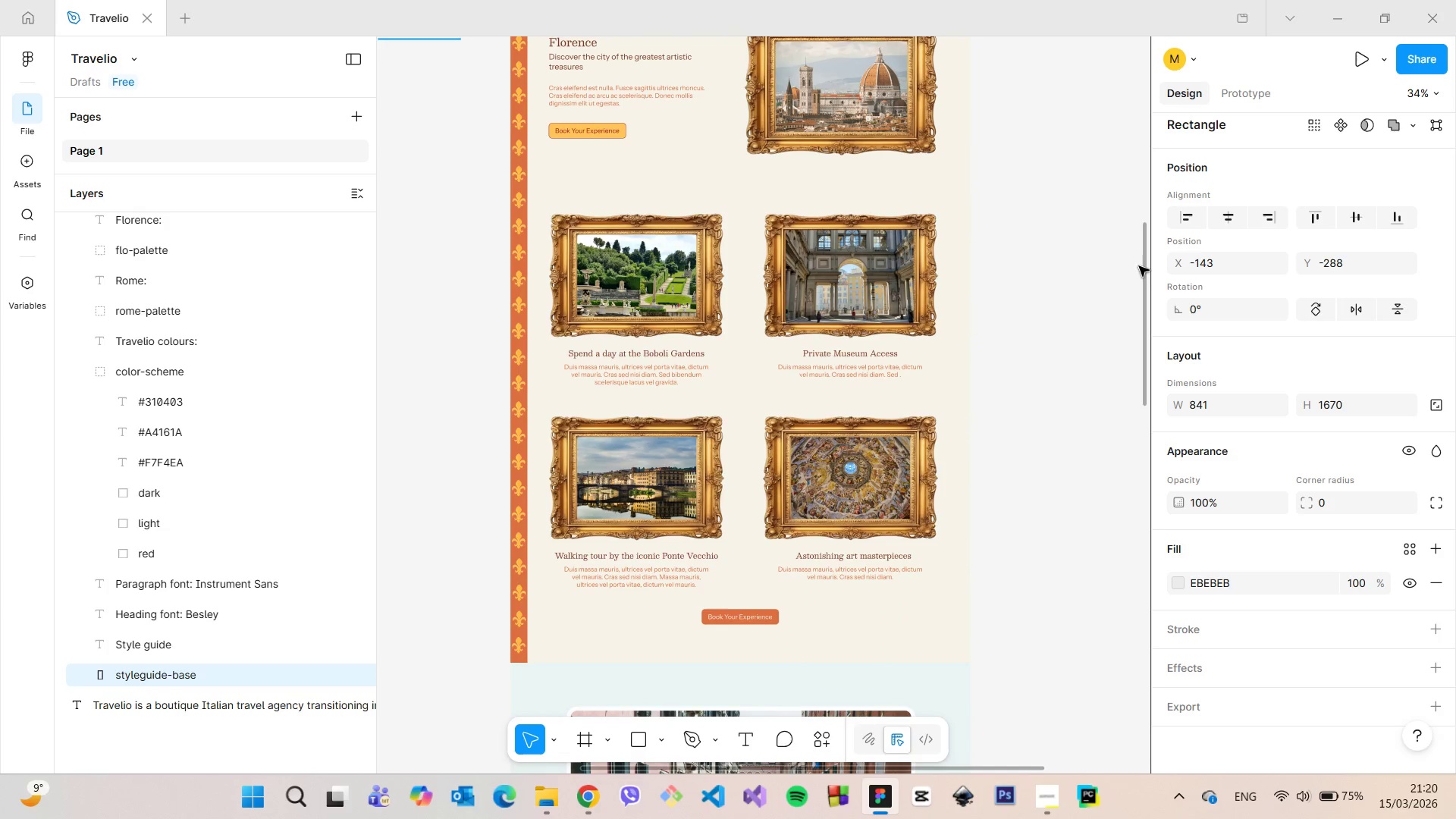 
left_click_drag(start_coordinate=[1142, 268], to_coordinate=[1076, 58])
 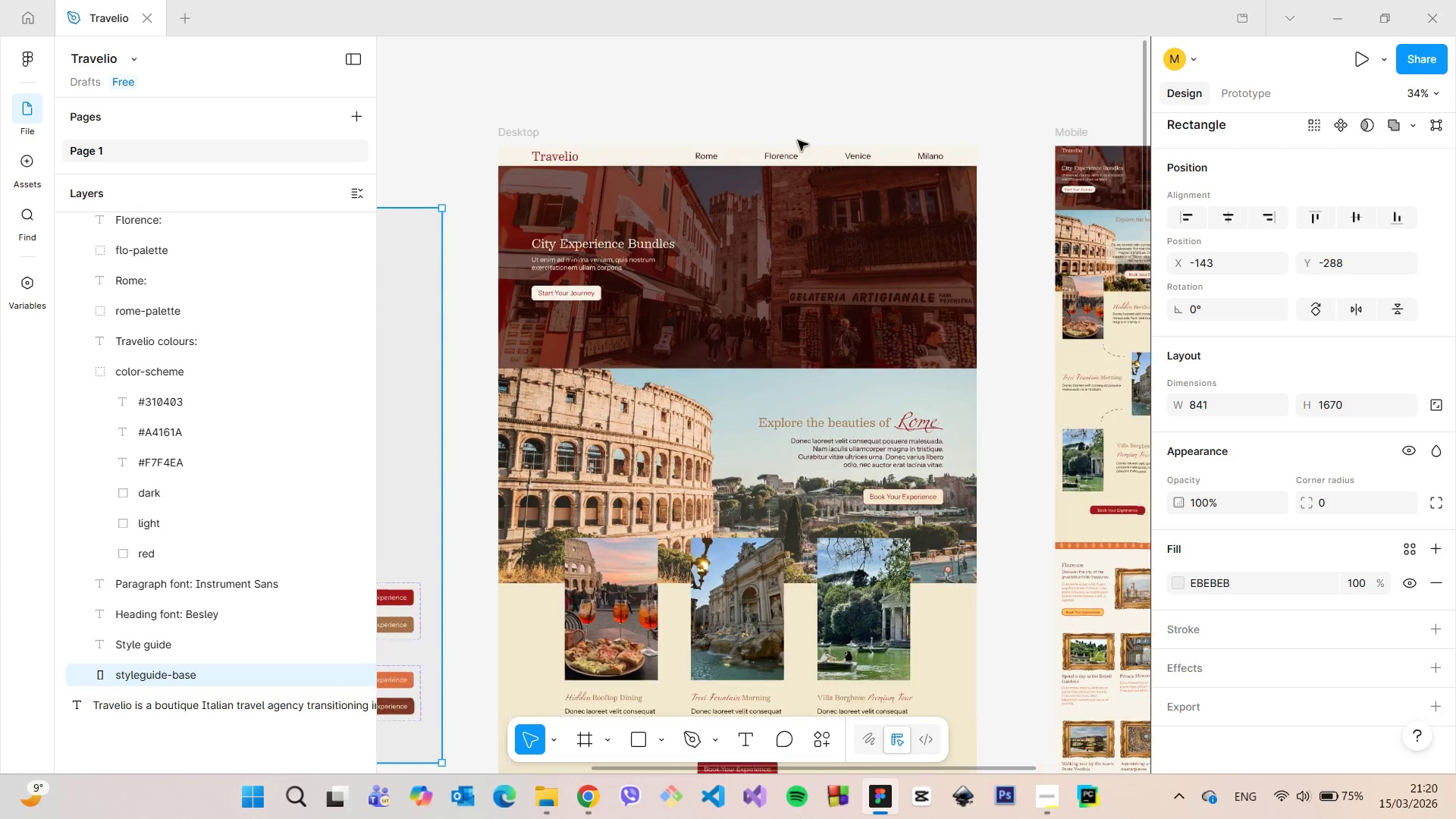 
scroll: coordinate [798, 140], scroll_direction: up, amount: 4.0
 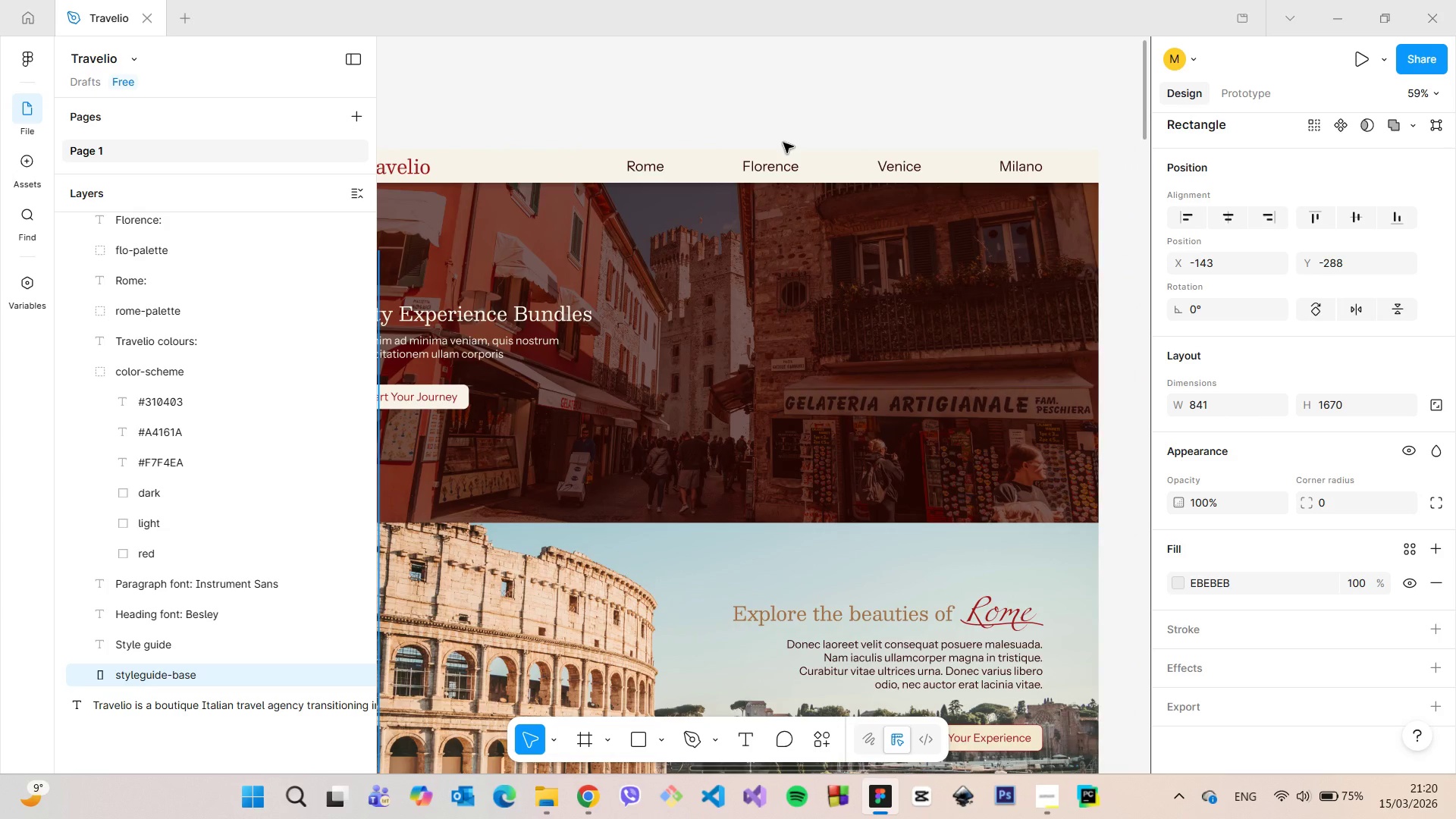 
scroll: coordinate [783, 143], scroll_direction: down, amount: 1.0
 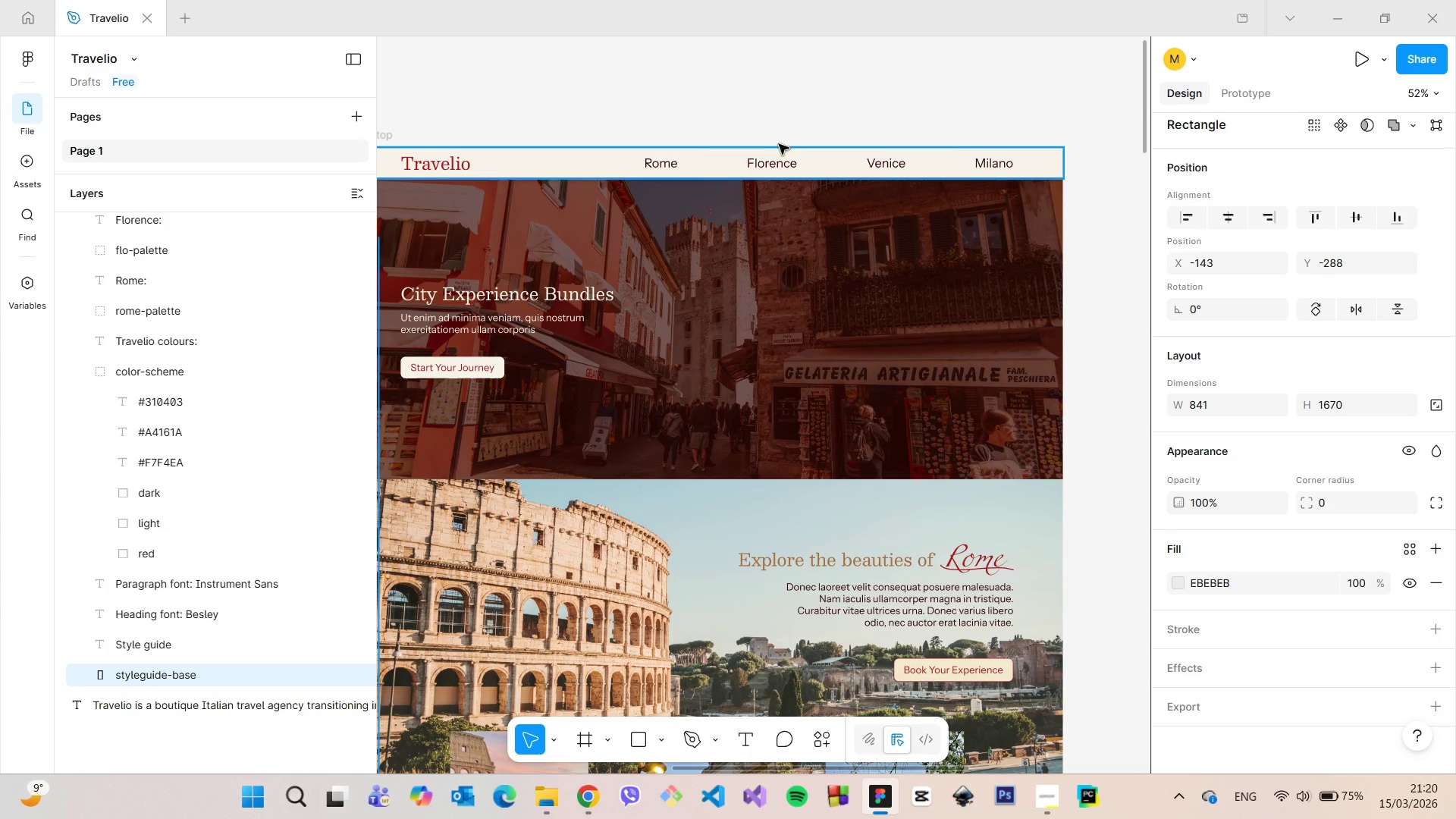 
scroll: coordinate [535, 165], scroll_direction: none, amount: 0.0
 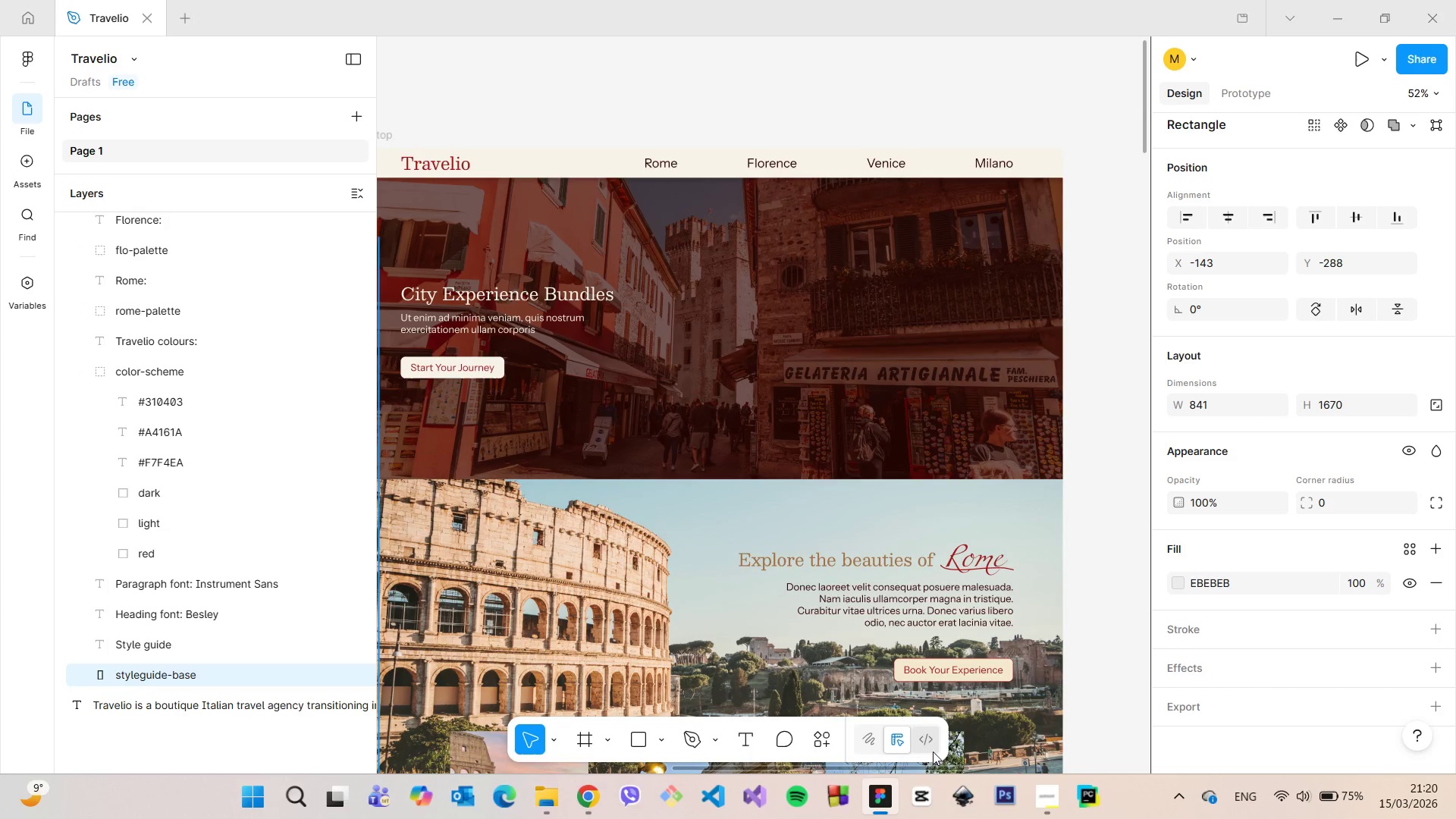 
left_click_drag(start_coordinate=[931, 768], to_coordinate=[912, 768])
 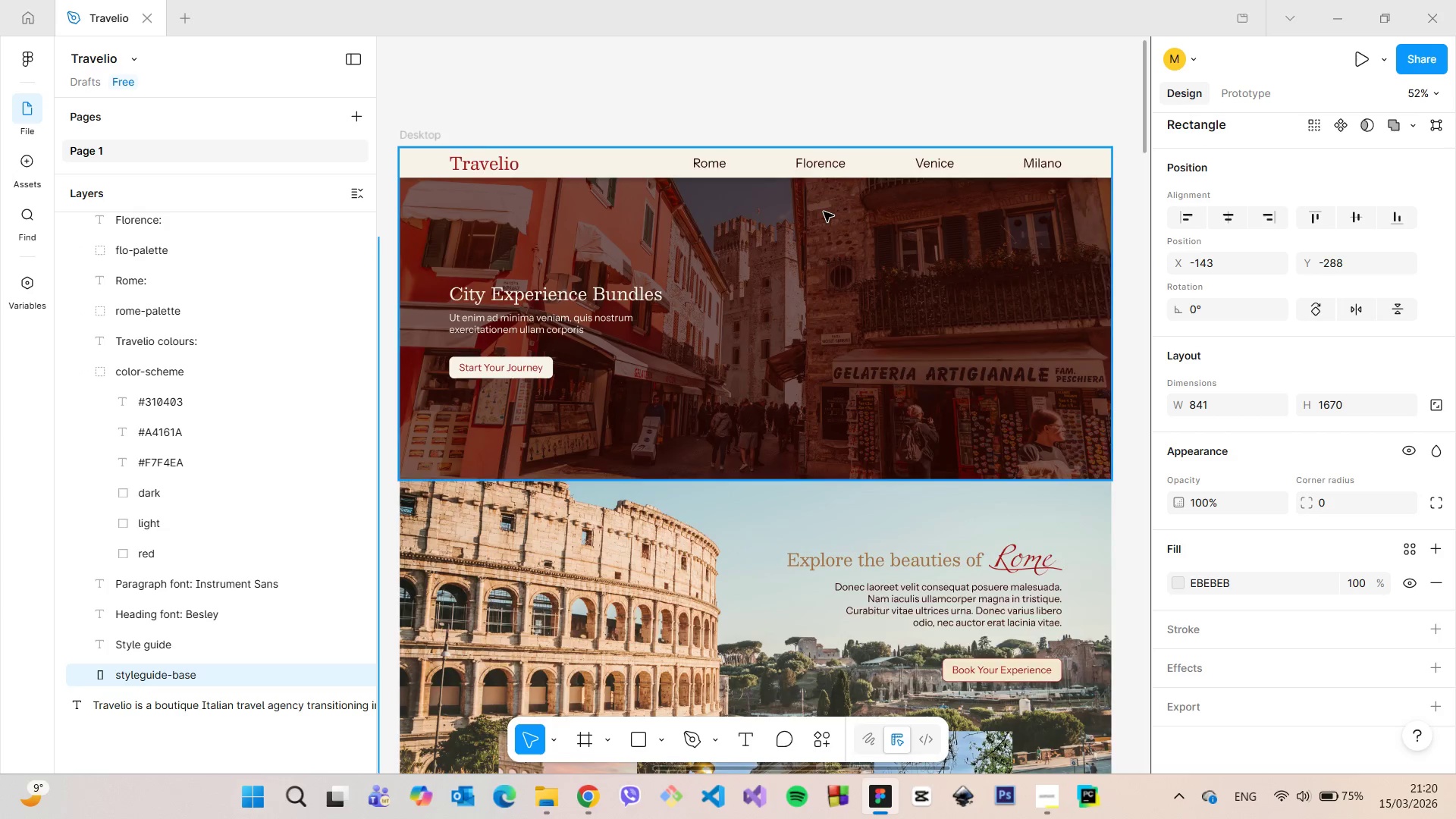 
scroll: coordinate [824, 217], scroll_direction: down, amount: 4.0
 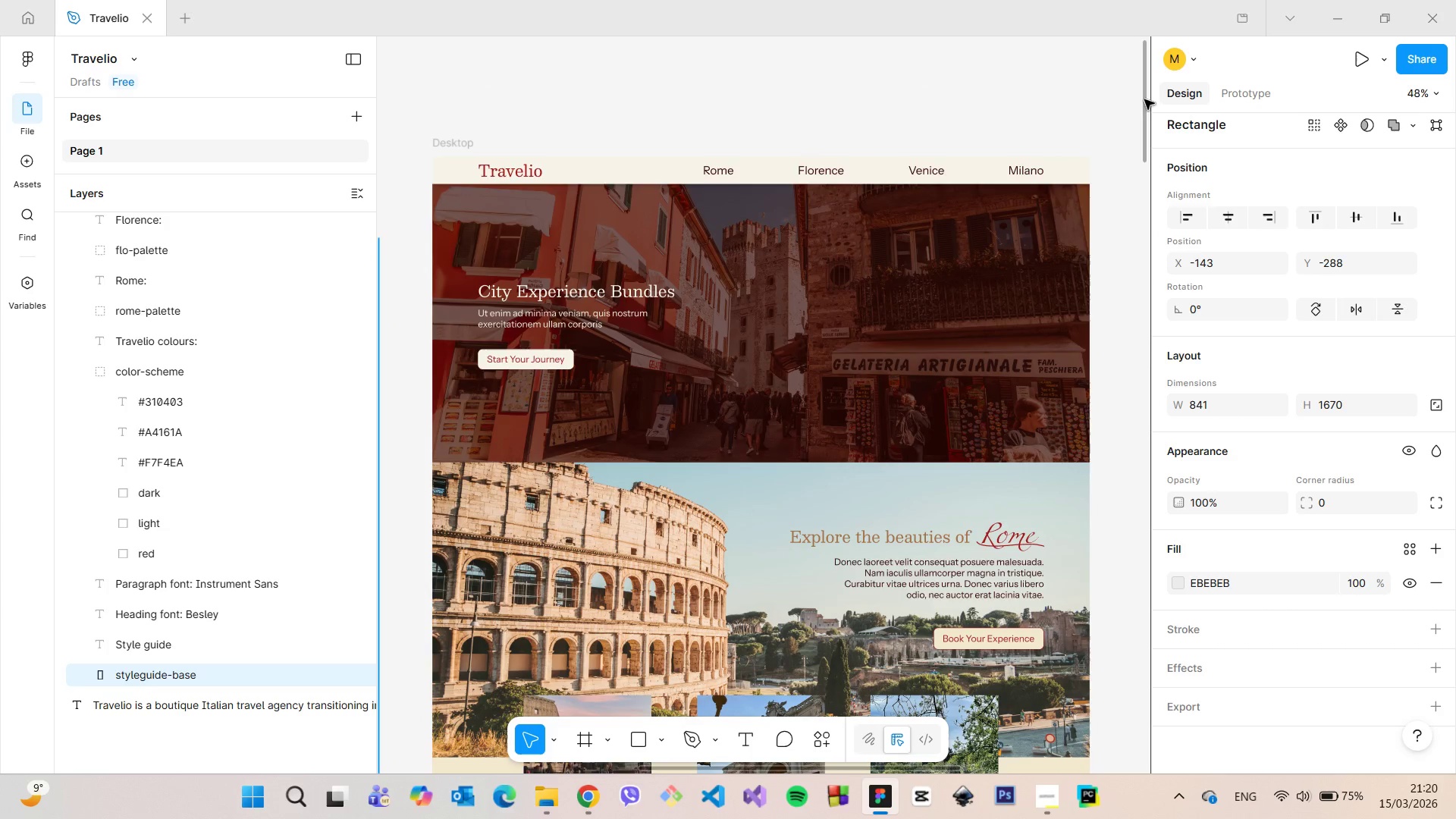 
left_click_drag(start_coordinate=[1144, 99], to_coordinate=[1152, 425])
 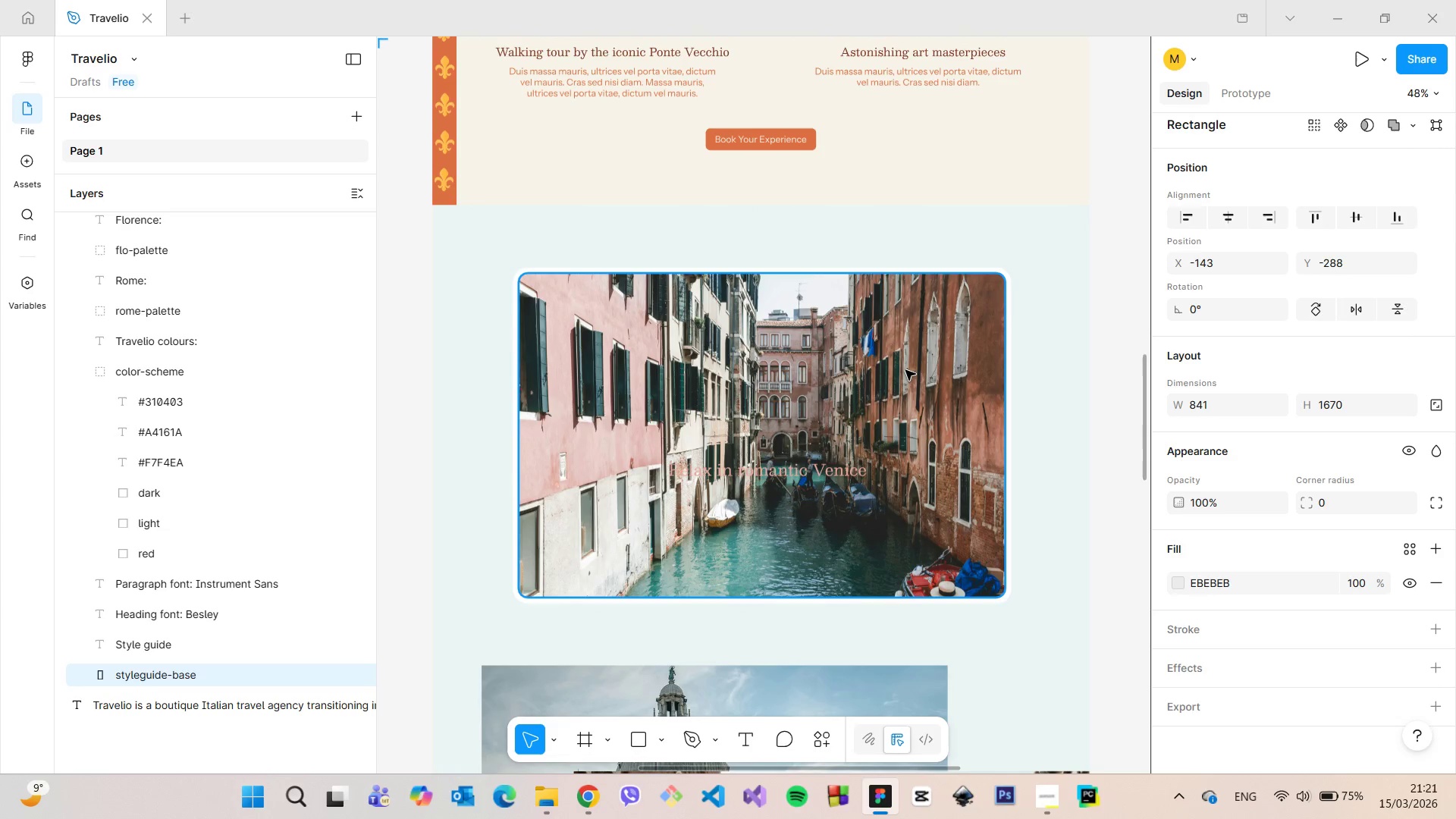 
left_click([905, 370])
 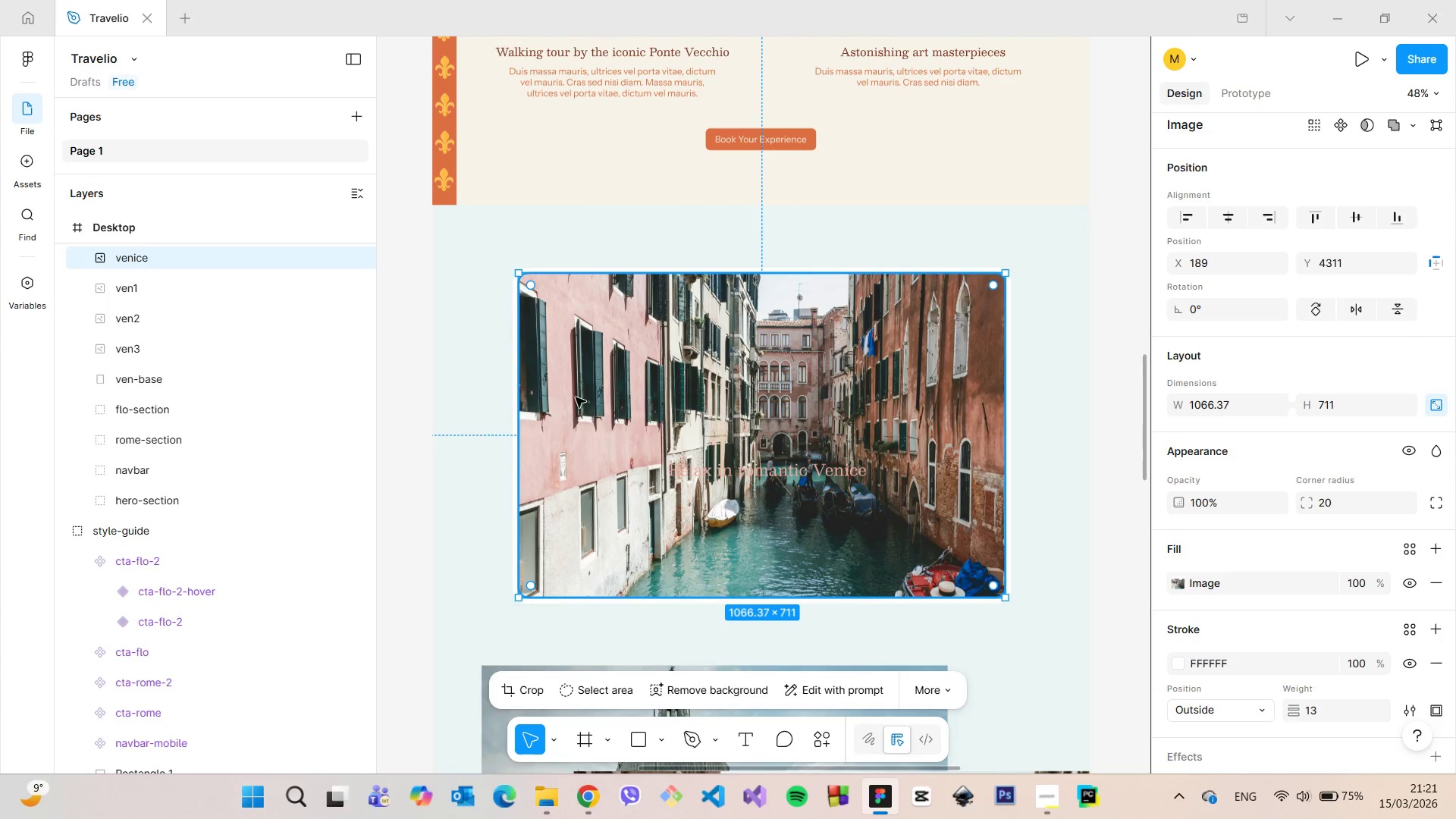 
hold_key(key=AltLeft, duration=1.12)
 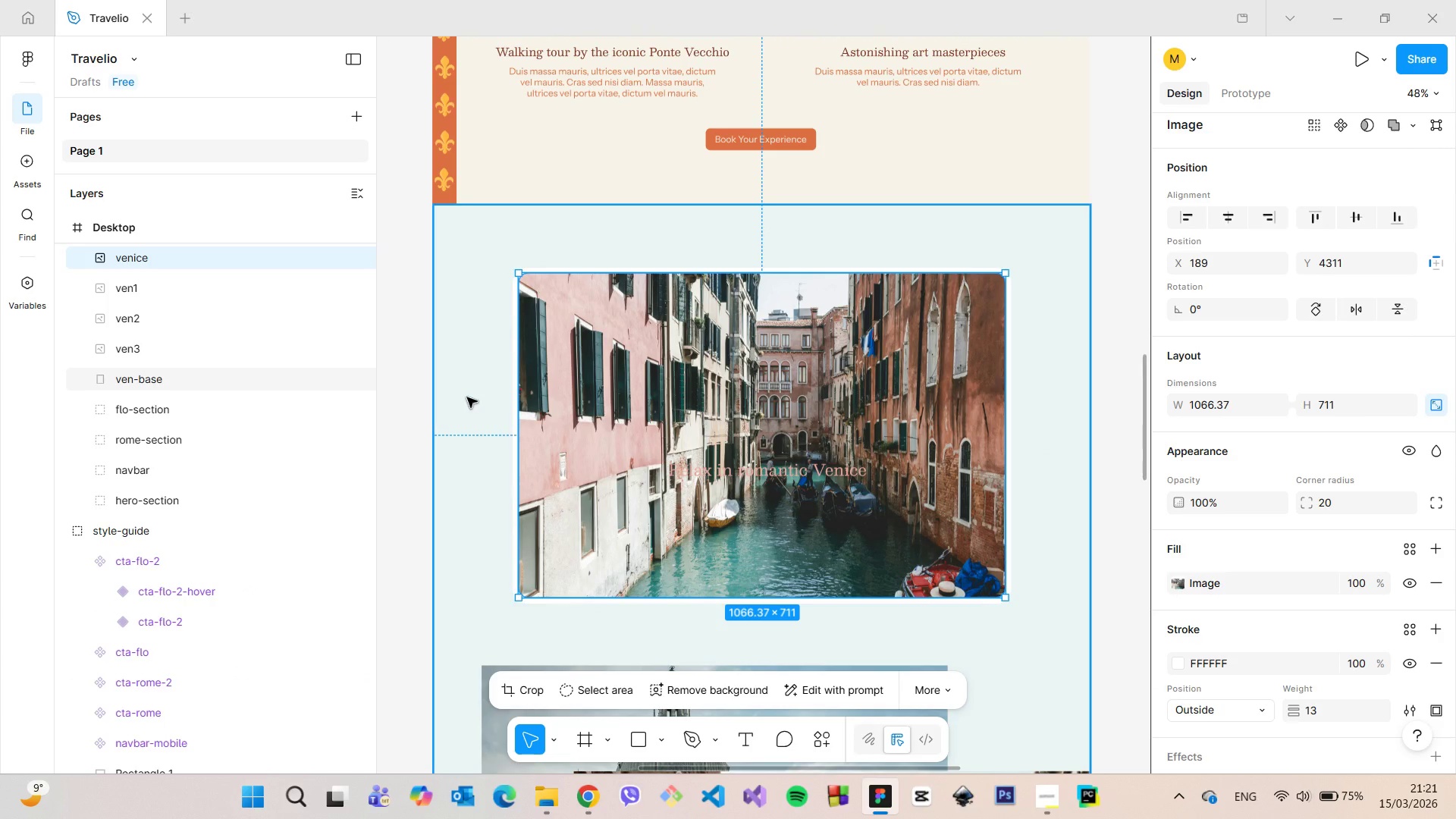 
wait(6.06)
 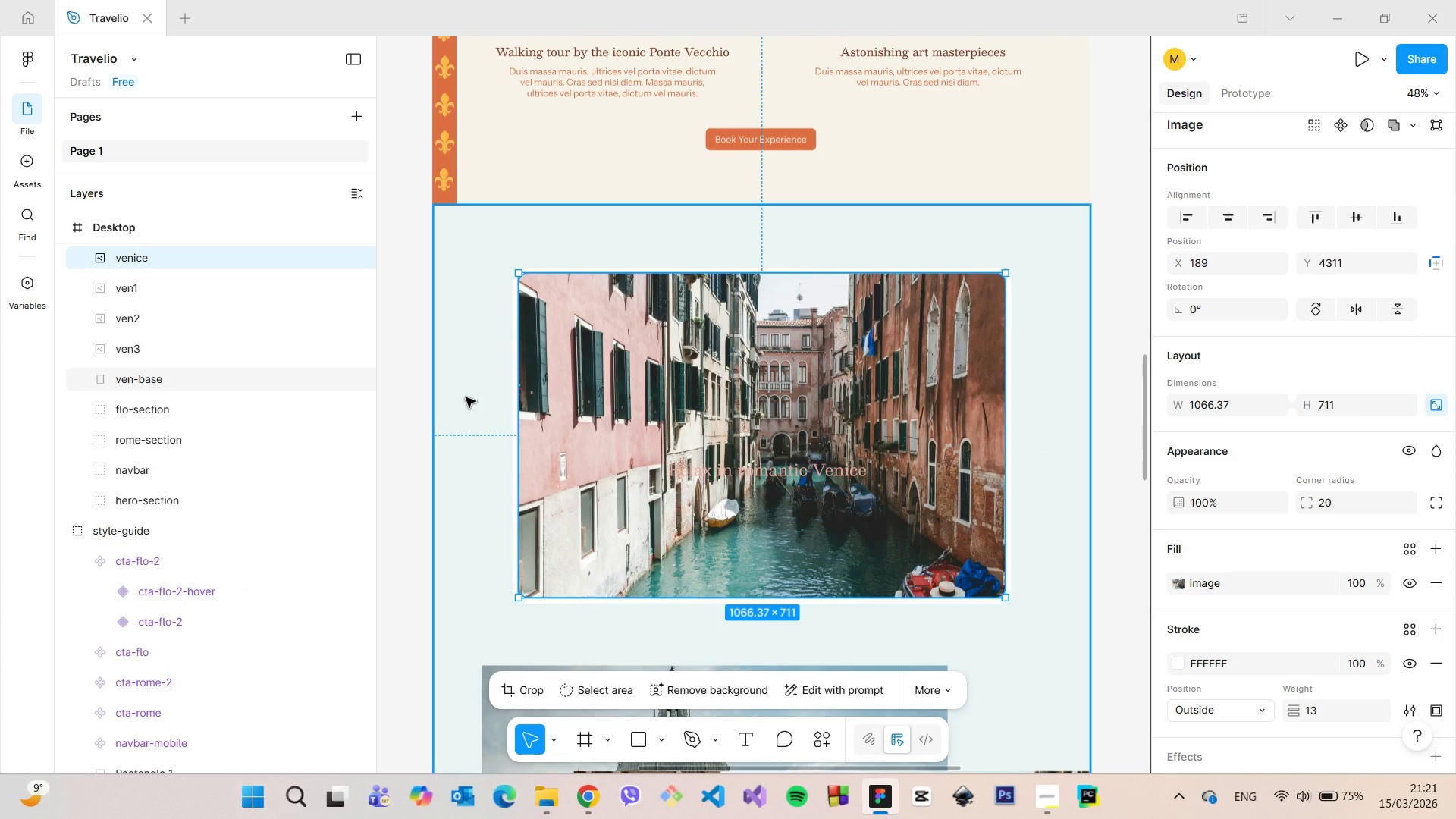 
left_click([752, 471])
 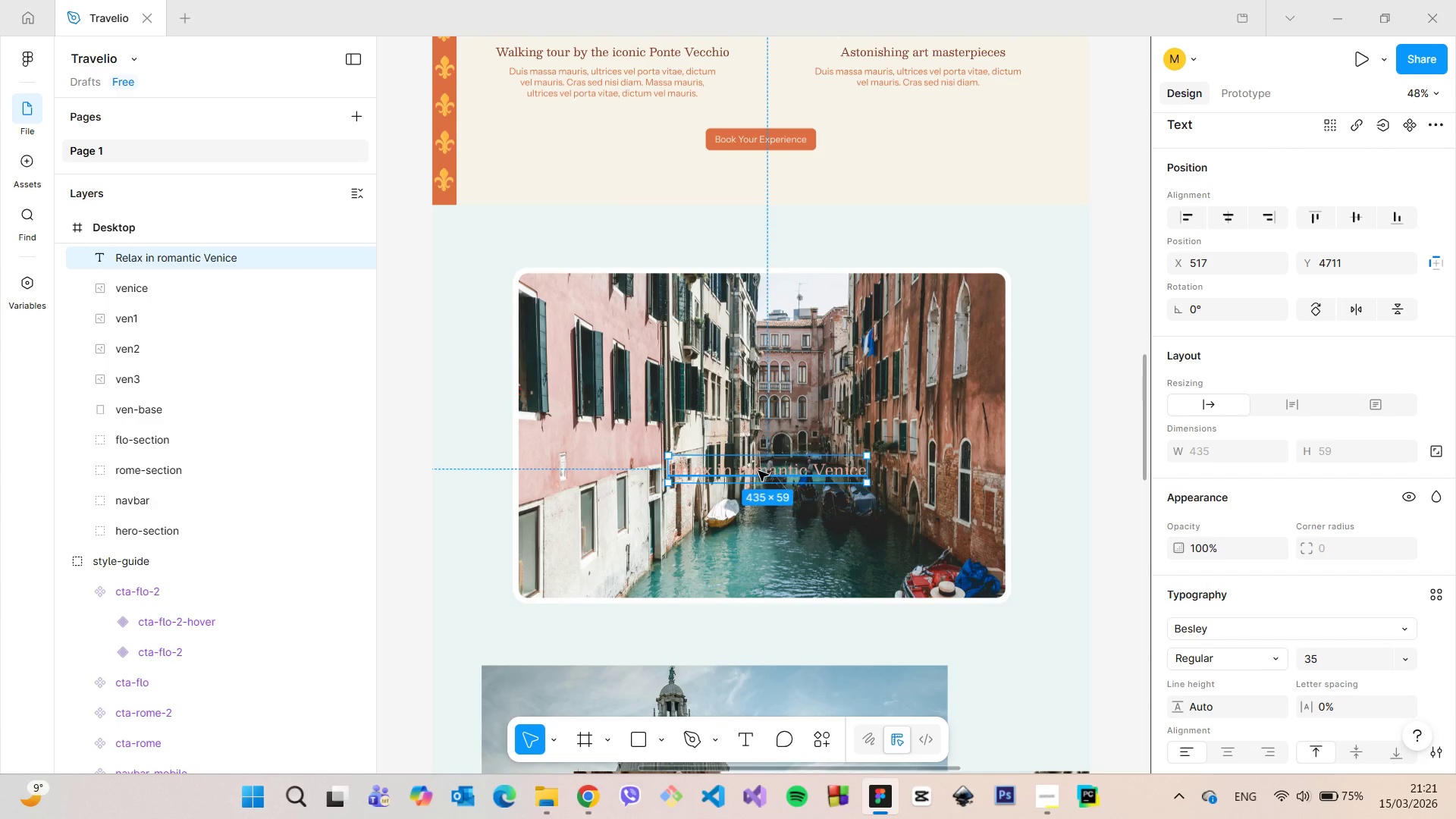 
left_click_drag(start_coordinate=[758, 471], to_coordinate=[755, 571])
 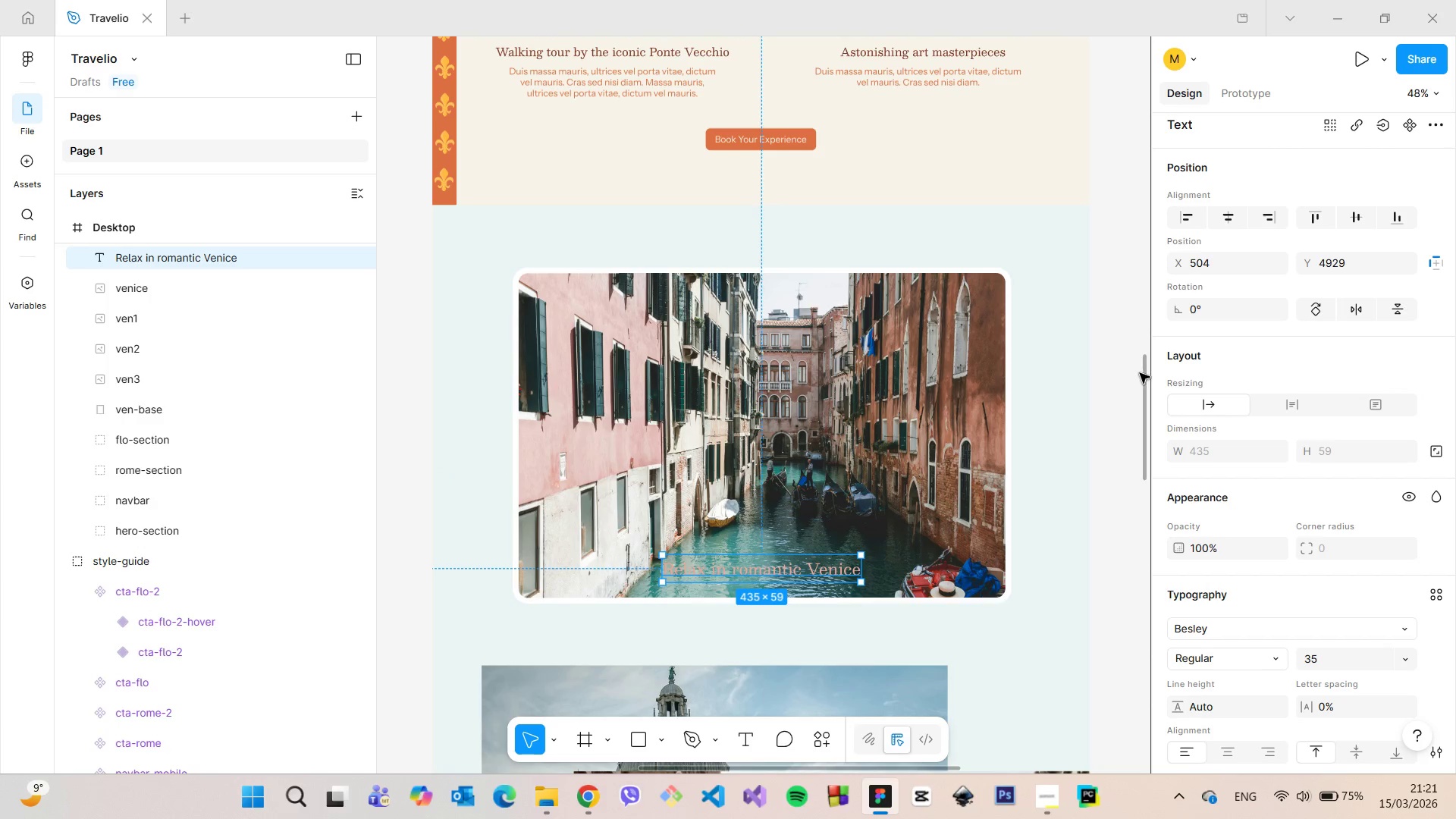 
left_click_drag(start_coordinate=[1140, 373], to_coordinate=[1141, 384])
 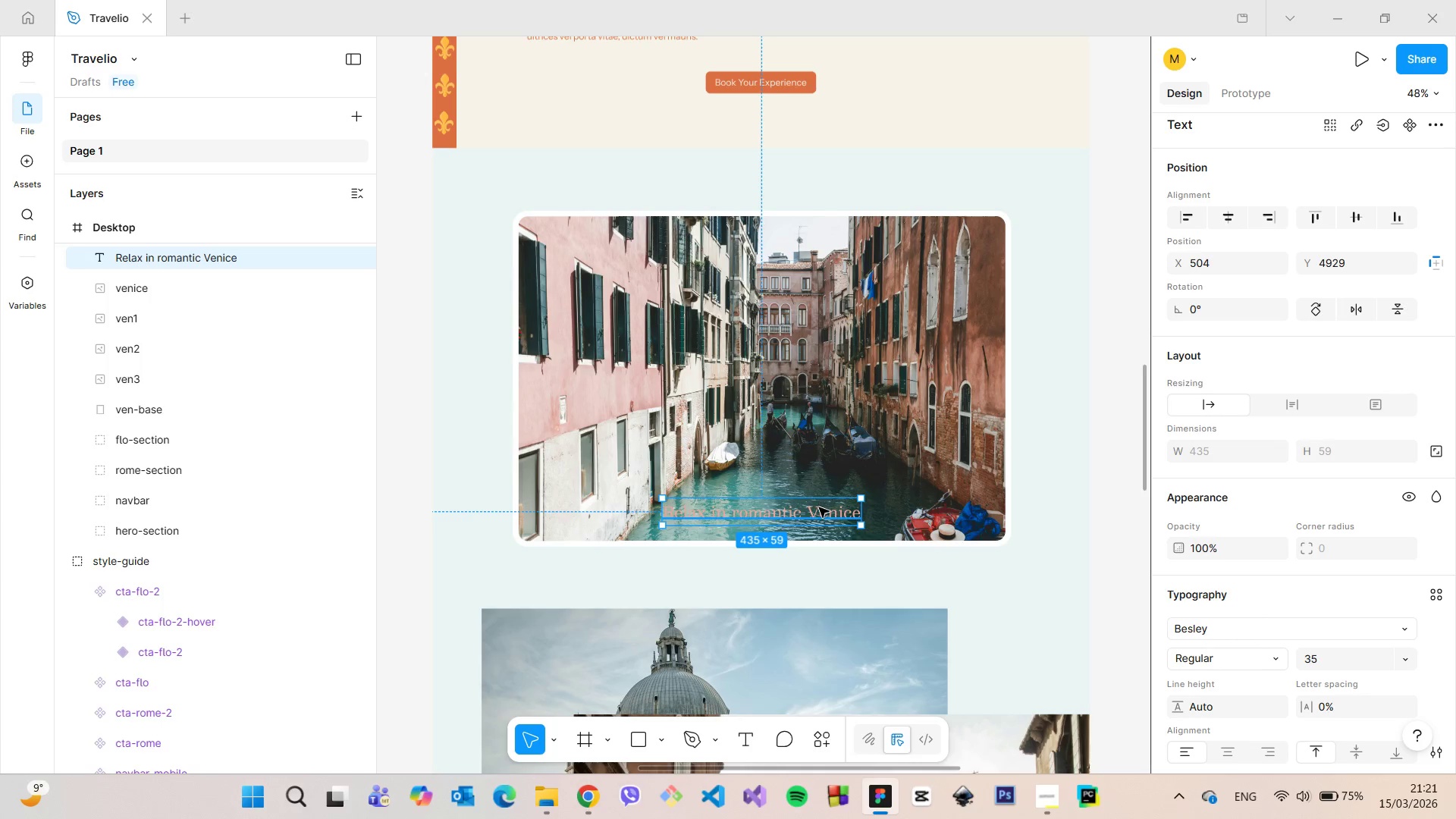 
left_click_drag(start_coordinate=[817, 511], to_coordinate=[961, 356])
 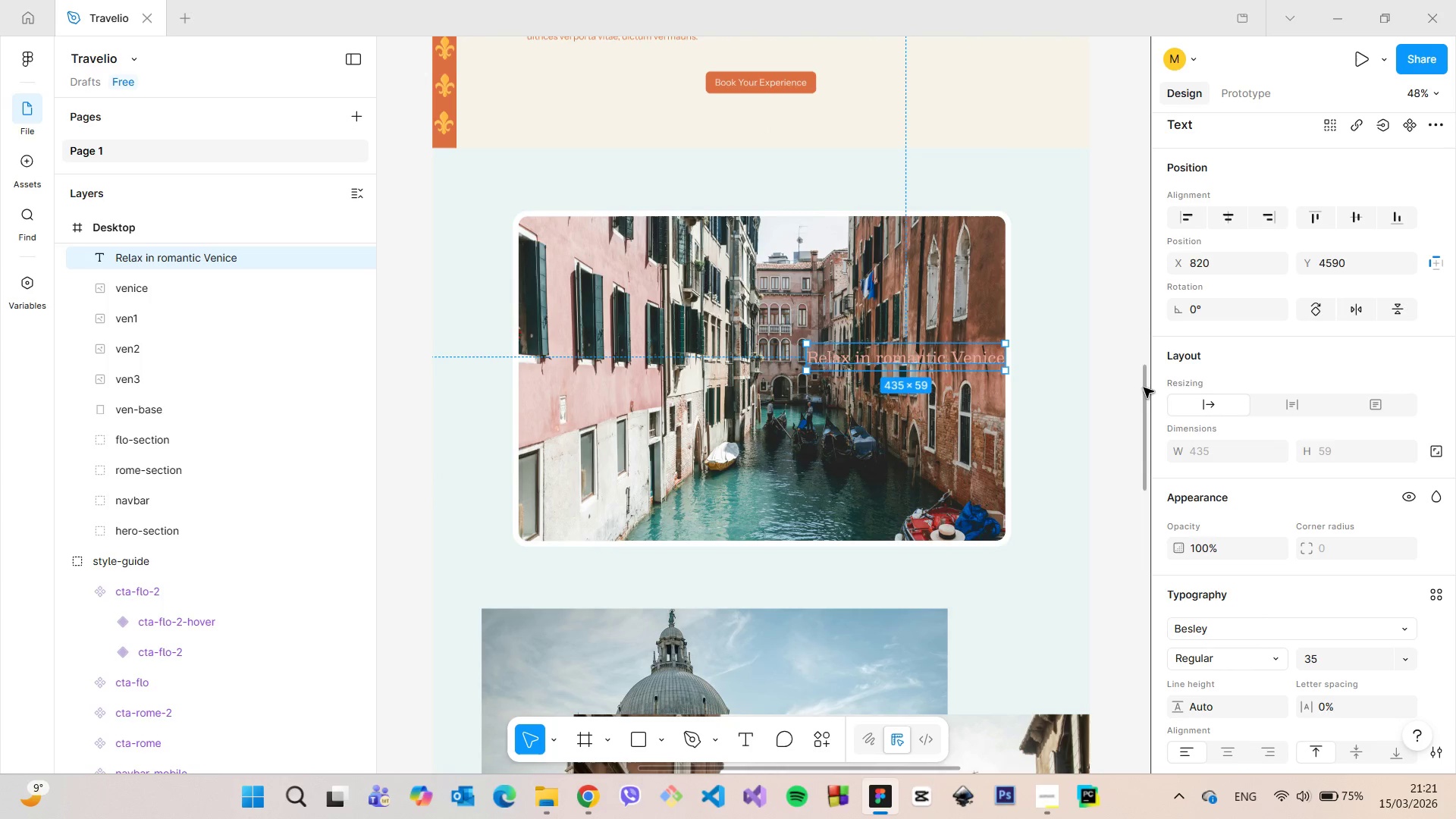 
left_click_drag(start_coordinate=[1141, 388], to_coordinate=[1196, 383])
 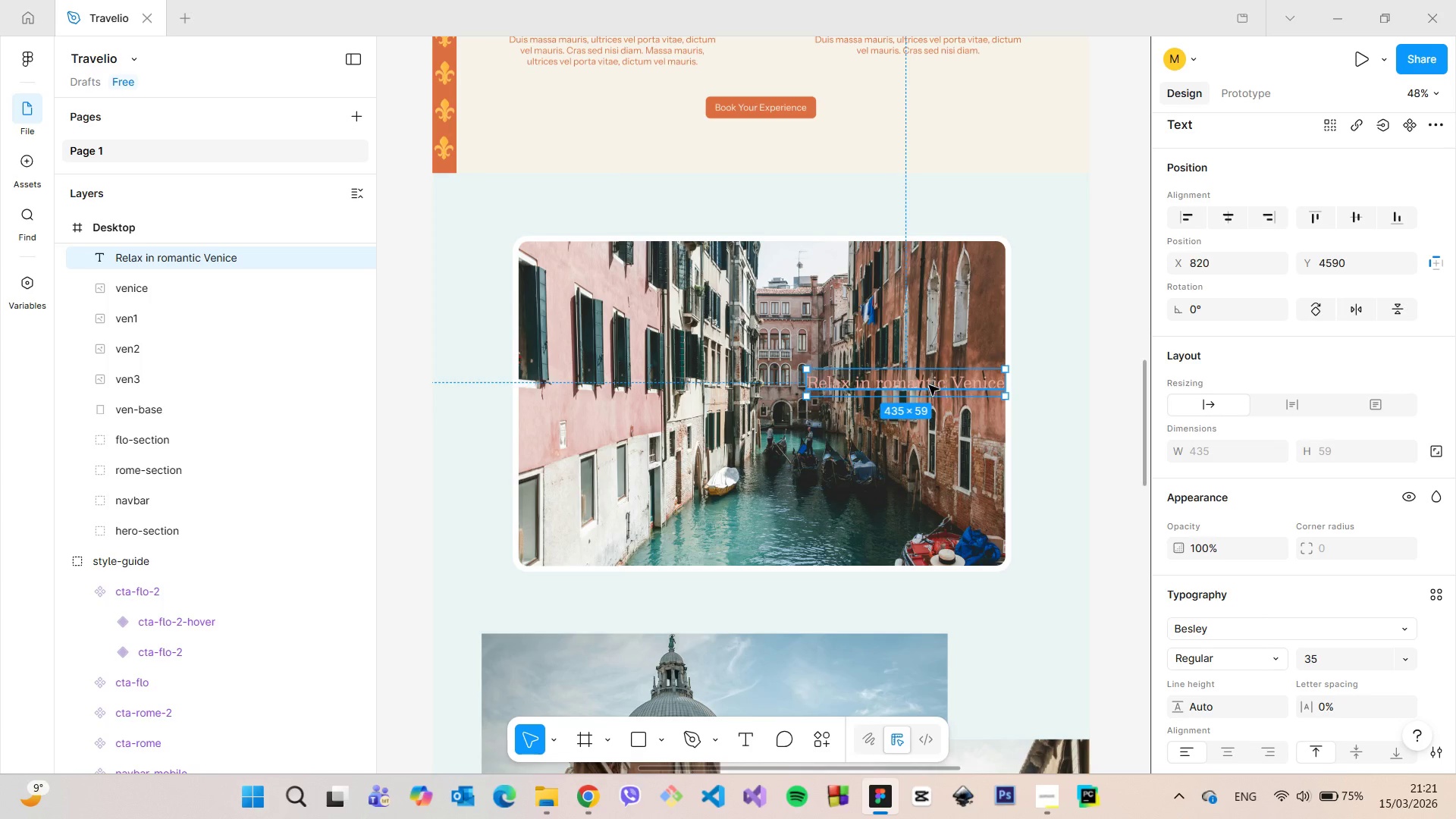 
left_click_drag(start_coordinate=[925, 387], to_coordinate=[777, 403])
 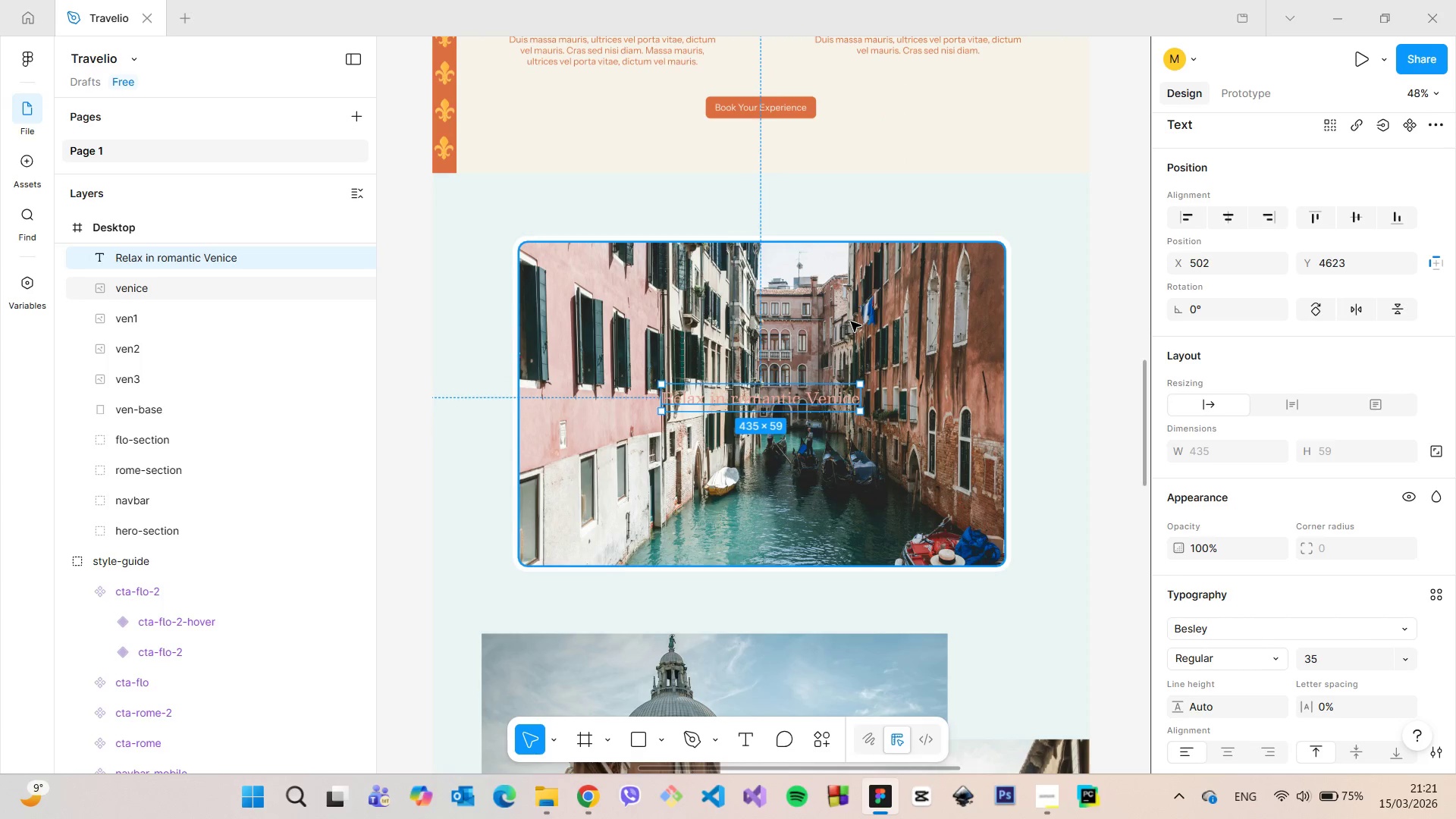 
left_click([851, 322])
 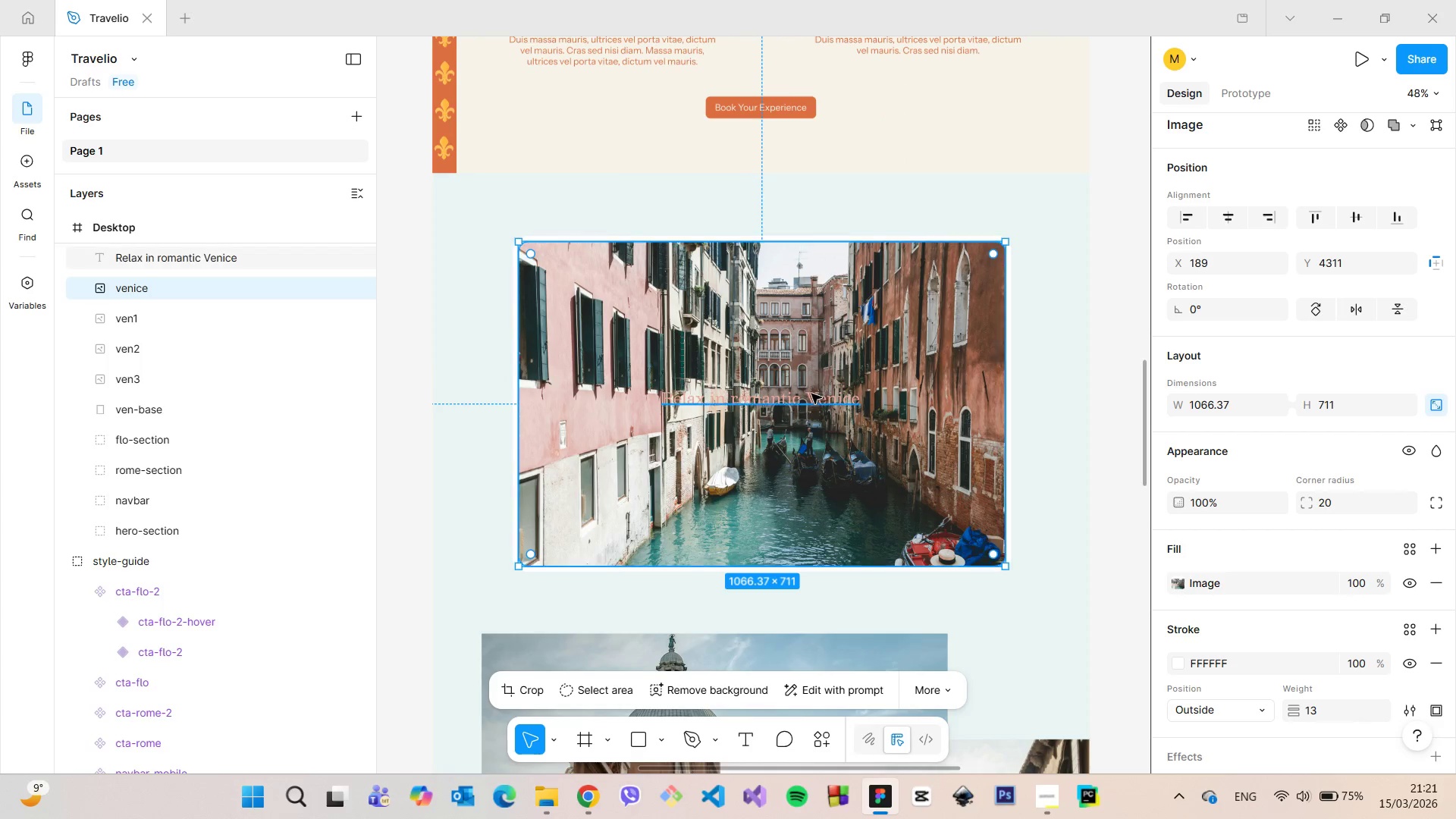 
left_click([811, 395])
 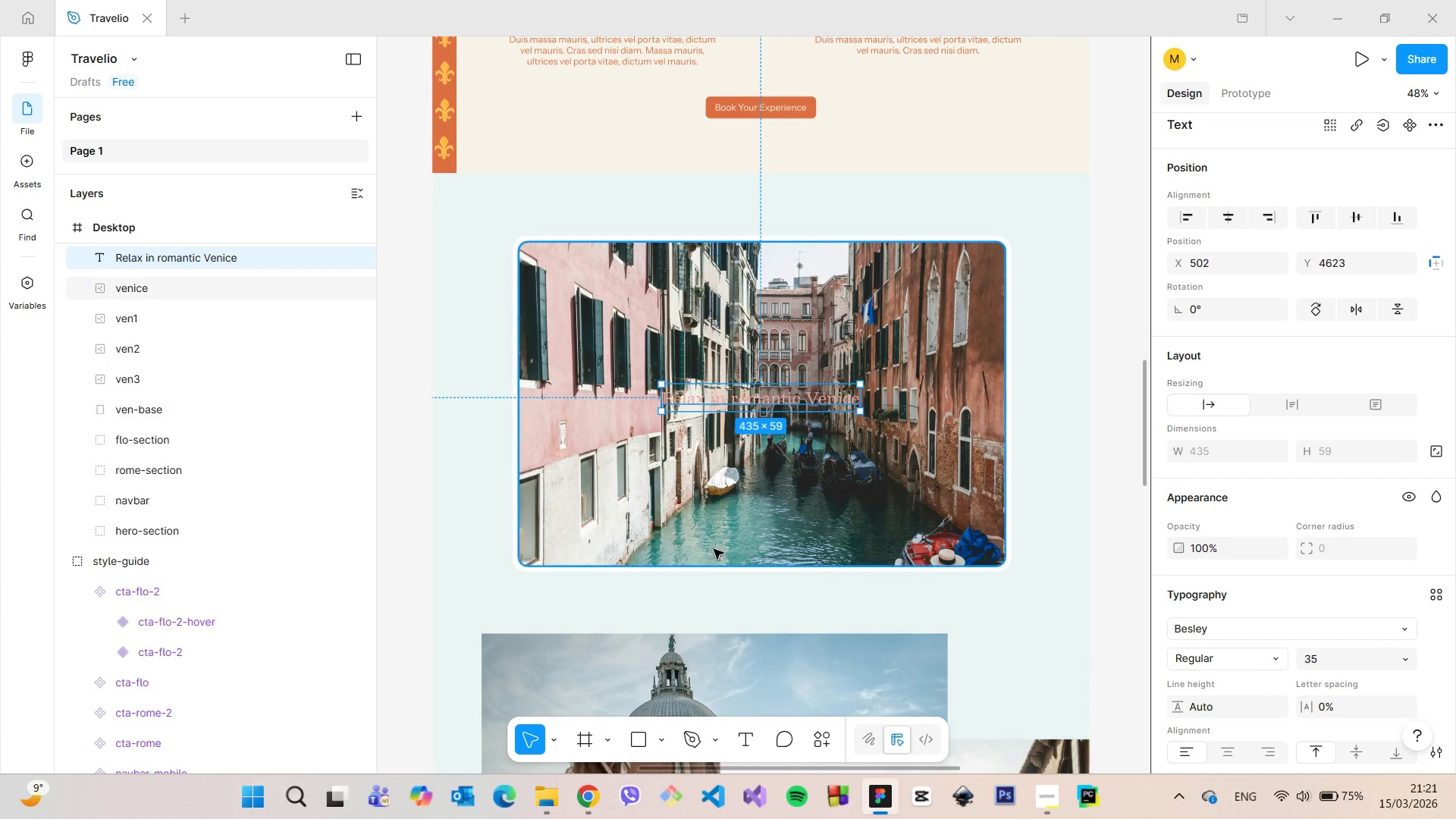 
left_click([711, 510])
 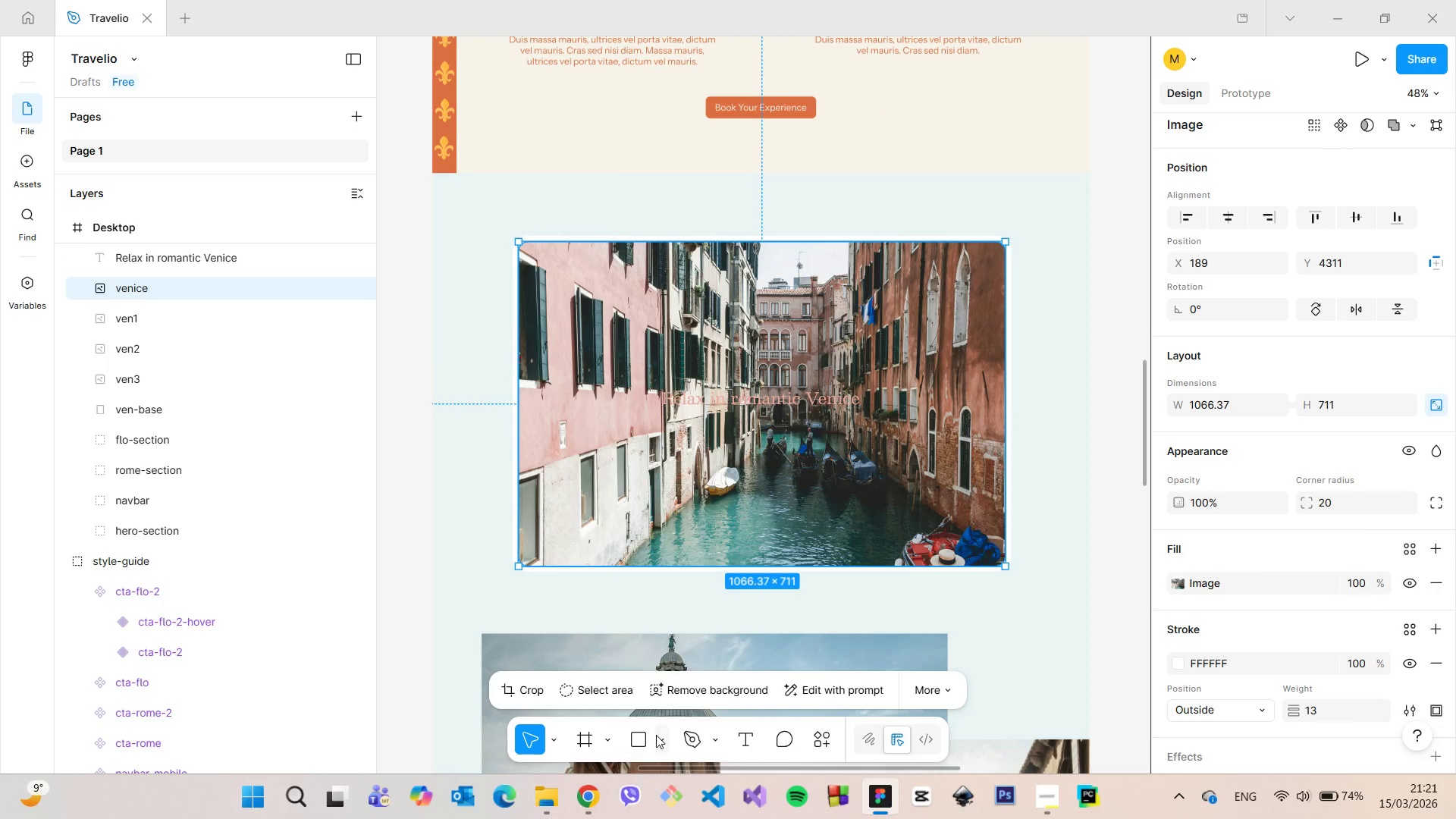 
left_click([657, 735])
 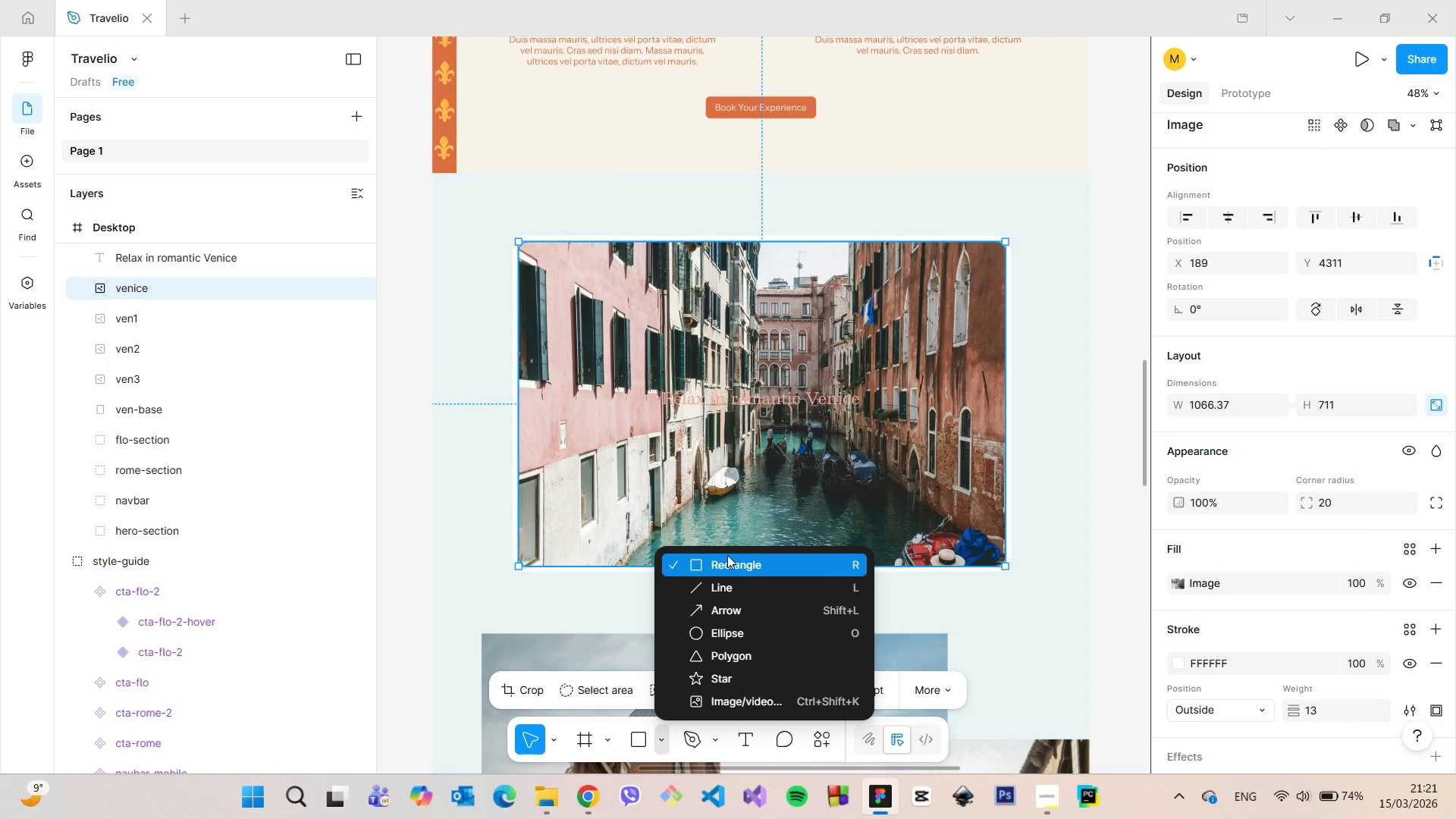 
left_click([727, 555])
 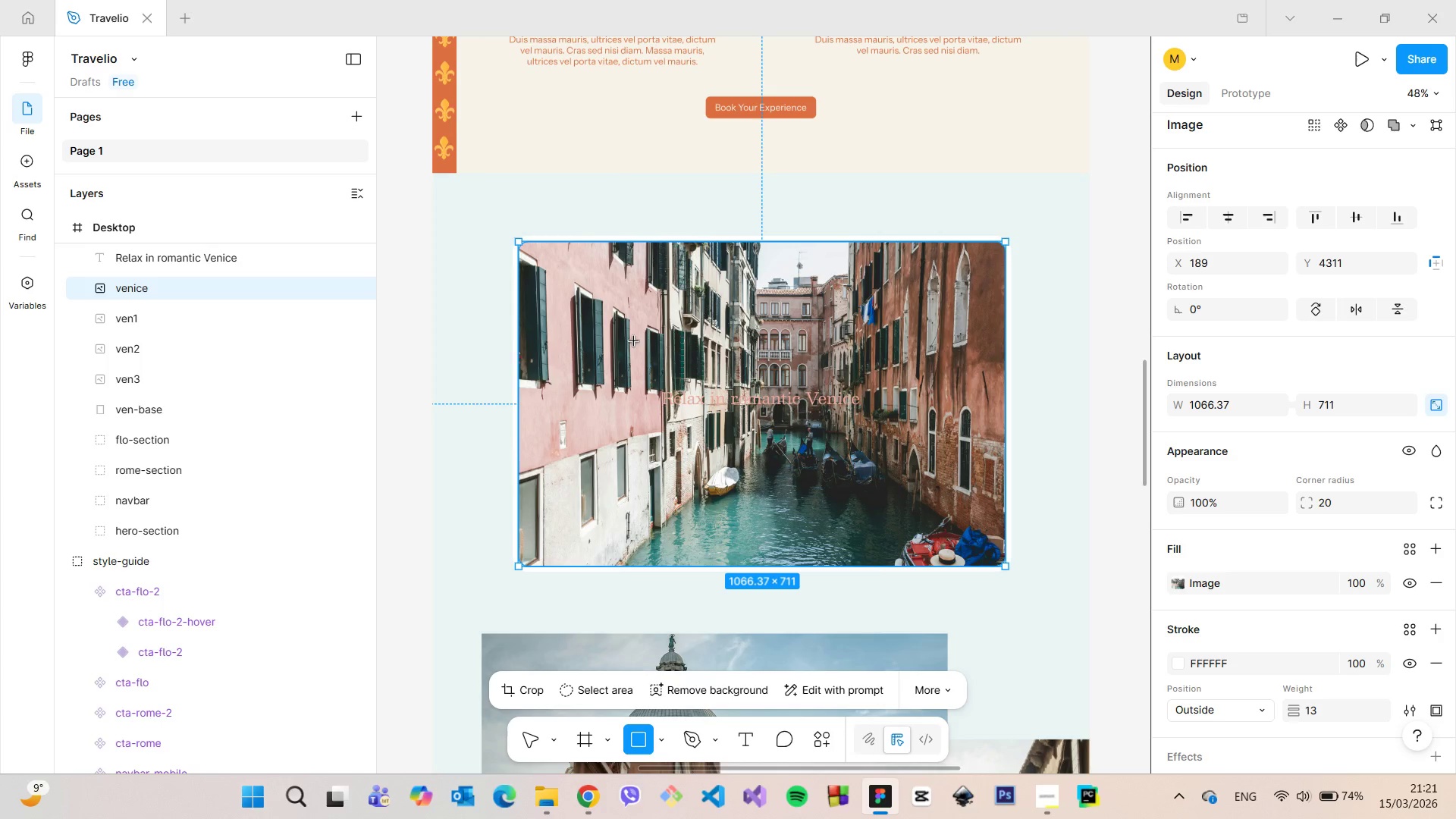 
left_click_drag(start_coordinate=[633, 341], to_coordinate=[902, 474])
 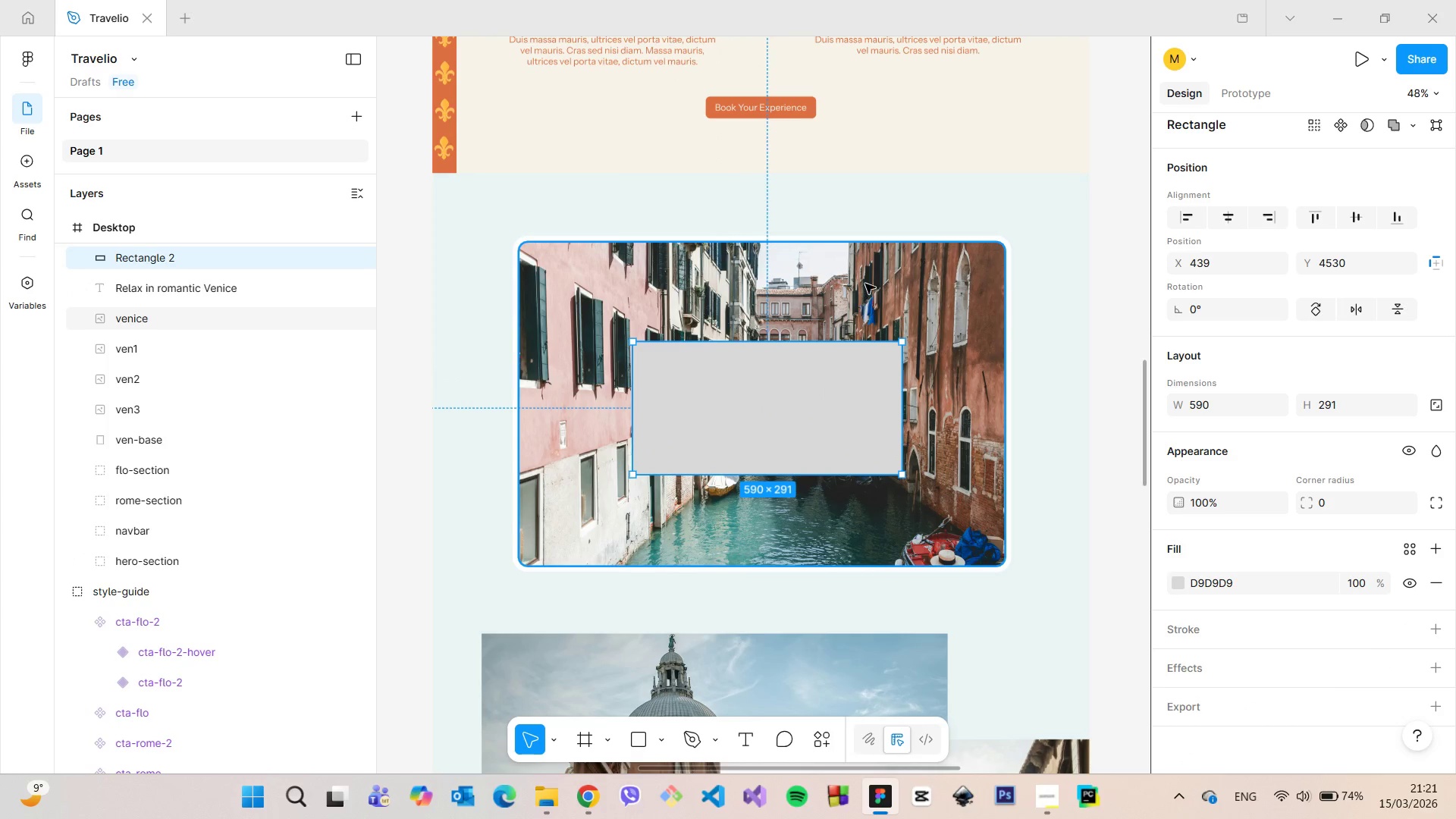 
left_click([865, 284])
 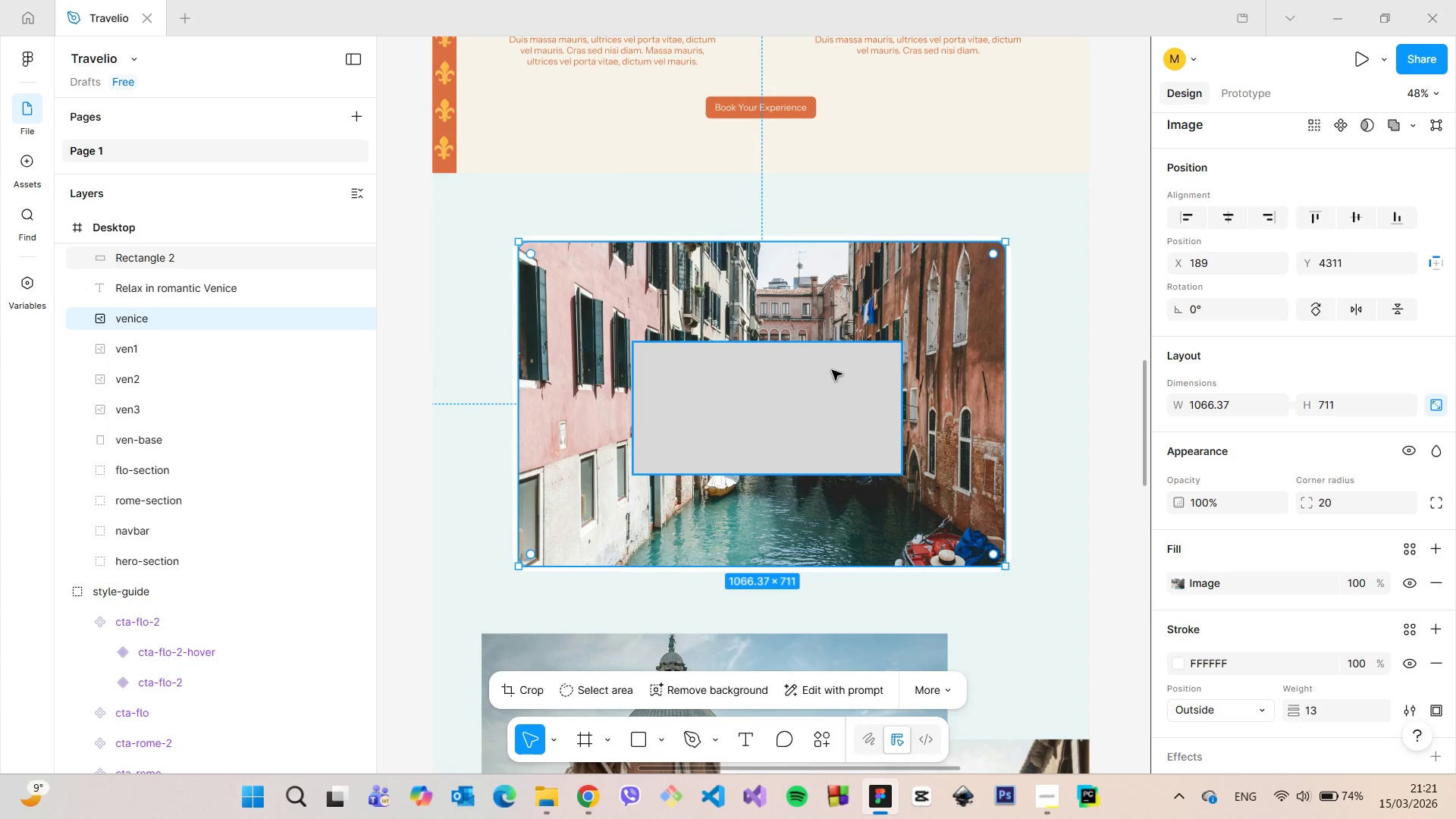 
left_click([832, 370])
 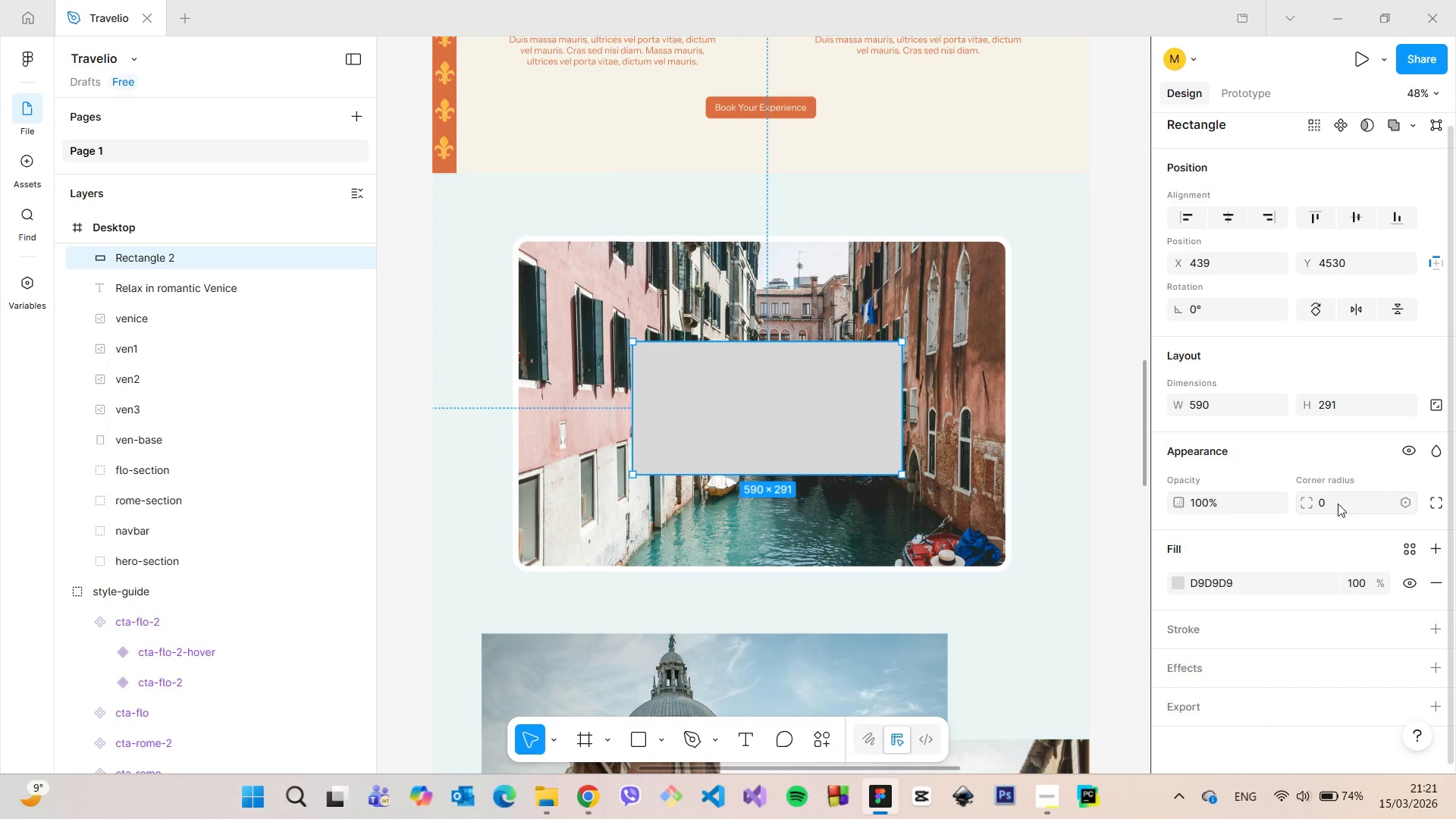 
left_click([1338, 504])
 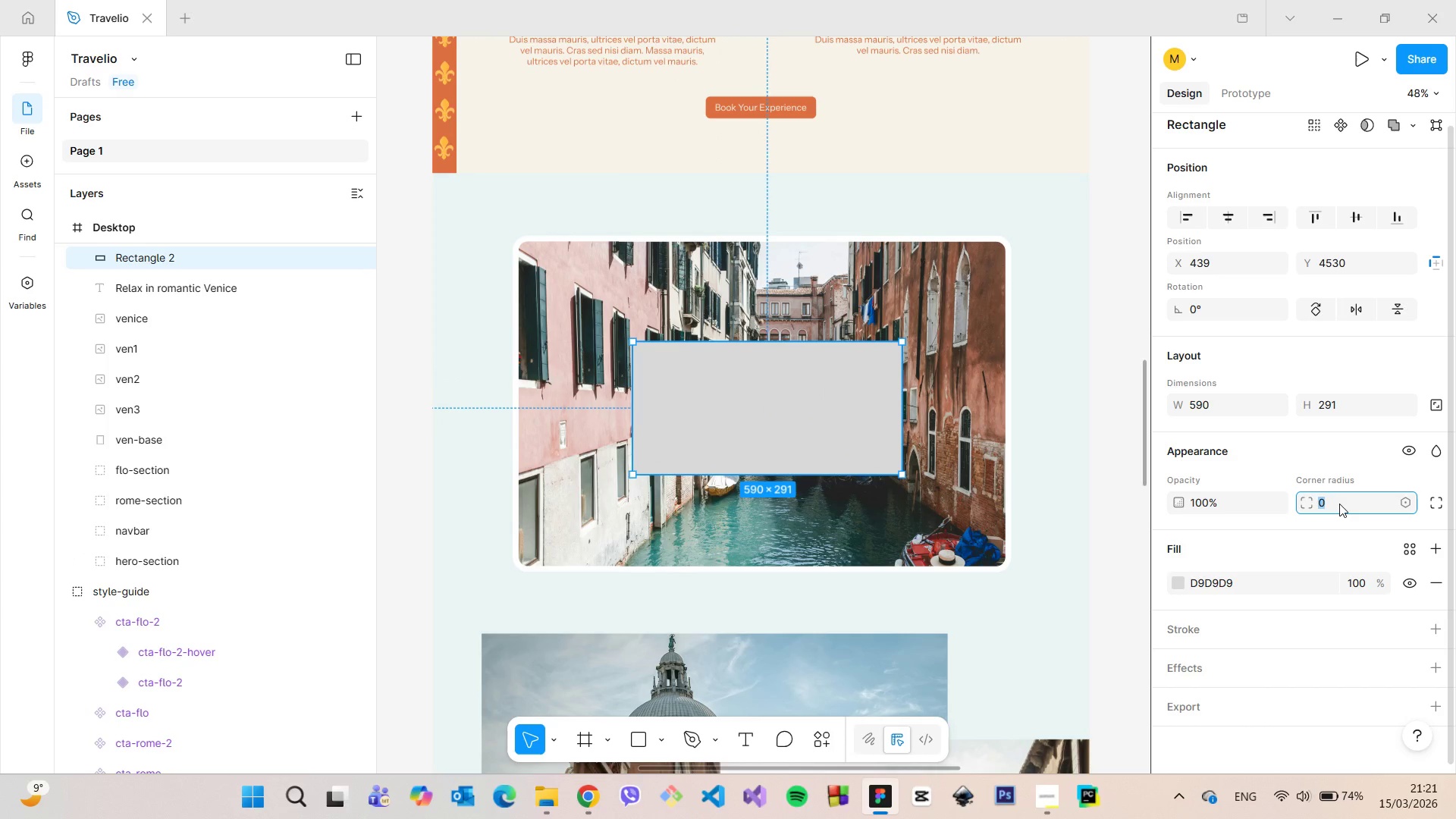 
type(20)
 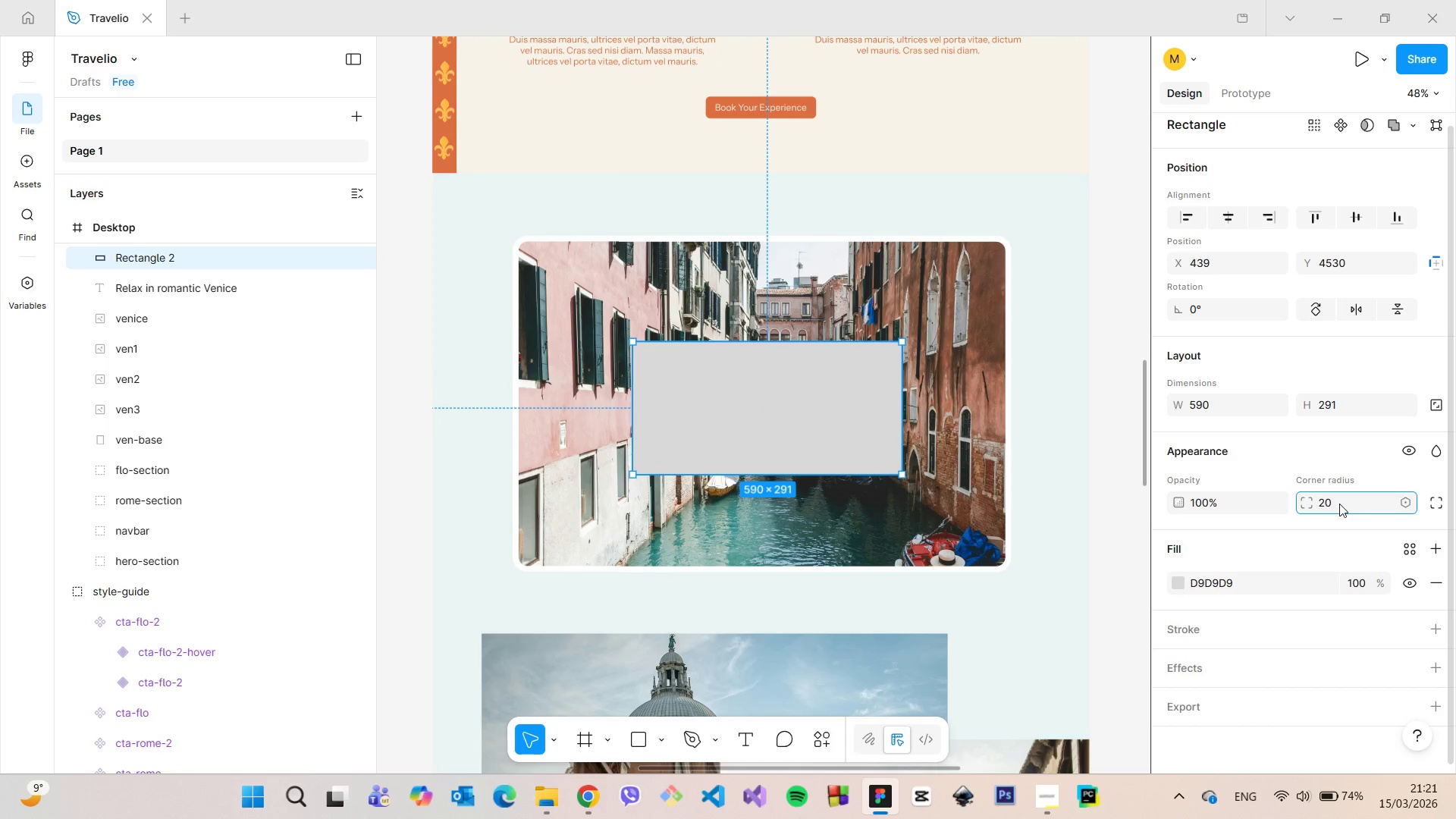 
key(Enter)
 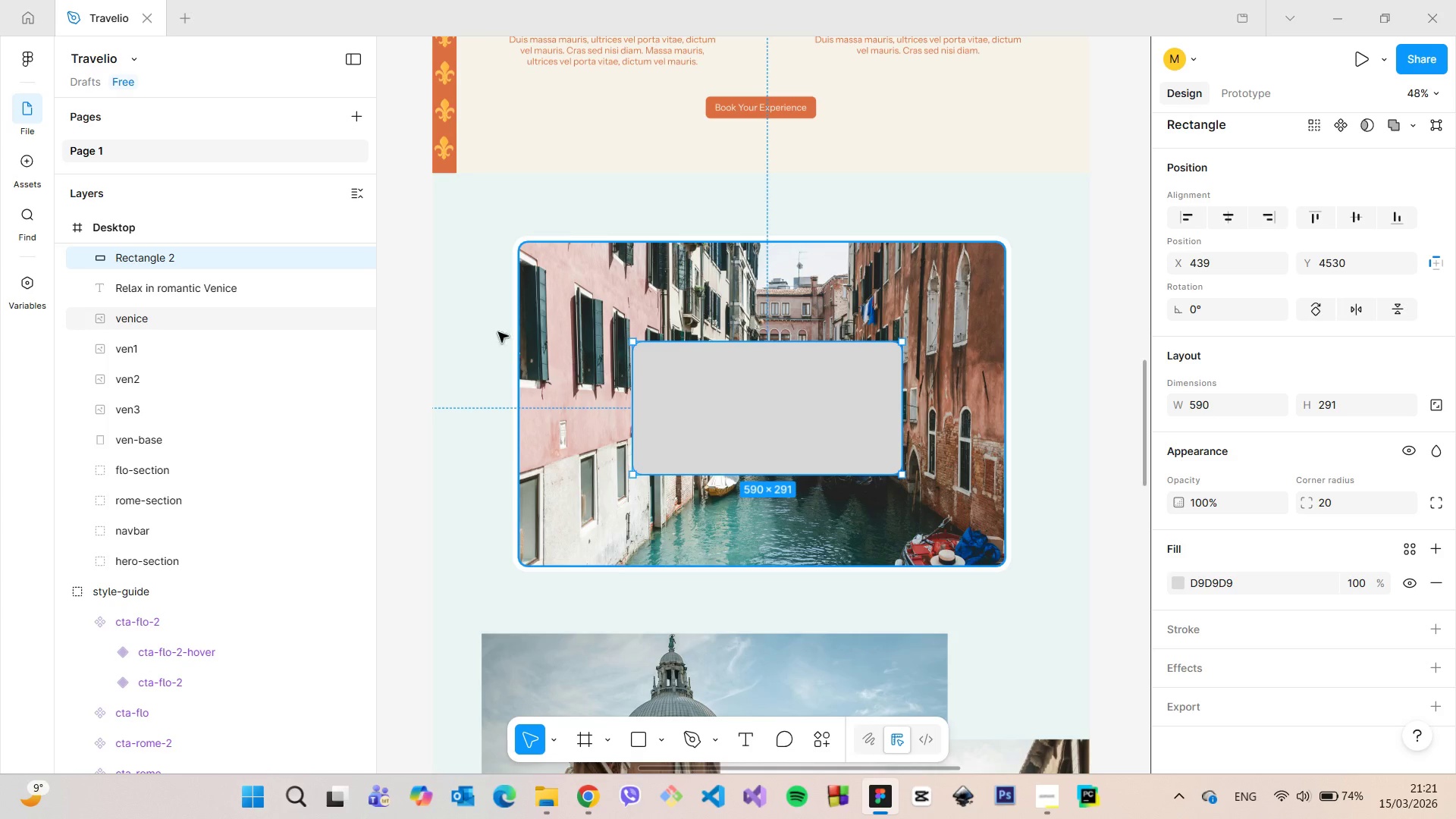 
scroll: coordinate [210, 355], scroll_direction: up, amount: 1.0
 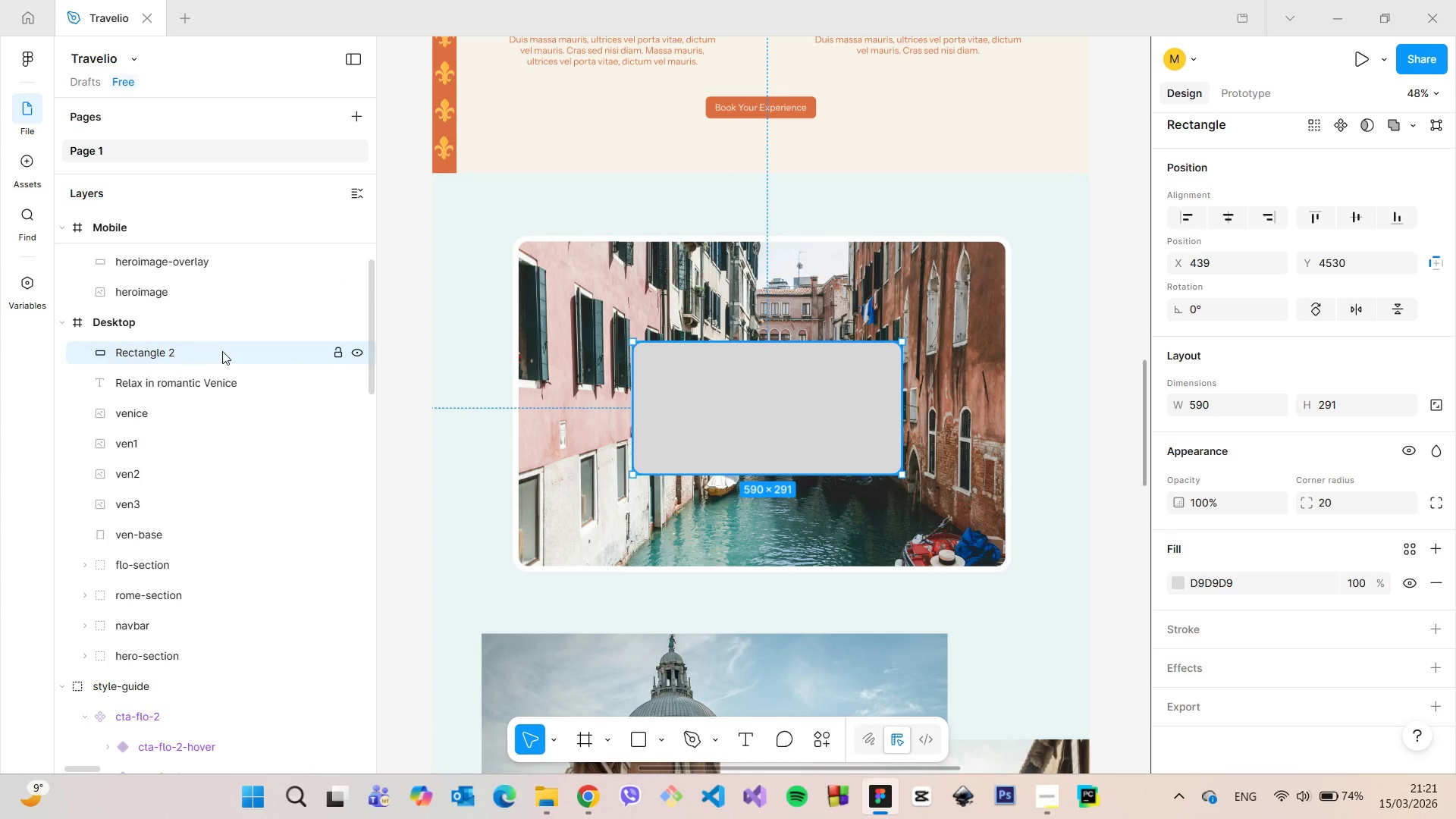 
left_click_drag(start_coordinate=[221, 351], to_coordinate=[222, 389])
 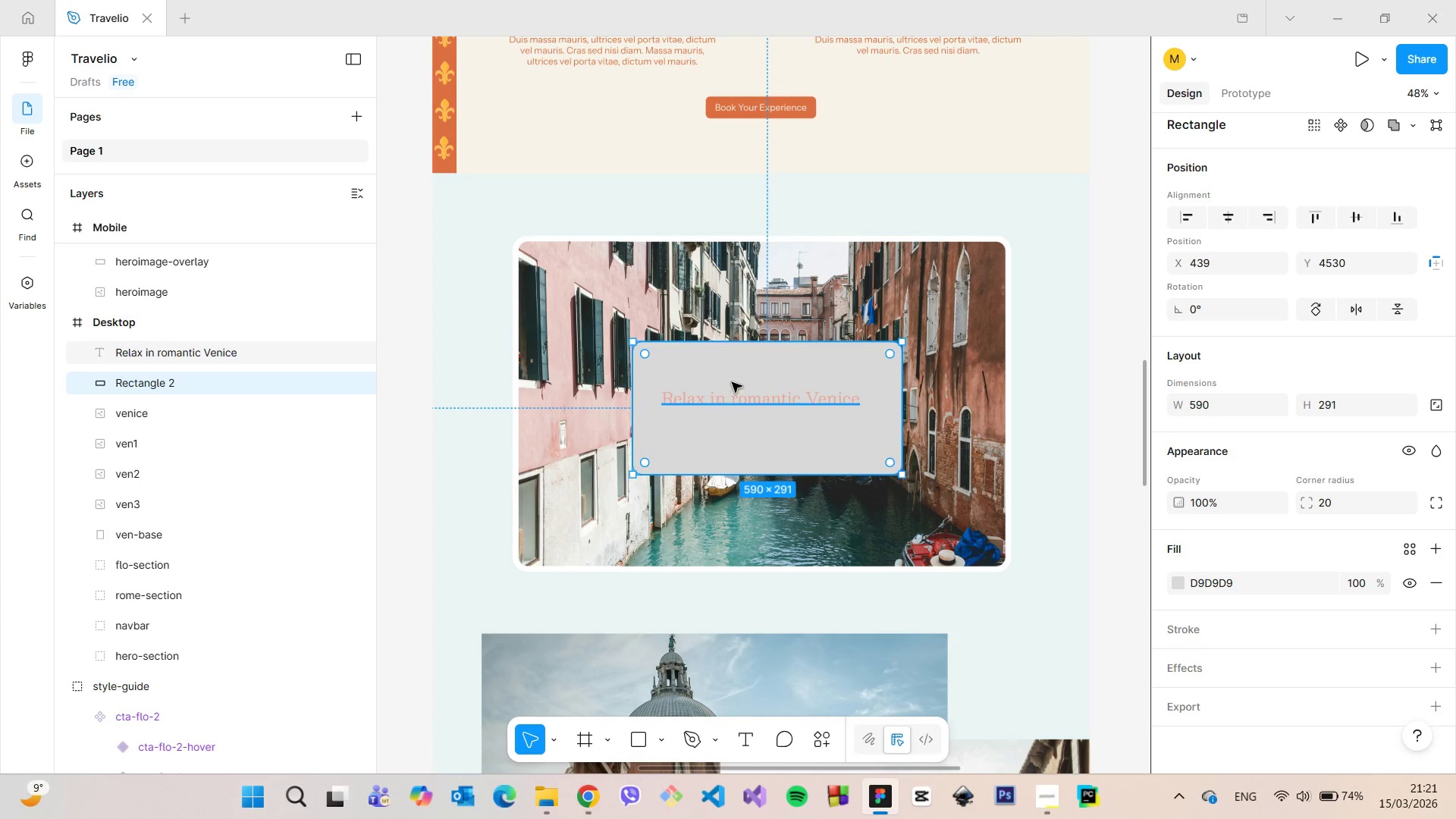 
left_click_drag(start_coordinate=[732, 382], to_coordinate=[721, 382])
 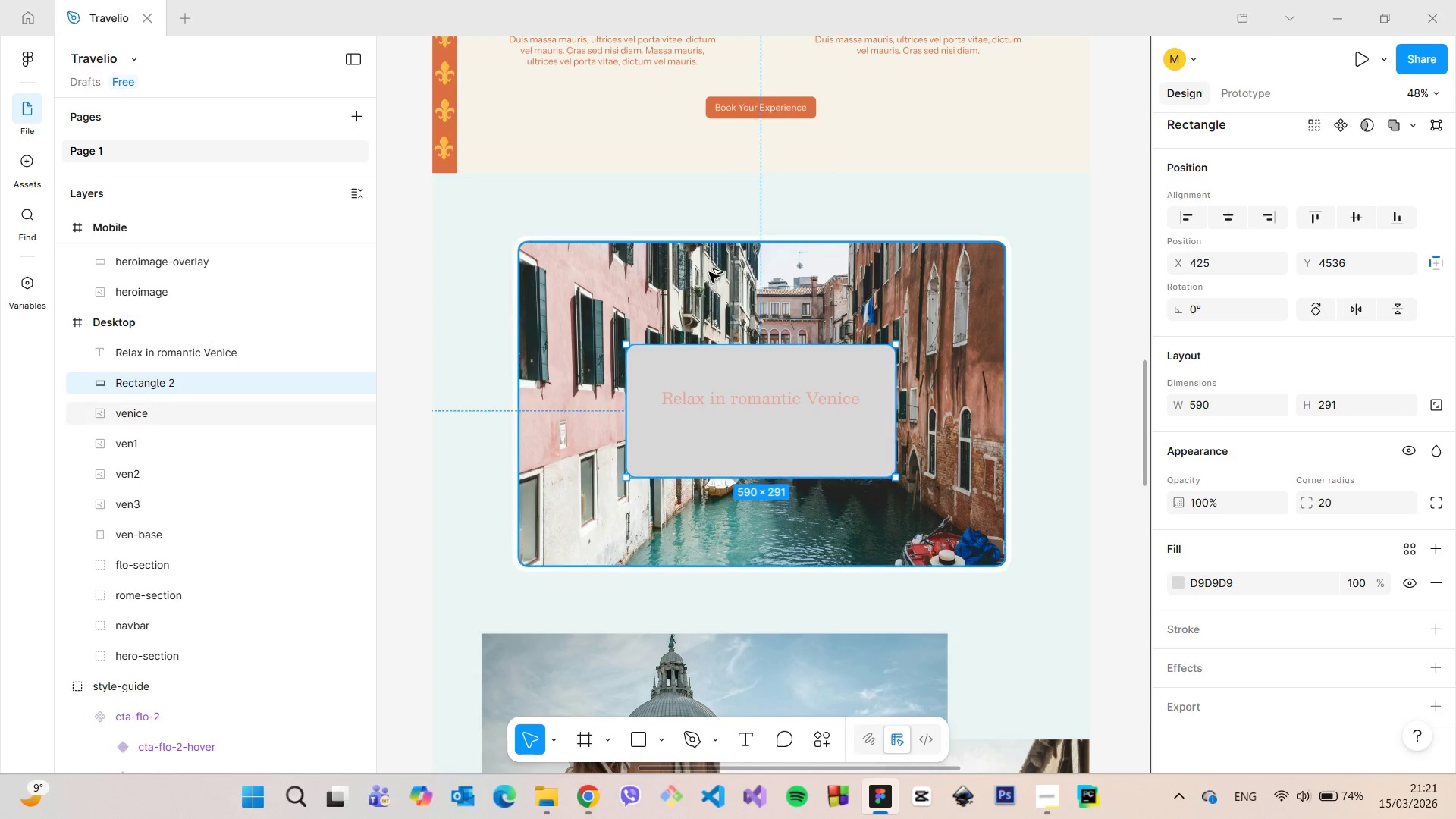 
hold_key(key=AltLeft, duration=1.5)
 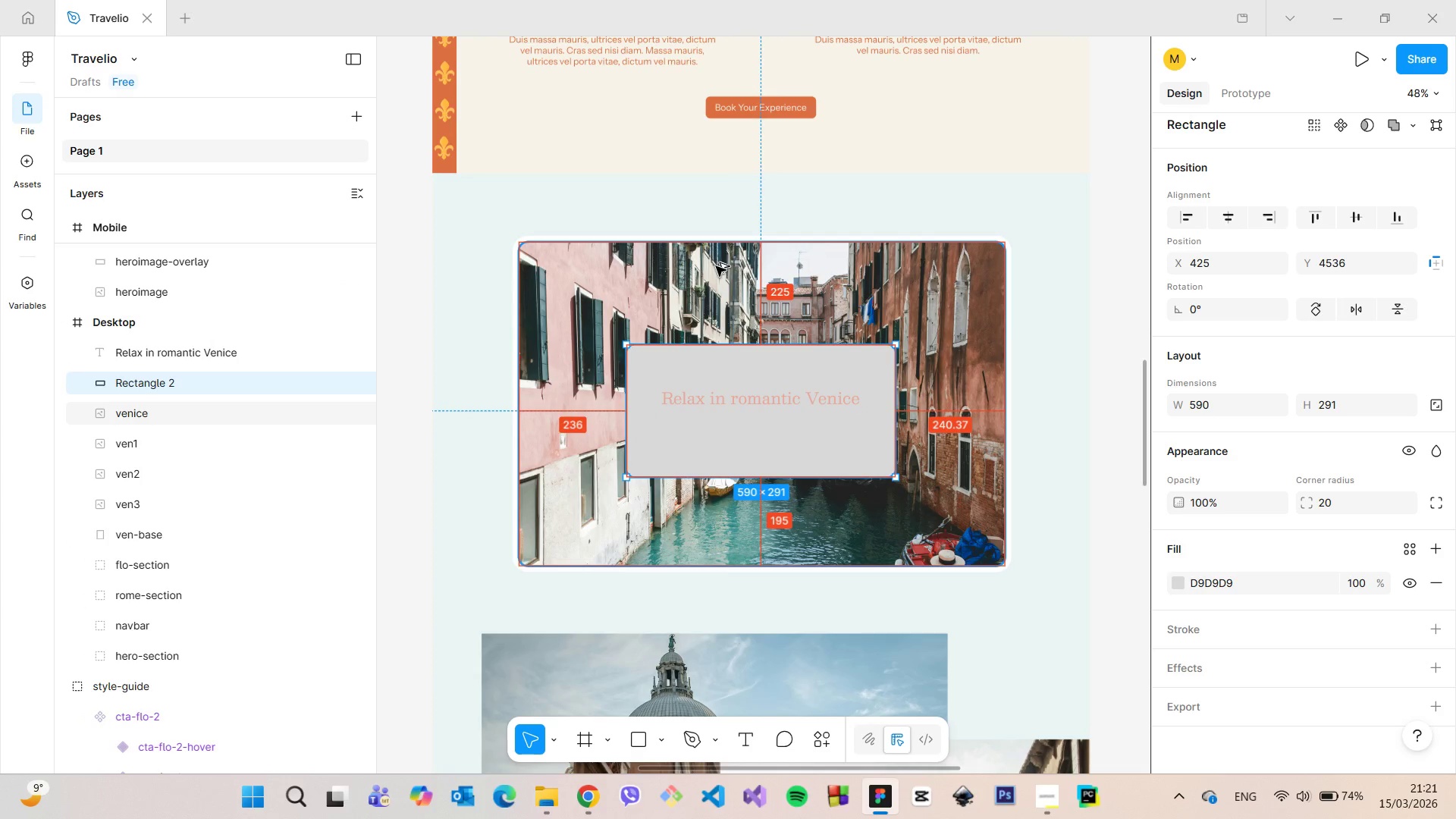 
key(Alt+AltLeft)
 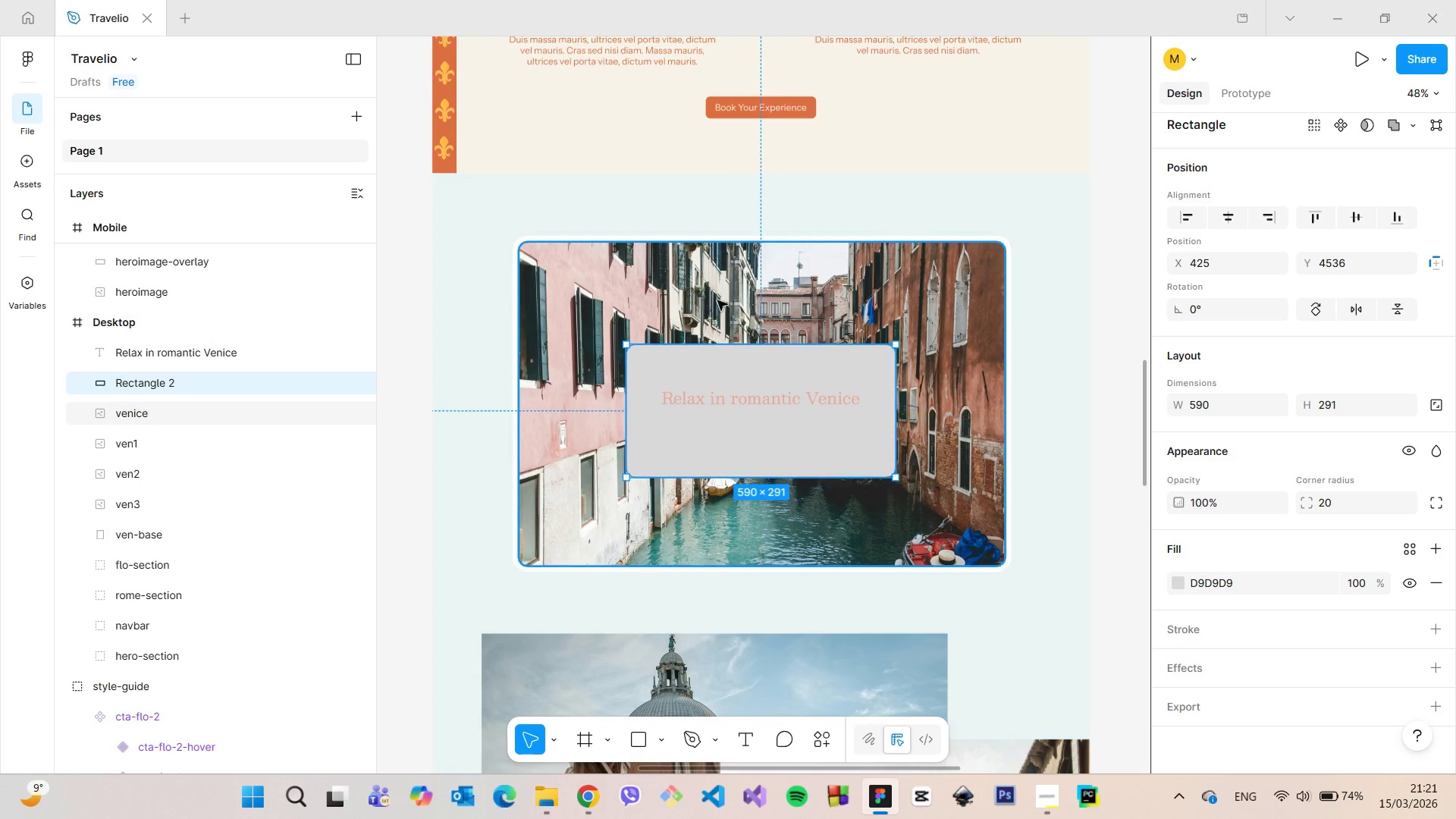 
key(Alt+AltLeft)
 